 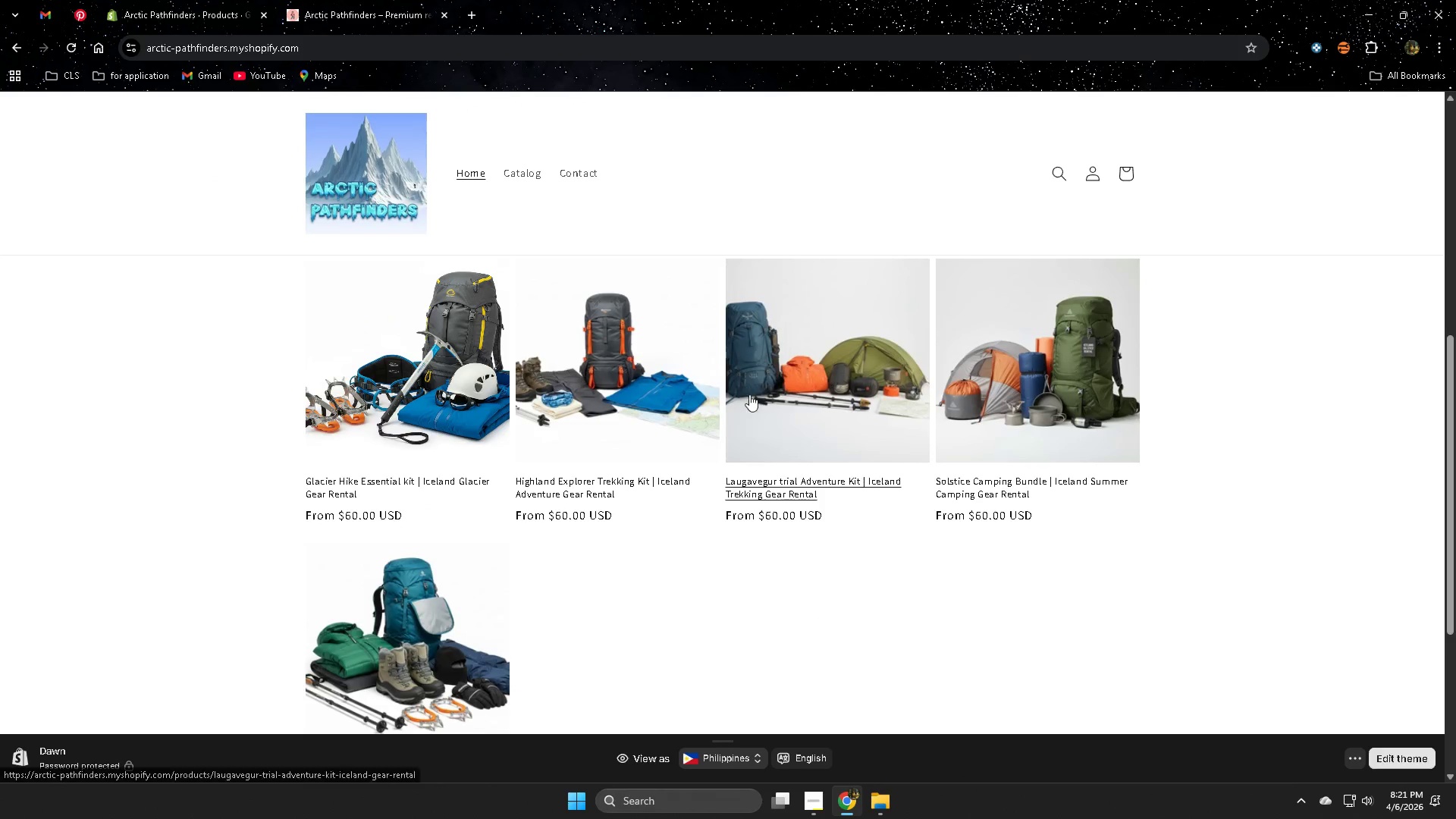 
left_click([162, 0])
 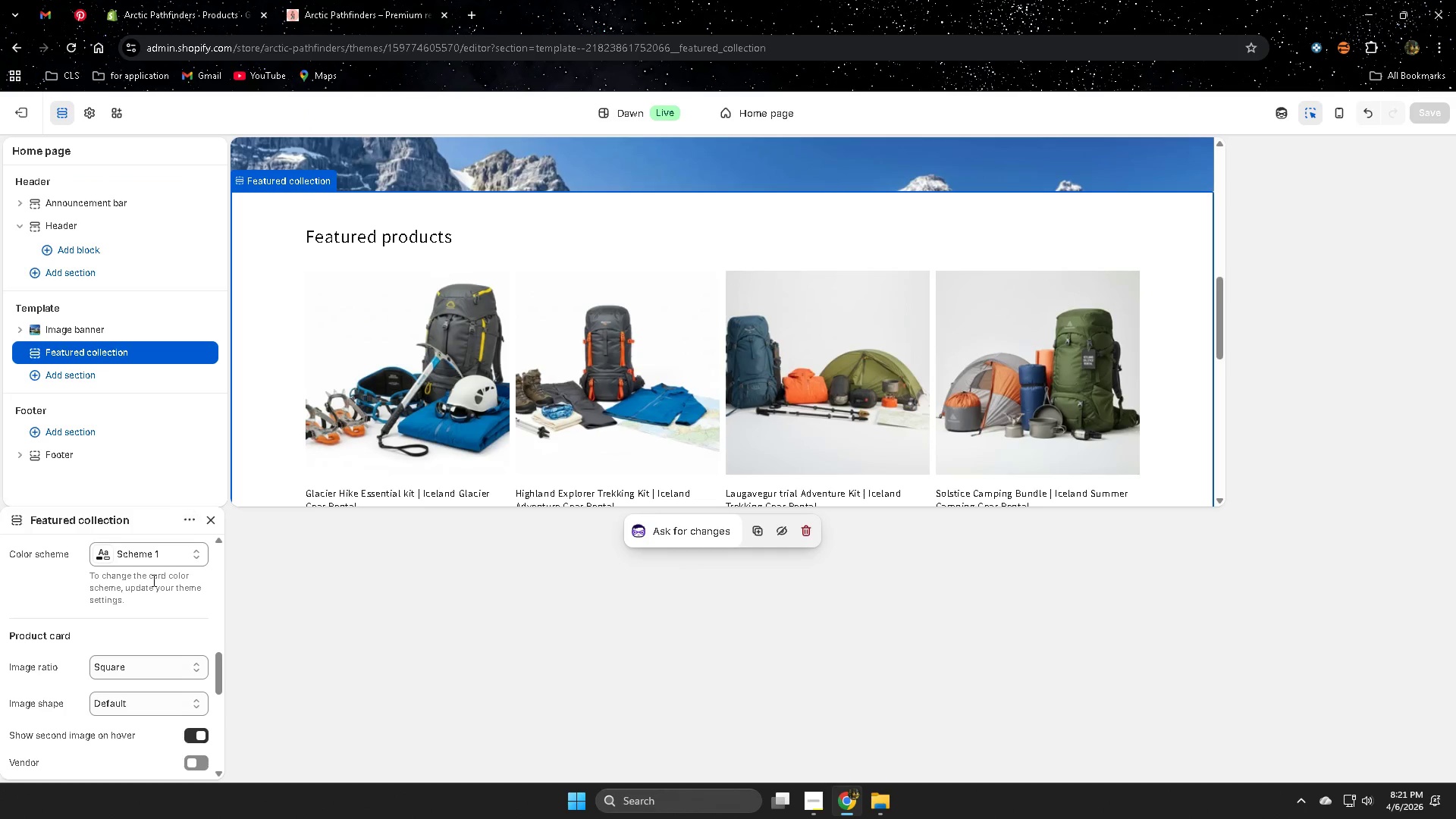 
scroll: coordinate [1139, 531], scroll_direction: down, amount: 8.0
 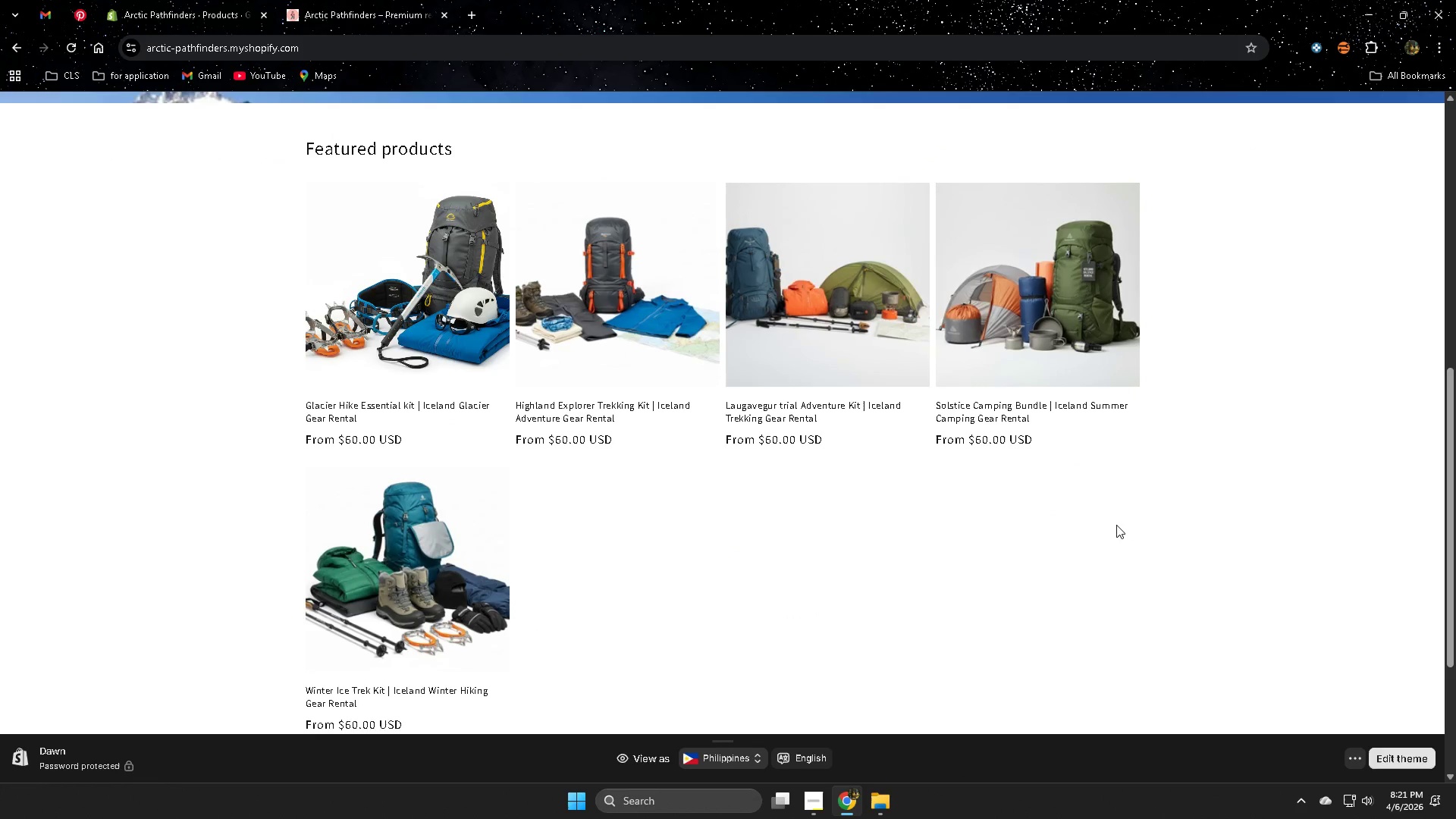 
scroll: coordinate [919, 474], scroll_direction: up, amount: 1.0
 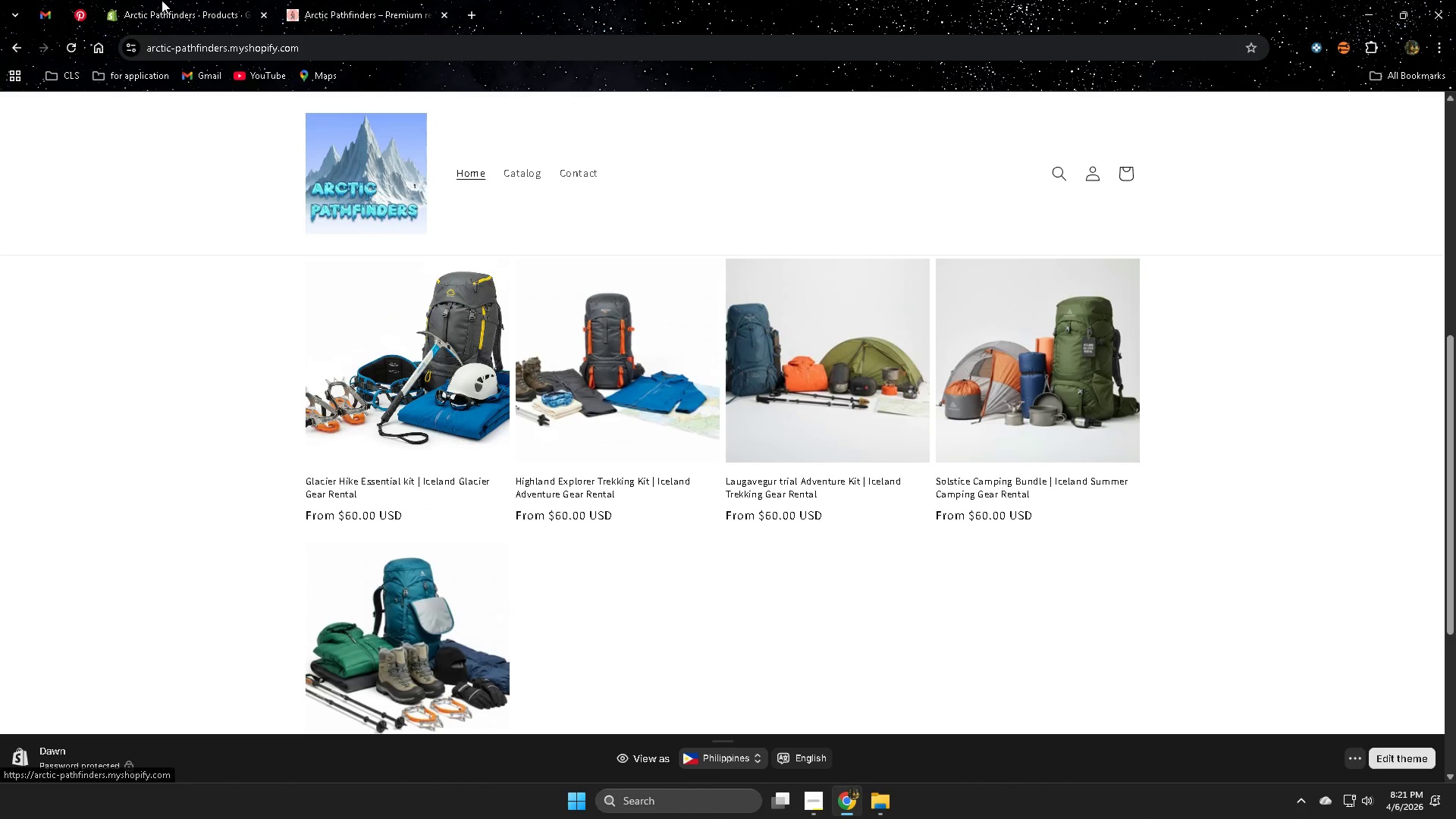 
scroll: coordinate [148, 611], scroll_direction: none, amount: 0.0
 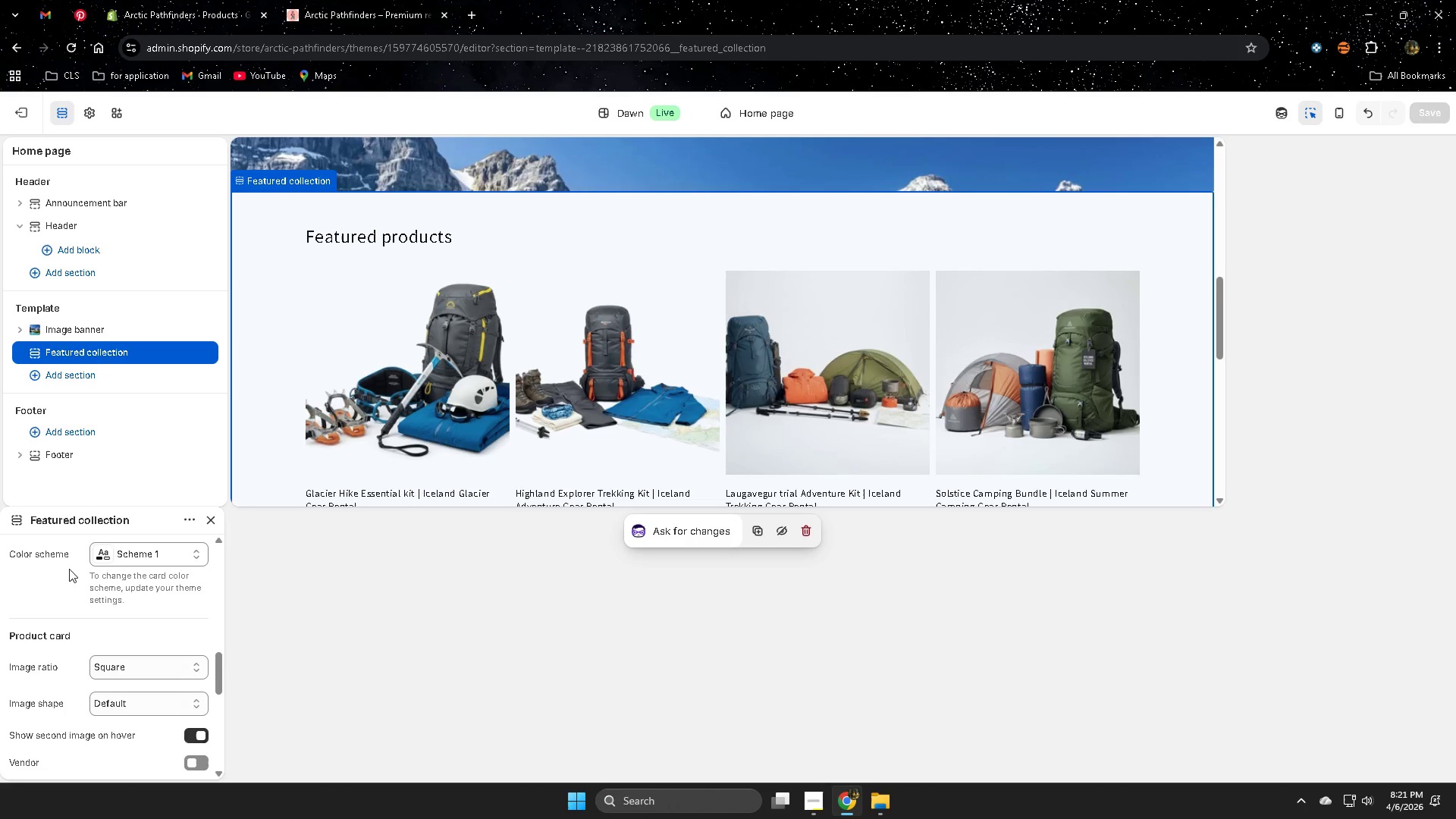 
scroll: coordinate [138, 632], scroll_direction: down, amount: 5.0
 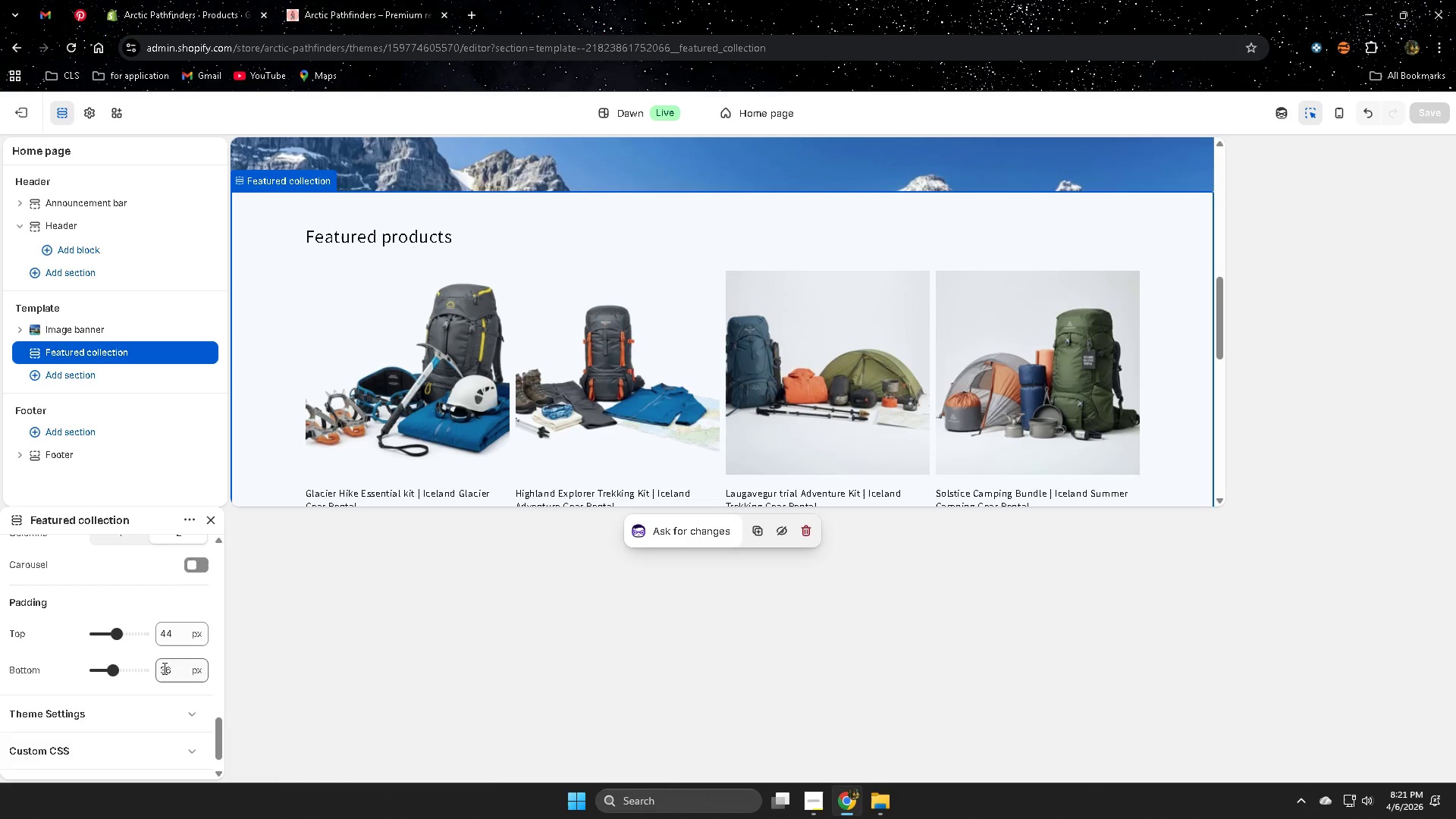 
scroll: coordinate [161, 662], scroll_direction: none, amount: 0.0
 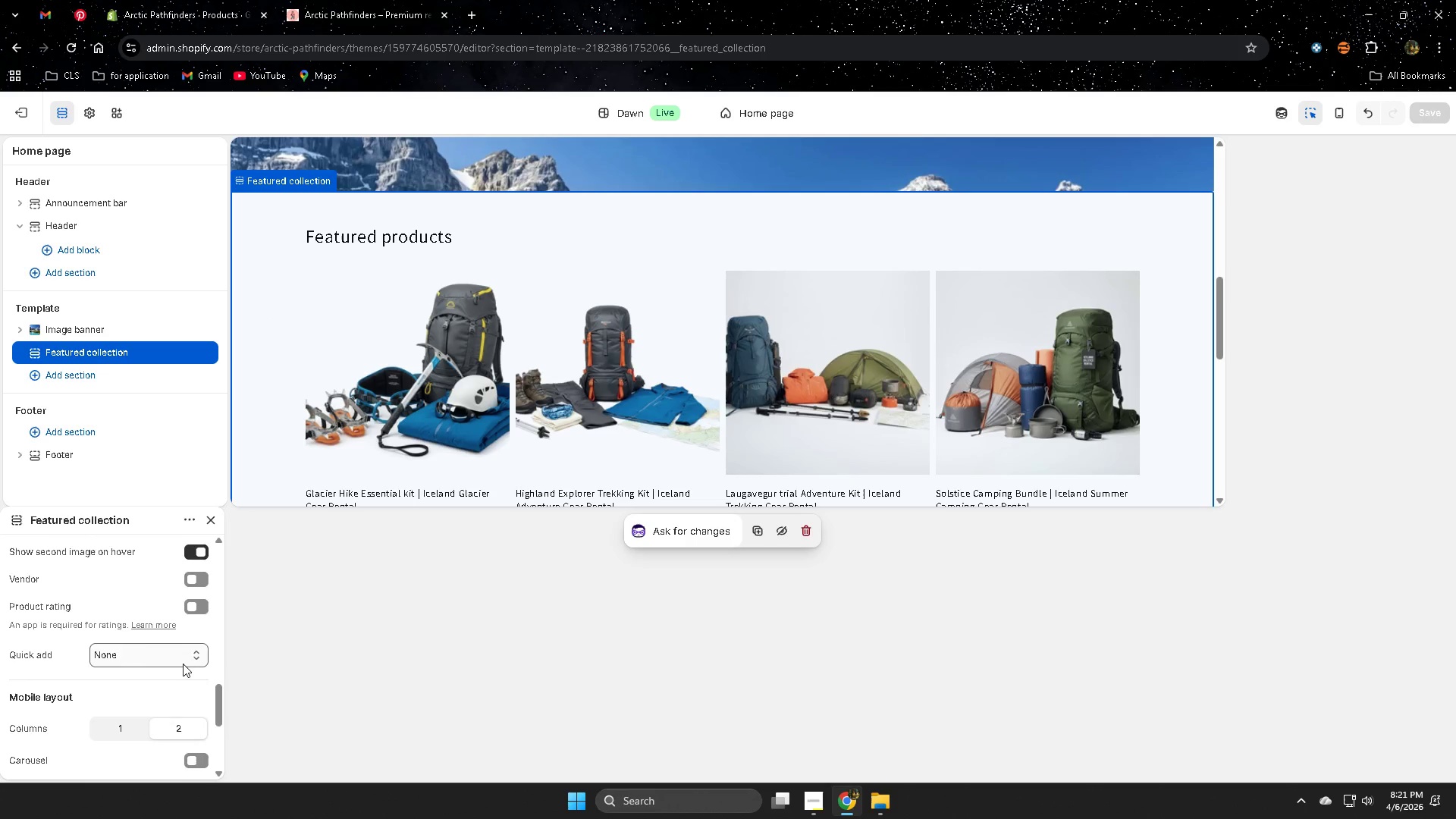 
left_click_drag(start_coordinate=[129, 645], to_coordinate=[136, 644])
 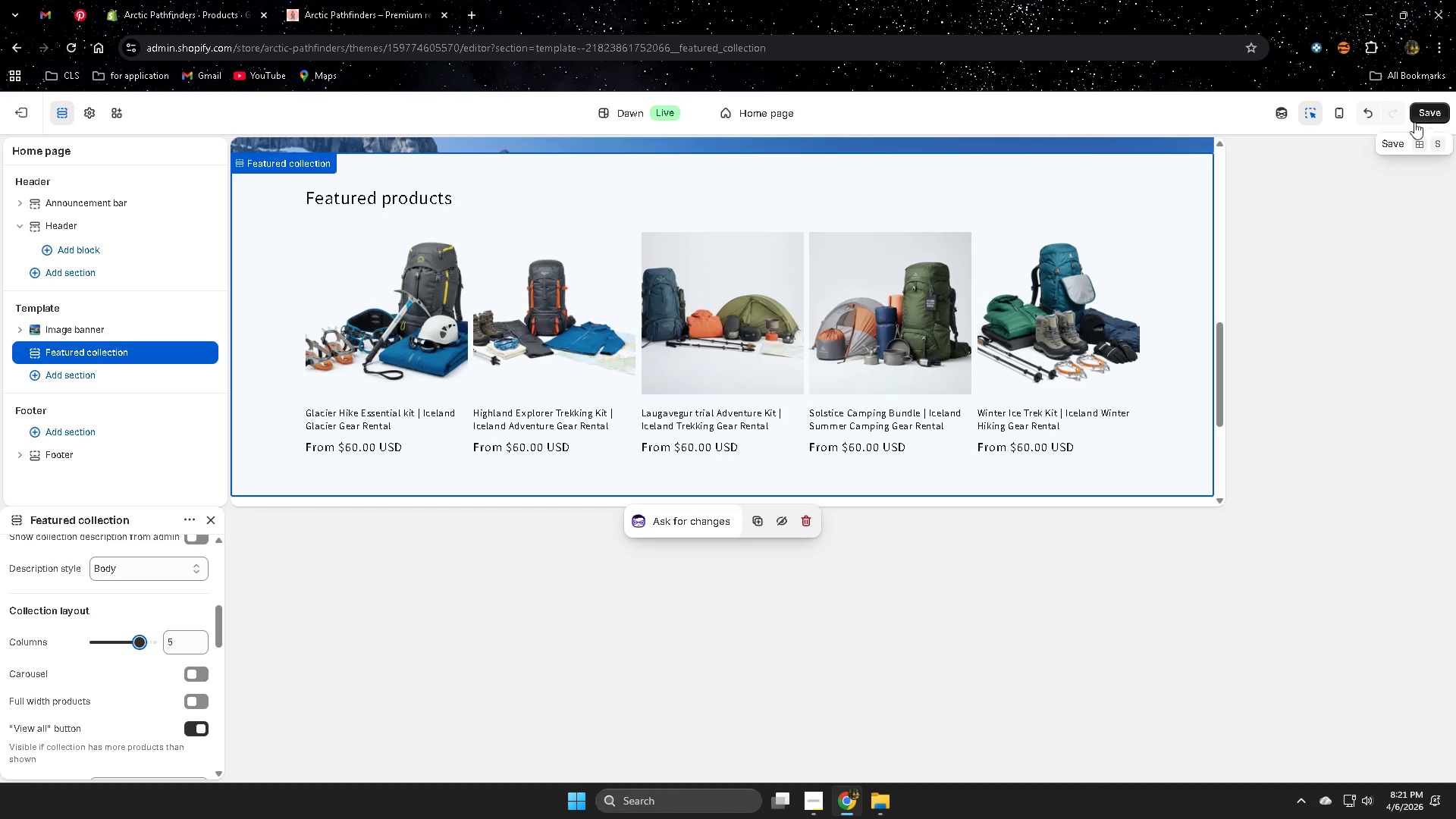 
scroll: coordinate [185, 658], scroll_direction: up, amount: 6.0
 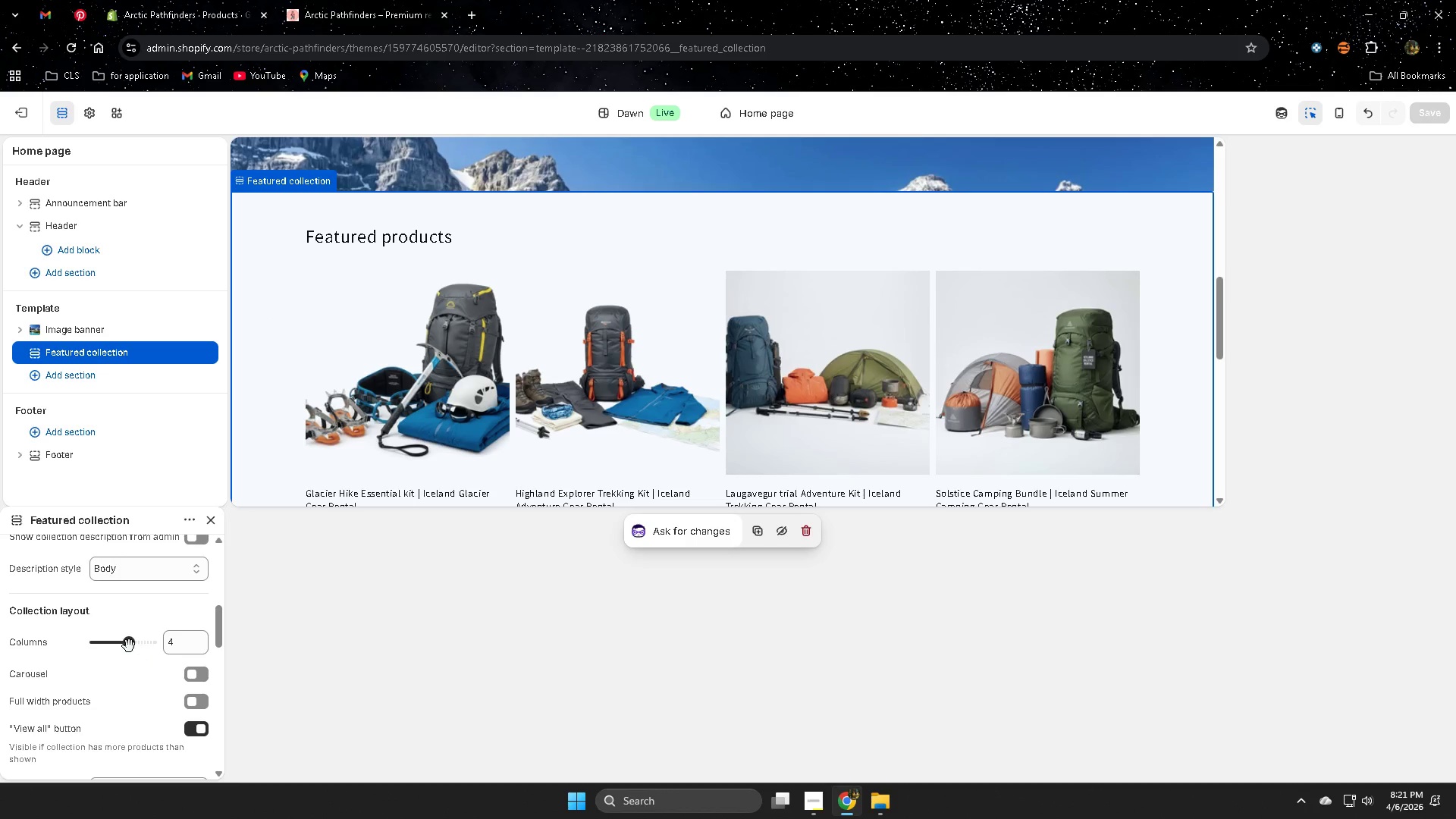 
left_click([1423, 115])
 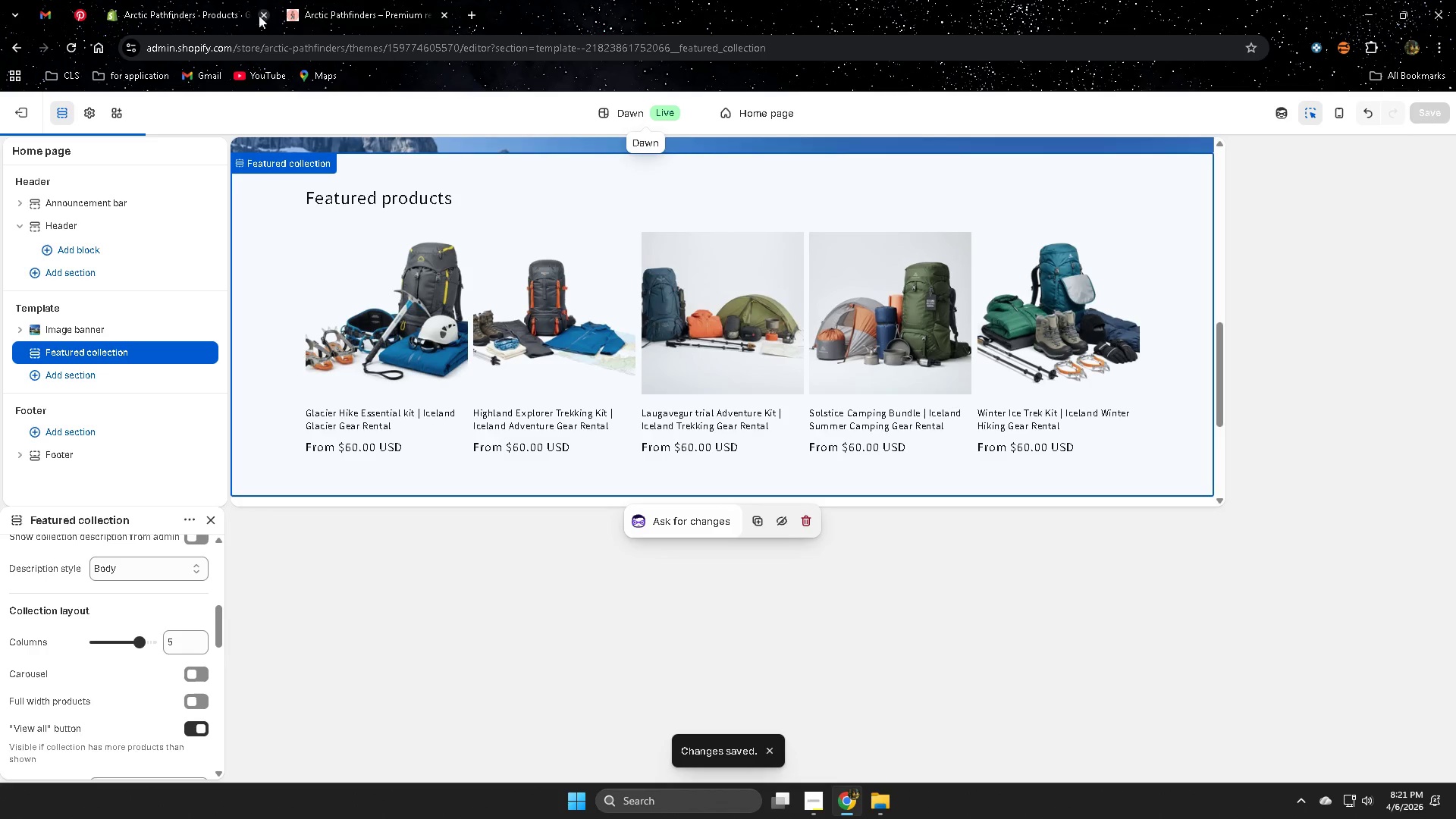 
left_click([358, 0])
 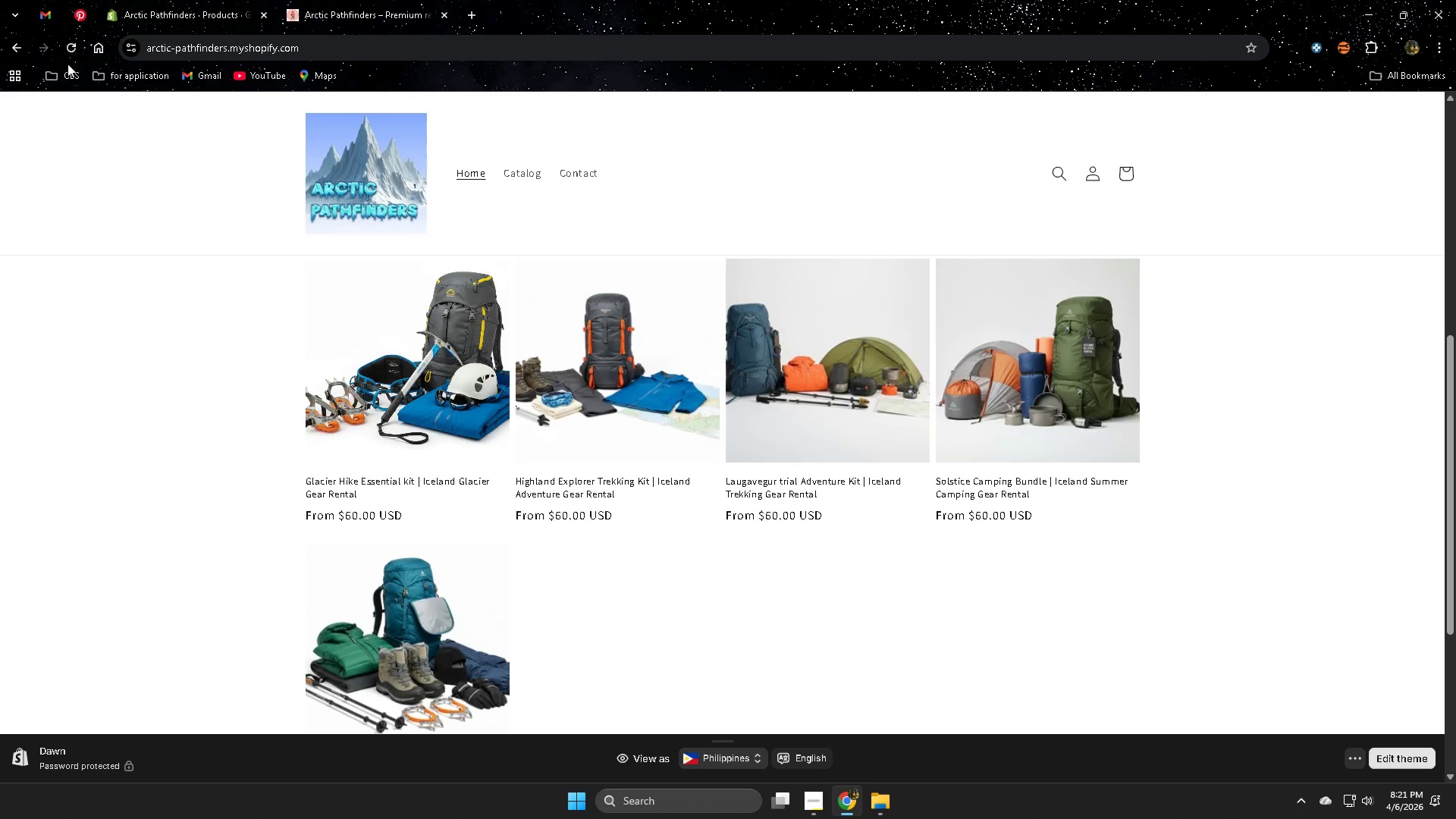 
left_click([72, 47])
 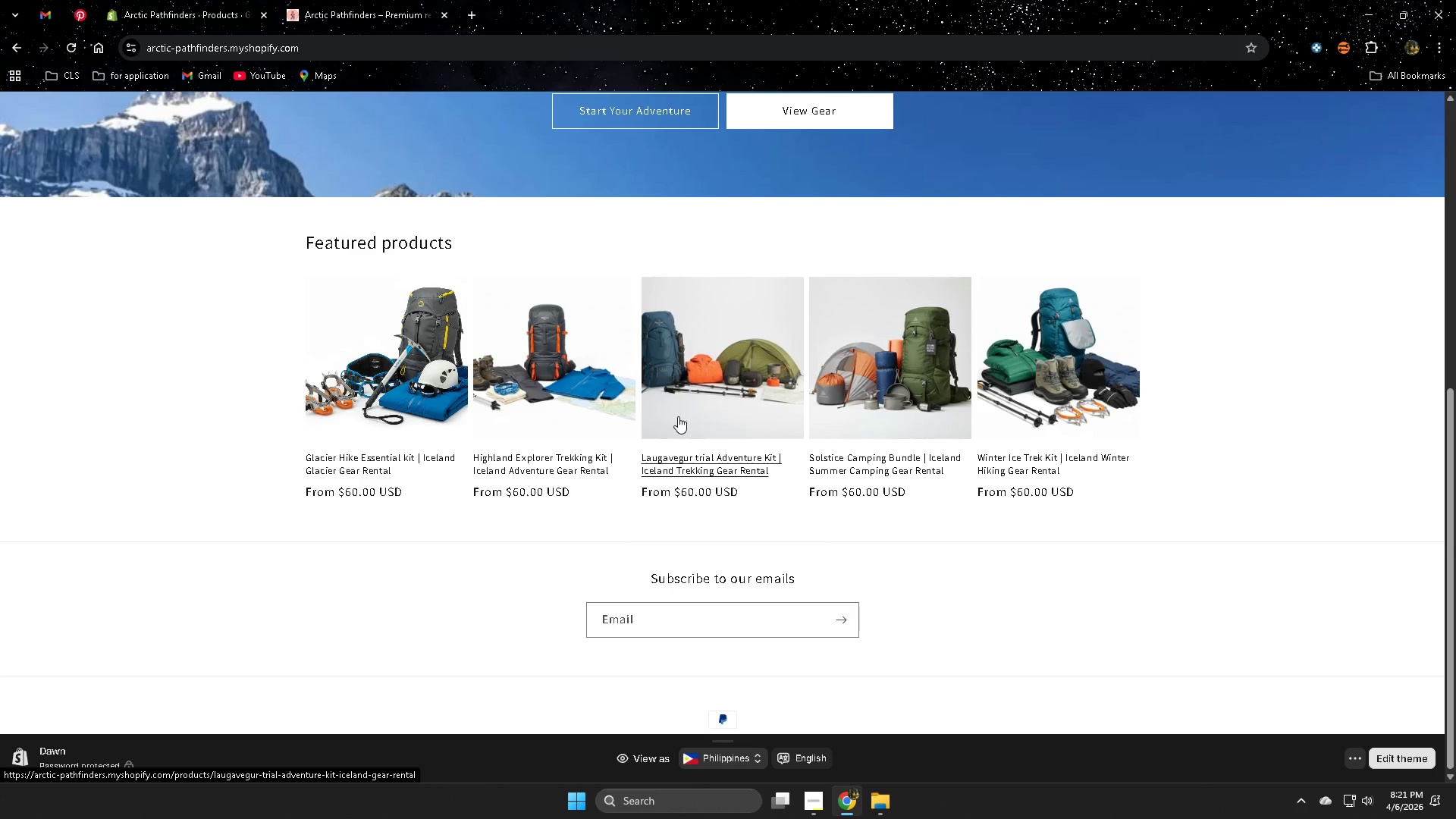 
wait(8.76)
 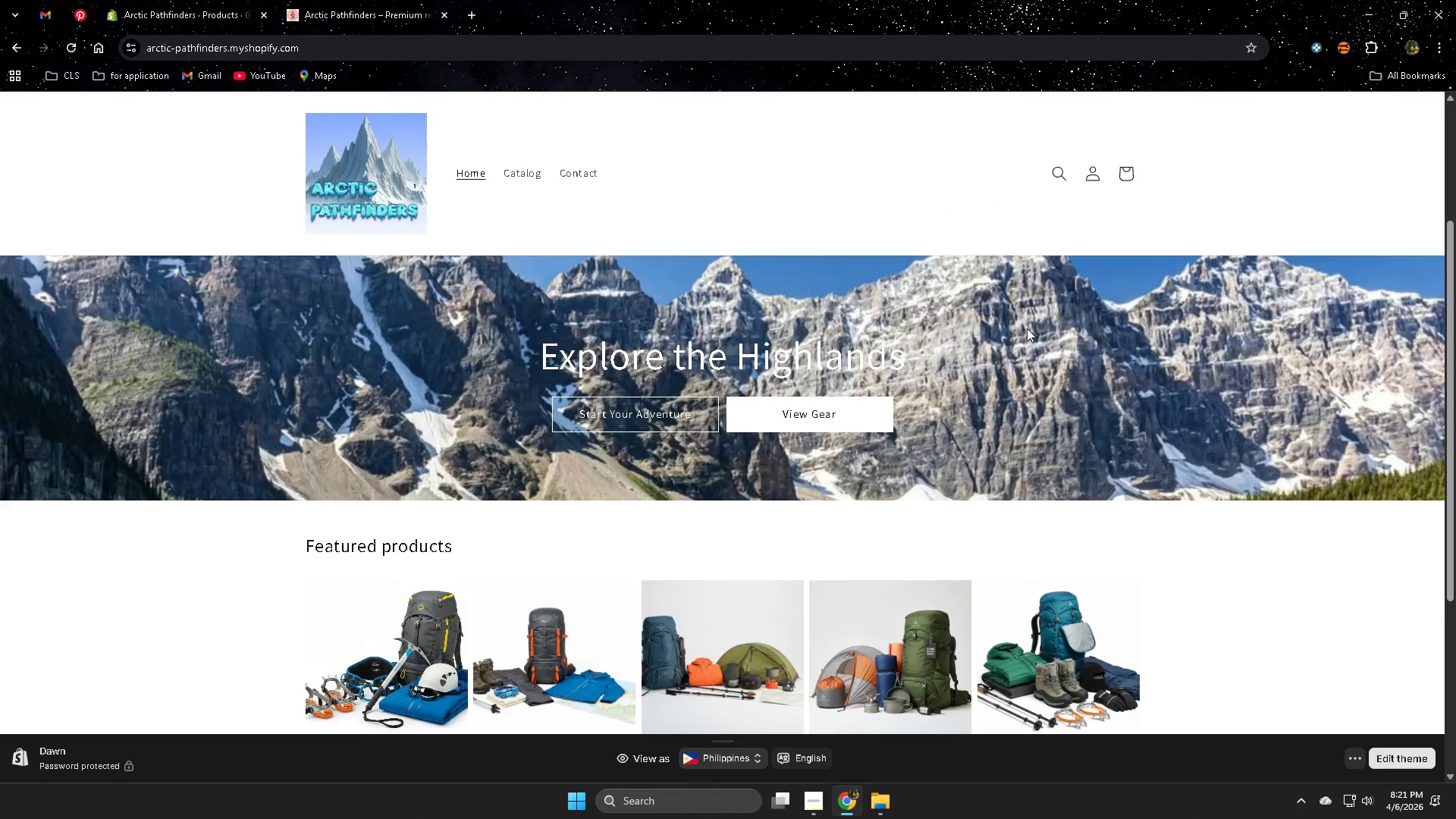 
left_click([664, 419])
 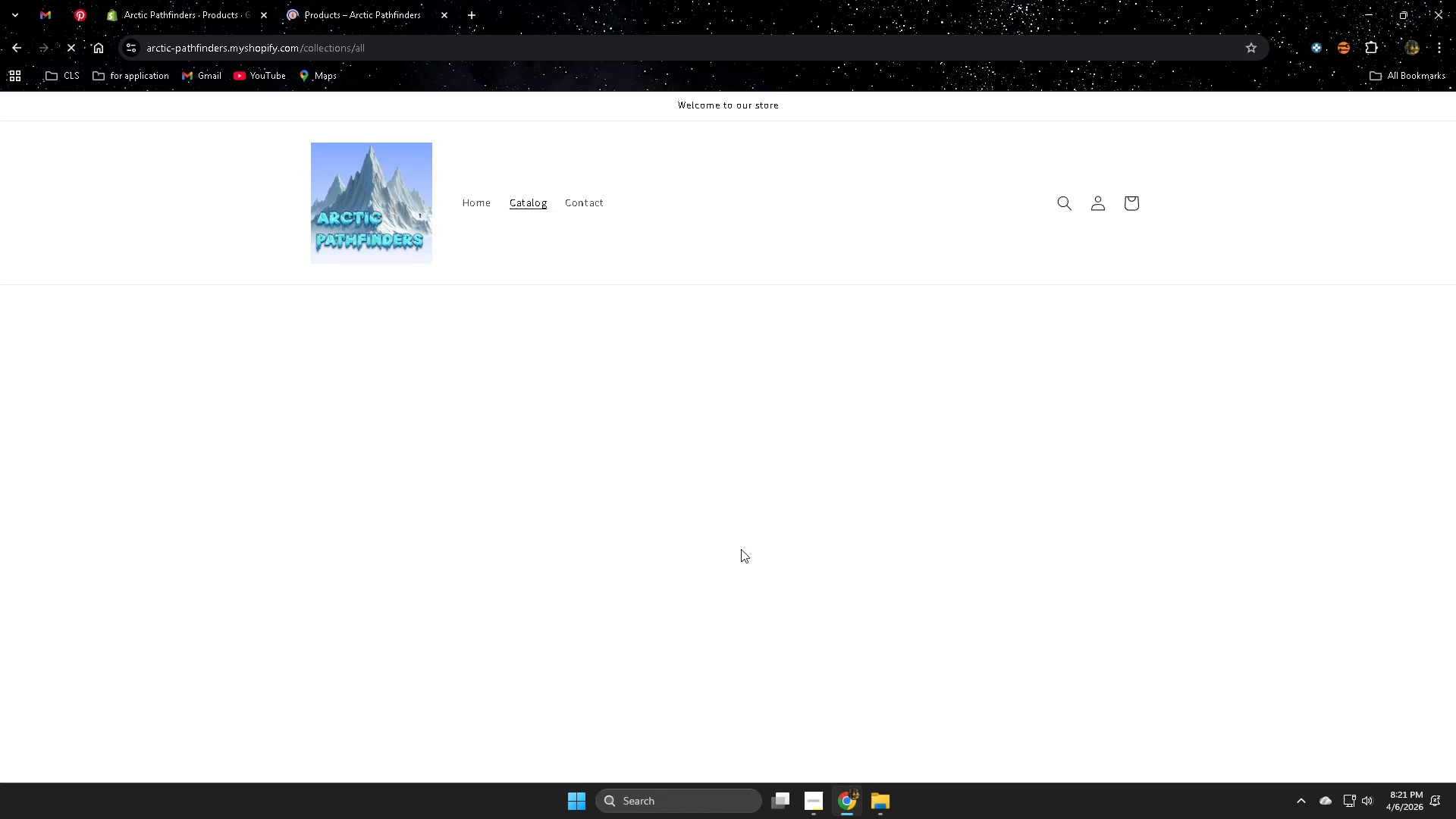 
scroll: coordinate [764, 301], scroll_direction: up, amount: 2.0
 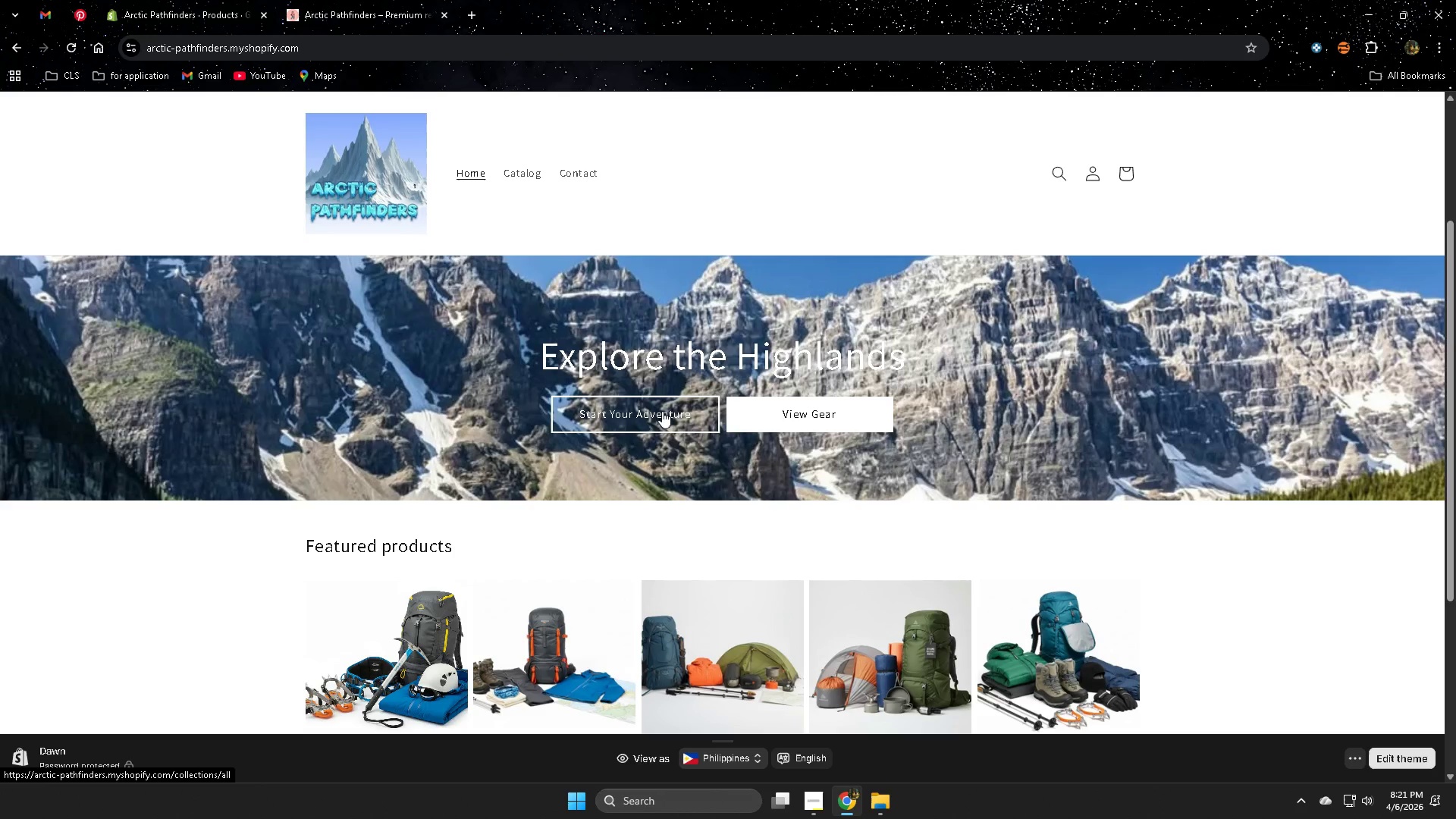 
left_click([410, 349])
 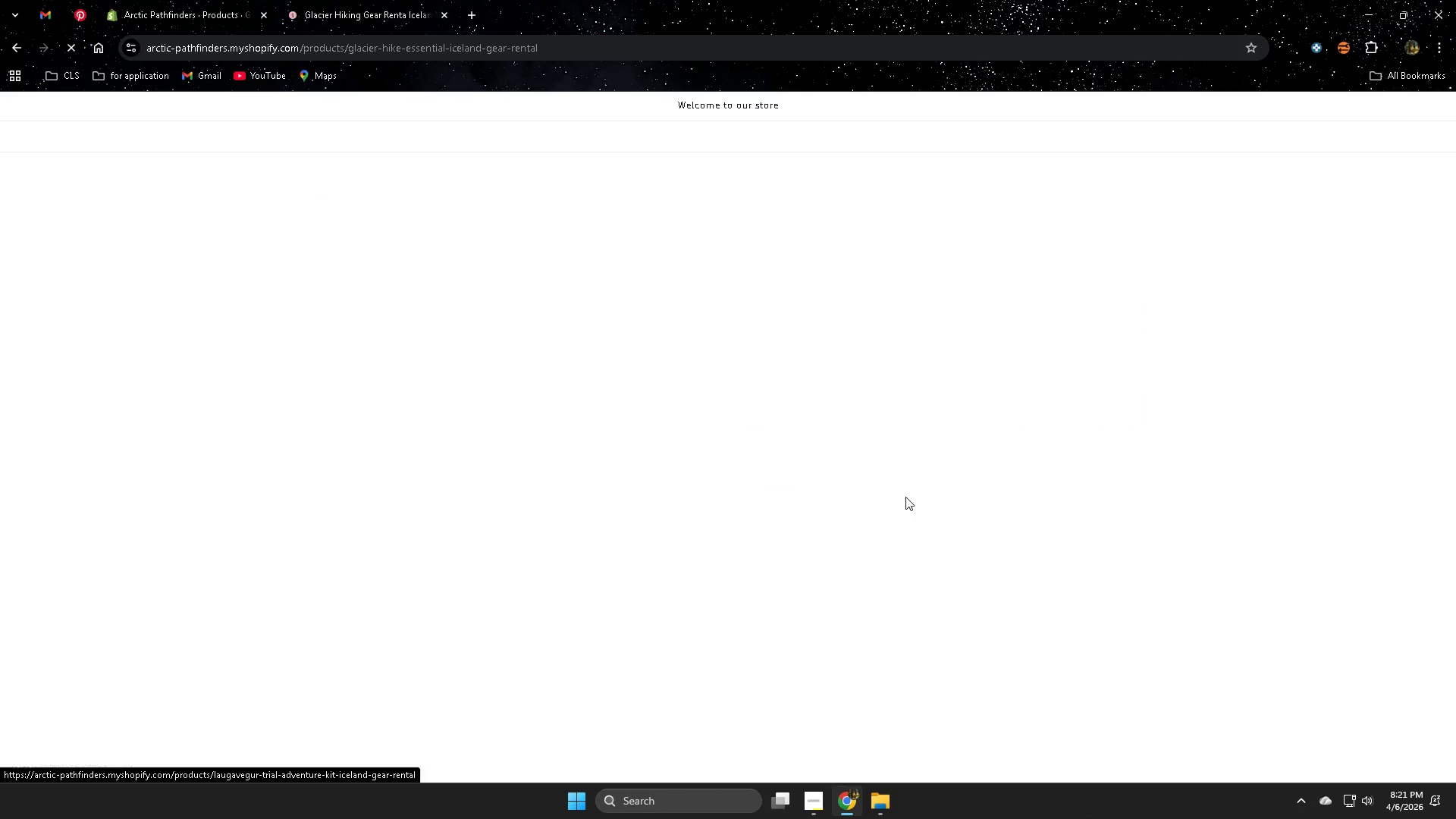 
scroll: coordinate [542, 500], scroll_direction: down, amount: 3.0
 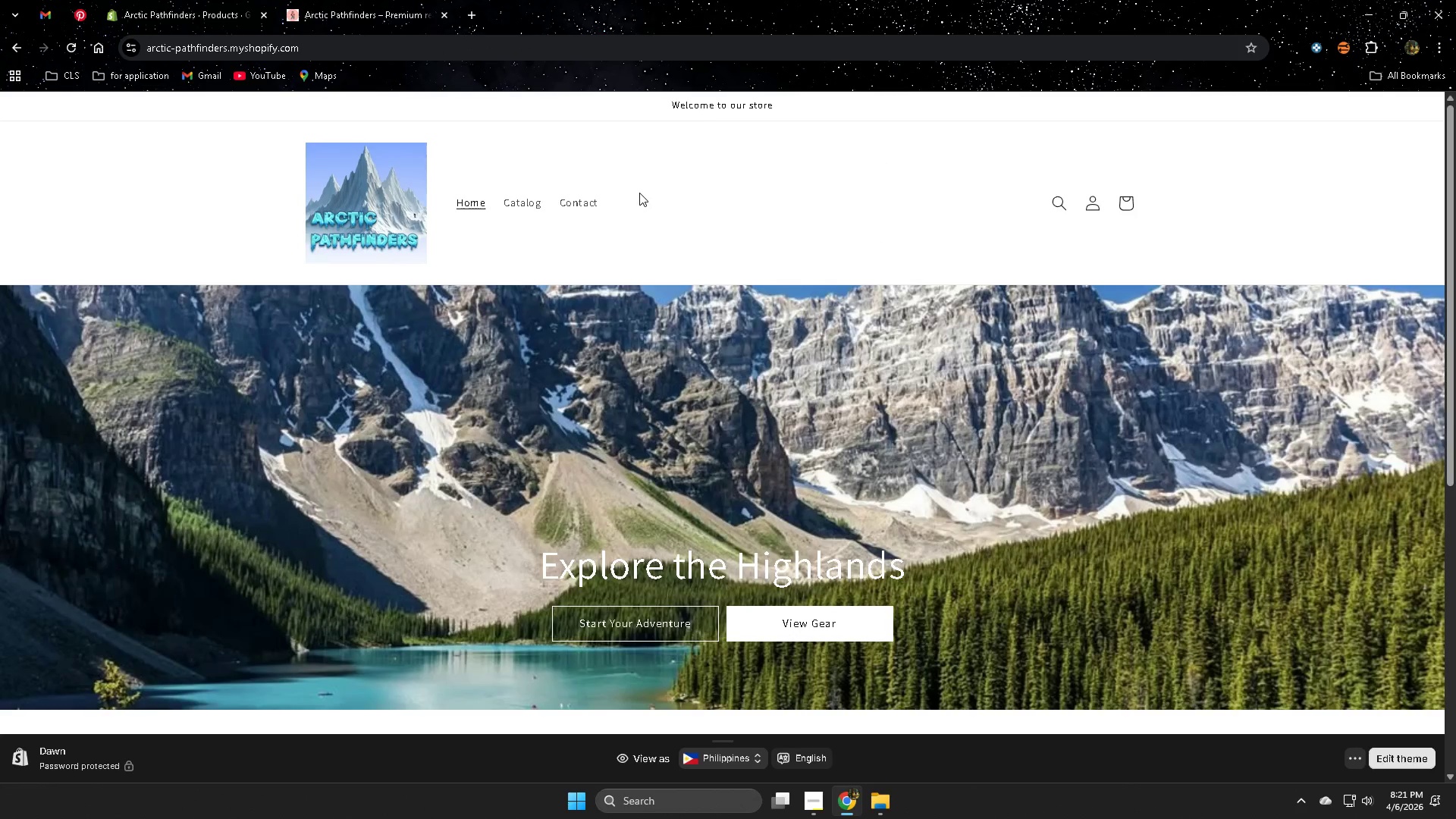 
left_click([662, 469])
 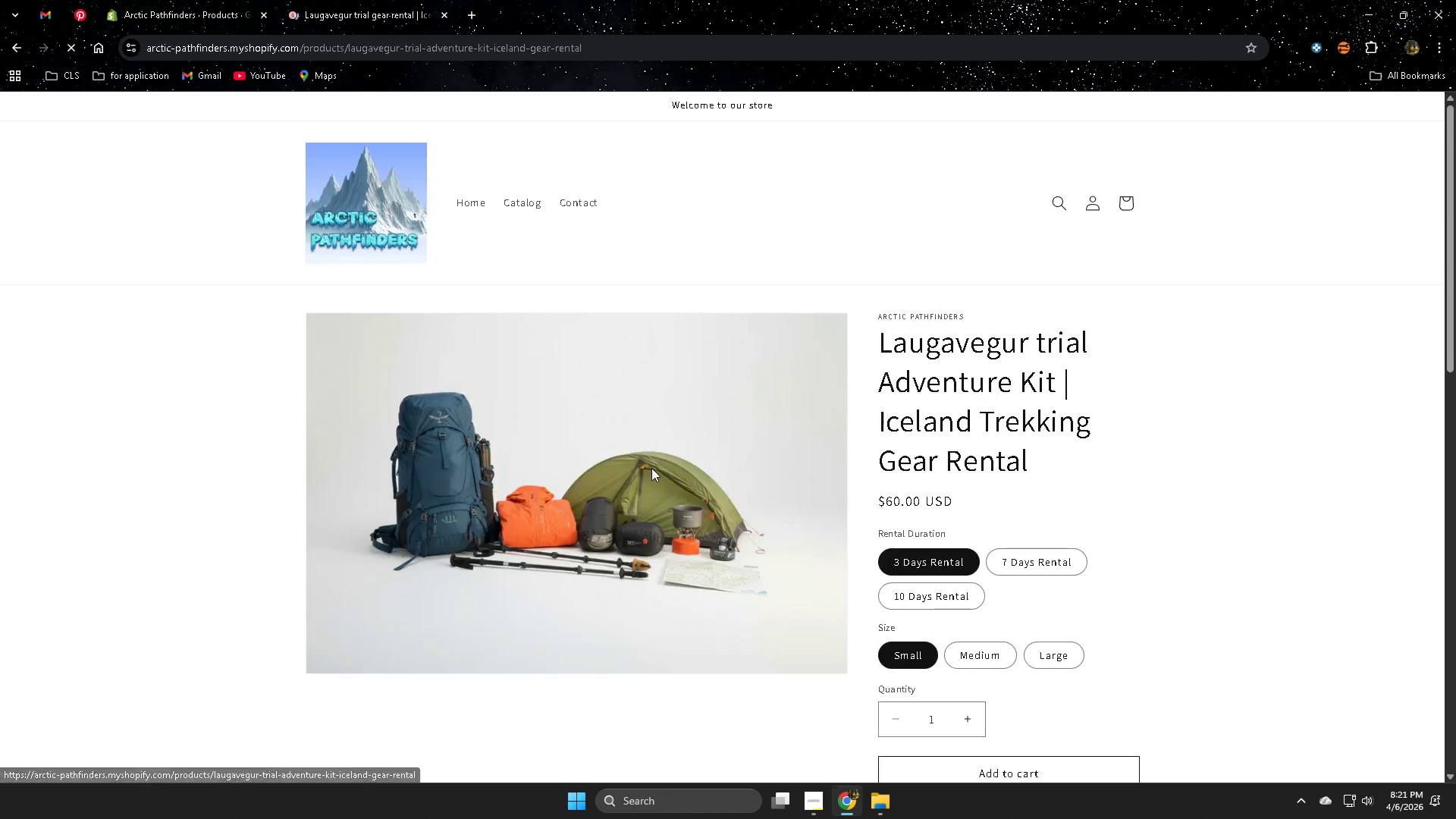 
scroll: coordinate [779, 463], scroll_direction: down, amount: 7.0
 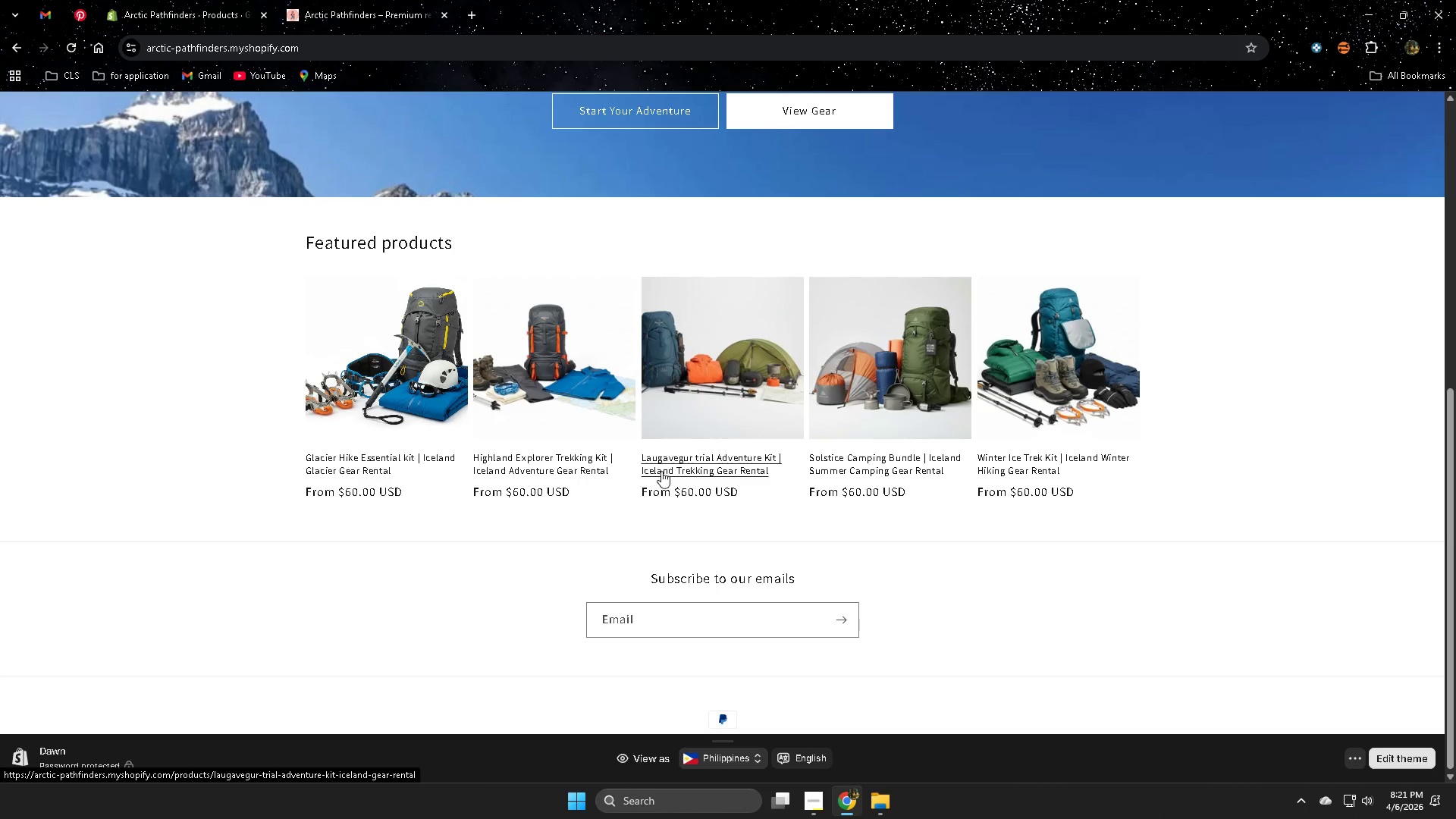 
left_click_drag(start_coordinate=[885, 265], to_coordinate=[1084, 356])
 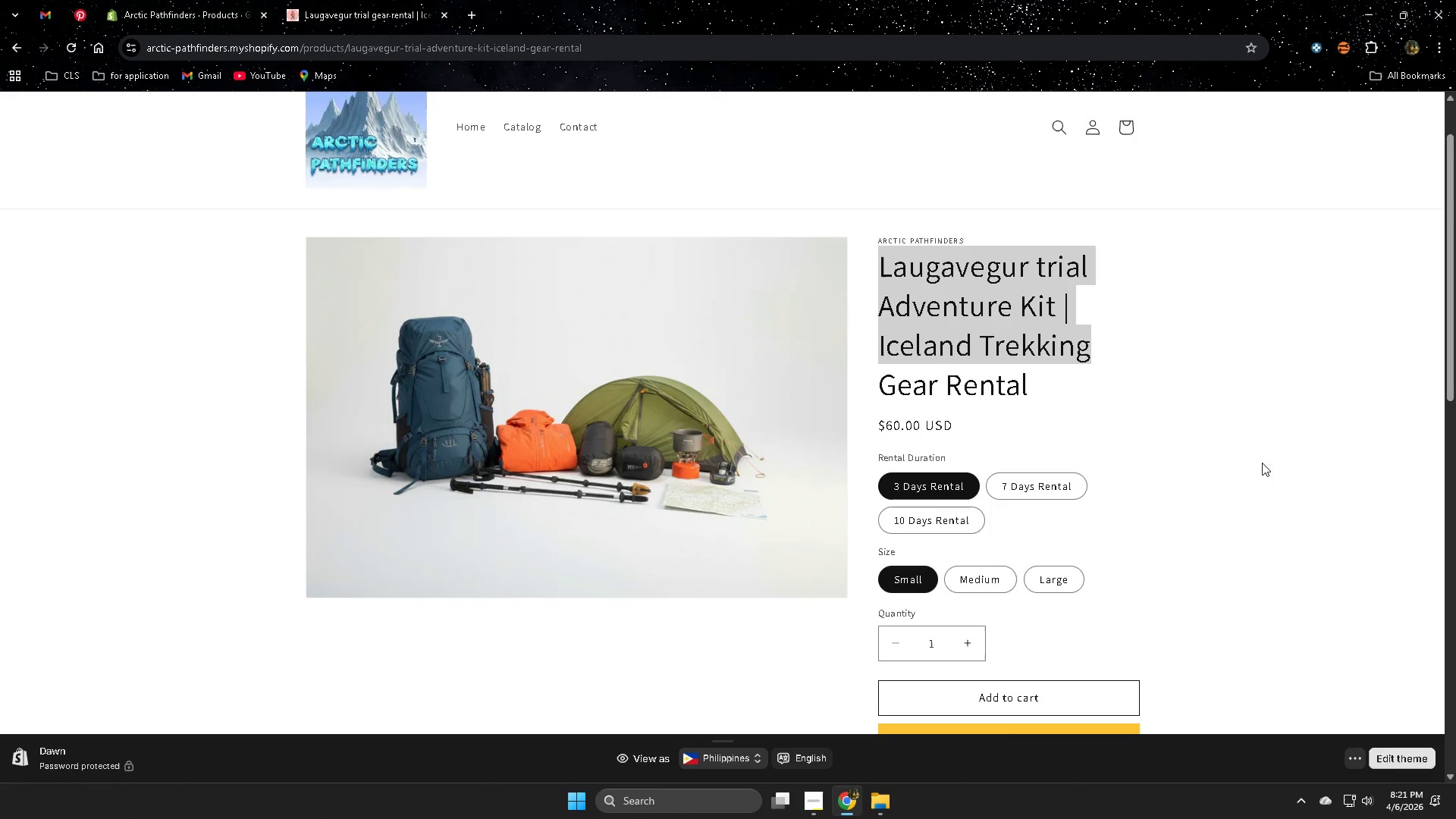 
scroll: coordinate [951, 533], scroll_direction: down, amount: 1.0
 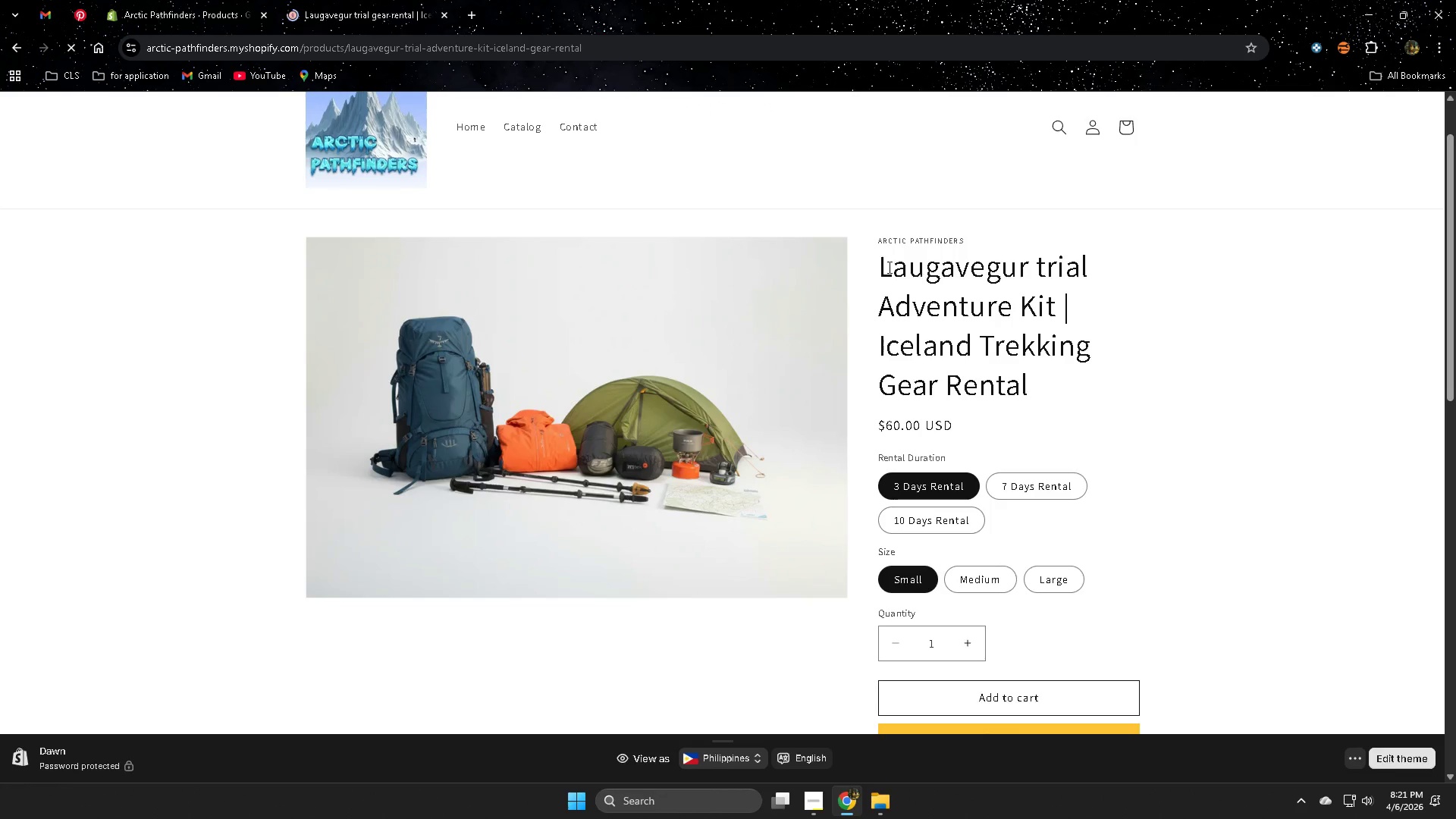 
left_click([1269, 460])
 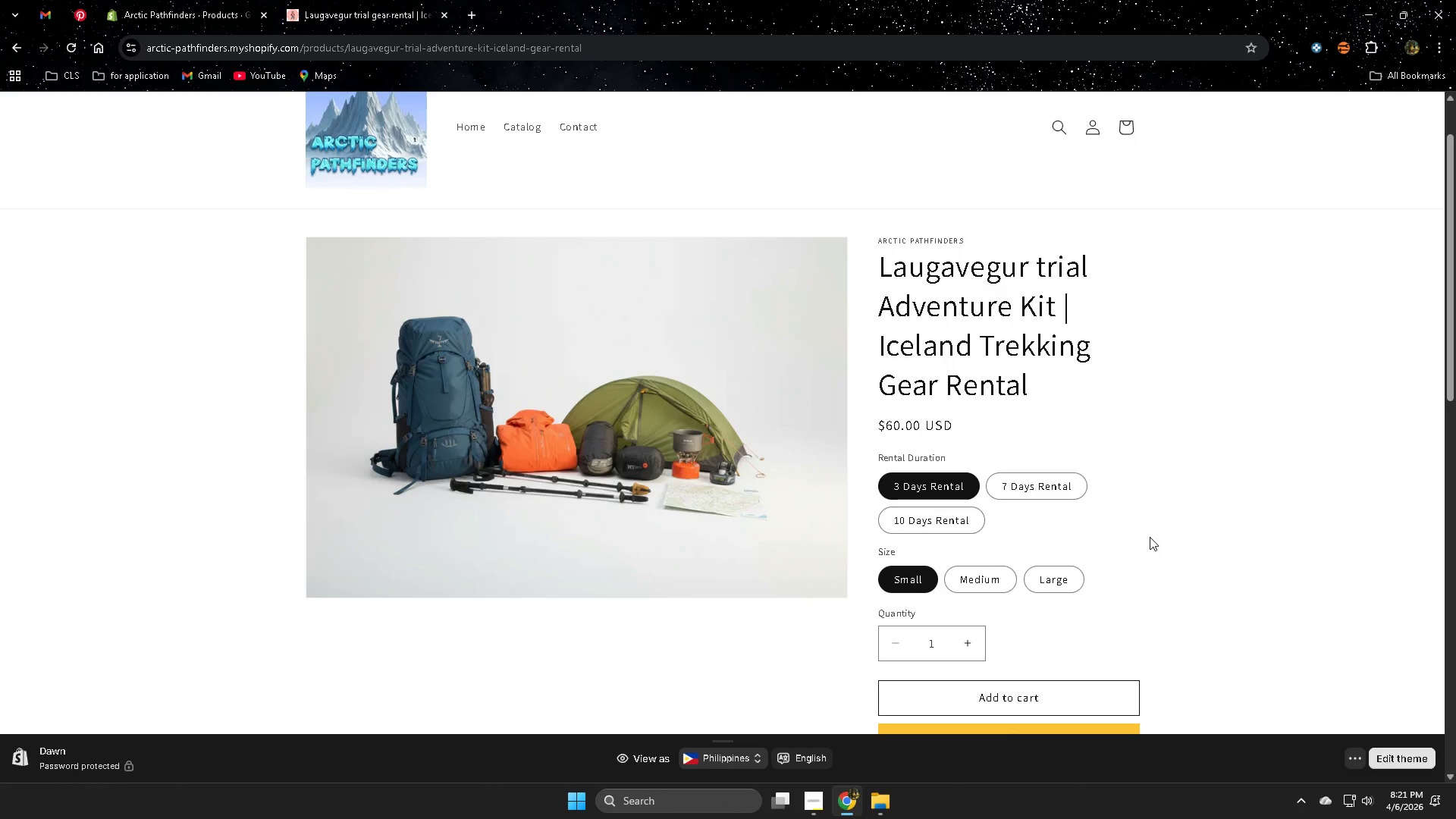 
wait(5.34)
 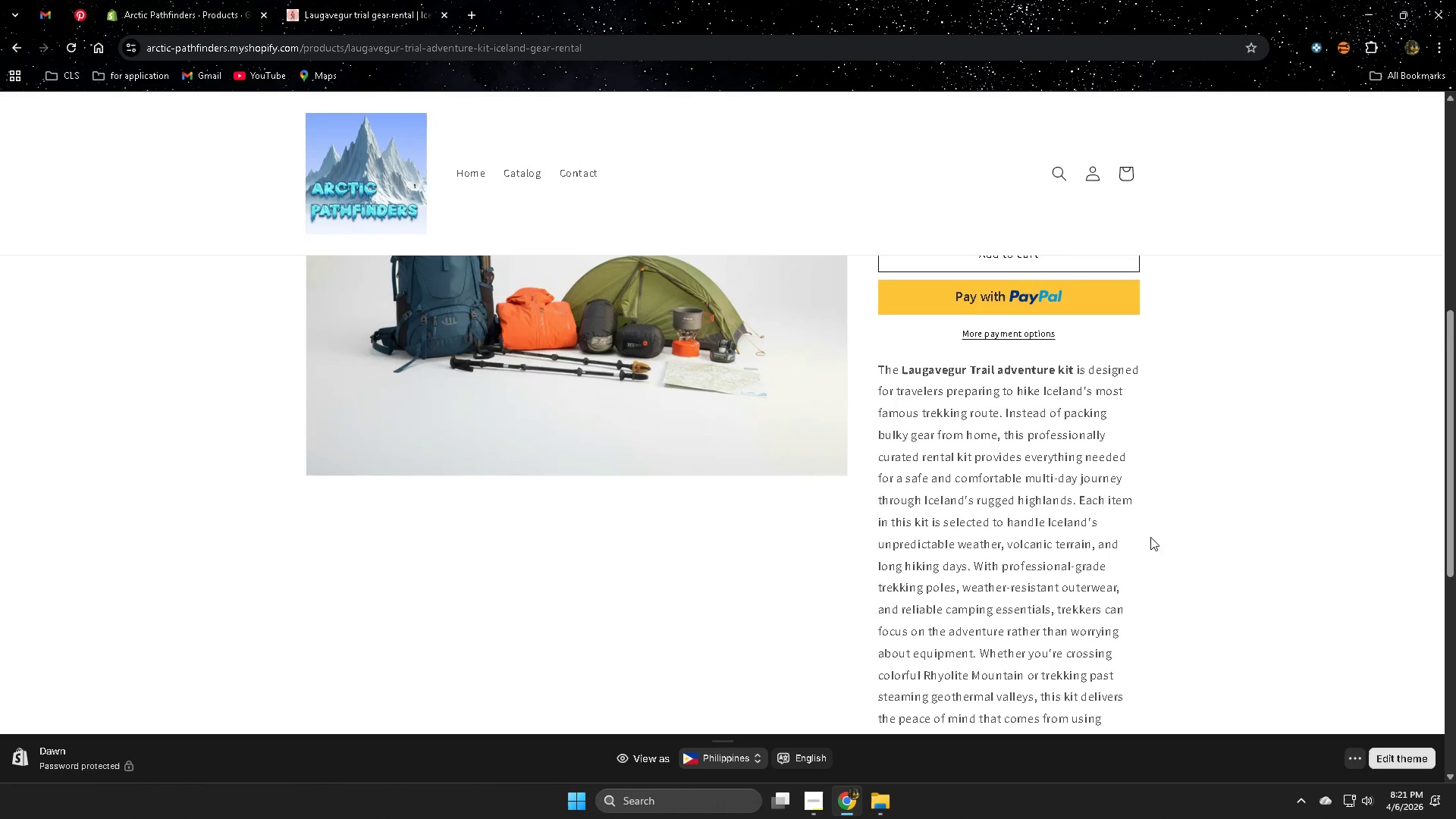 
left_click([471, 181])
 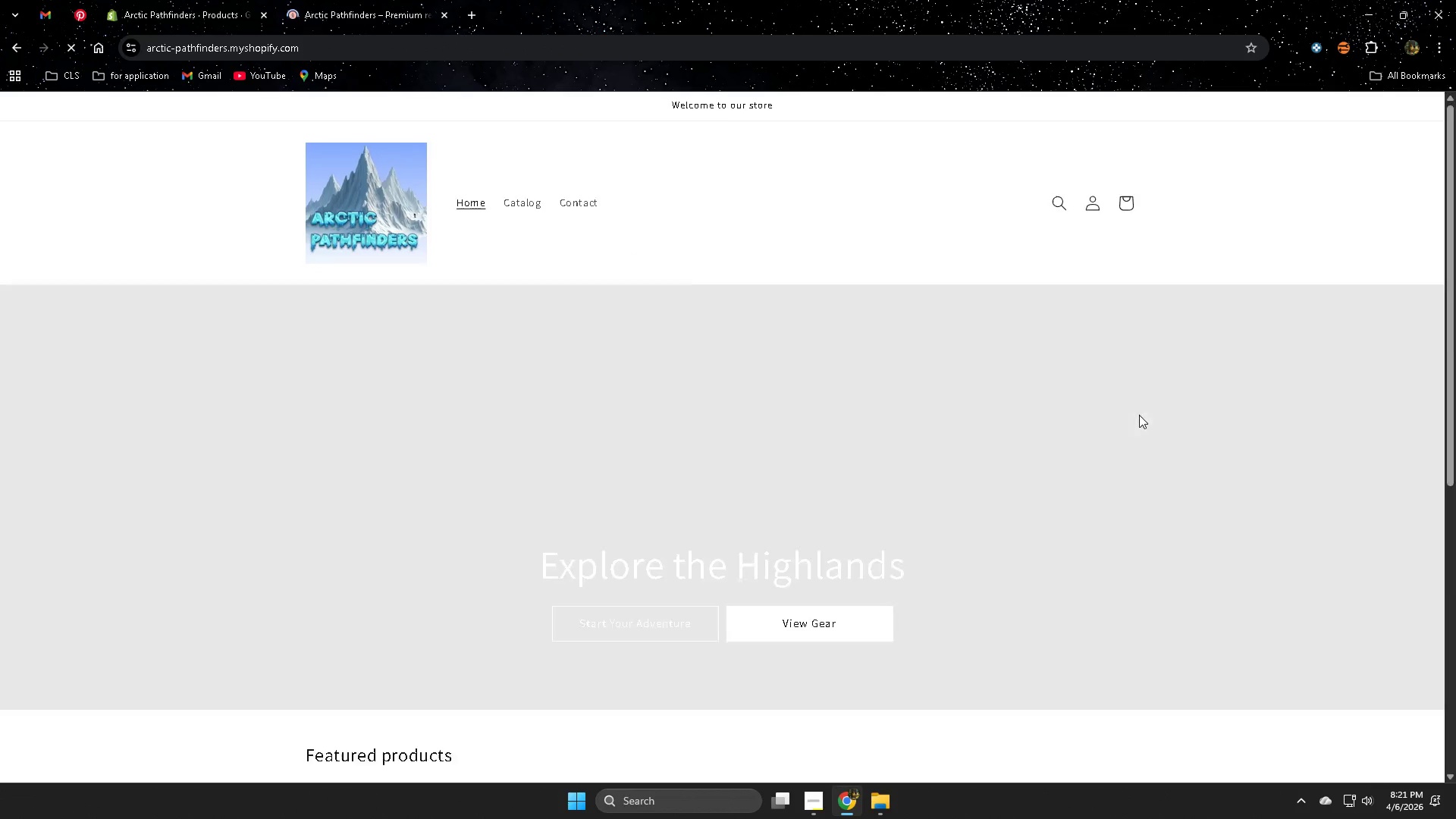 
scroll: coordinate [1150, 537], scroll_direction: down, amount: 9.0
 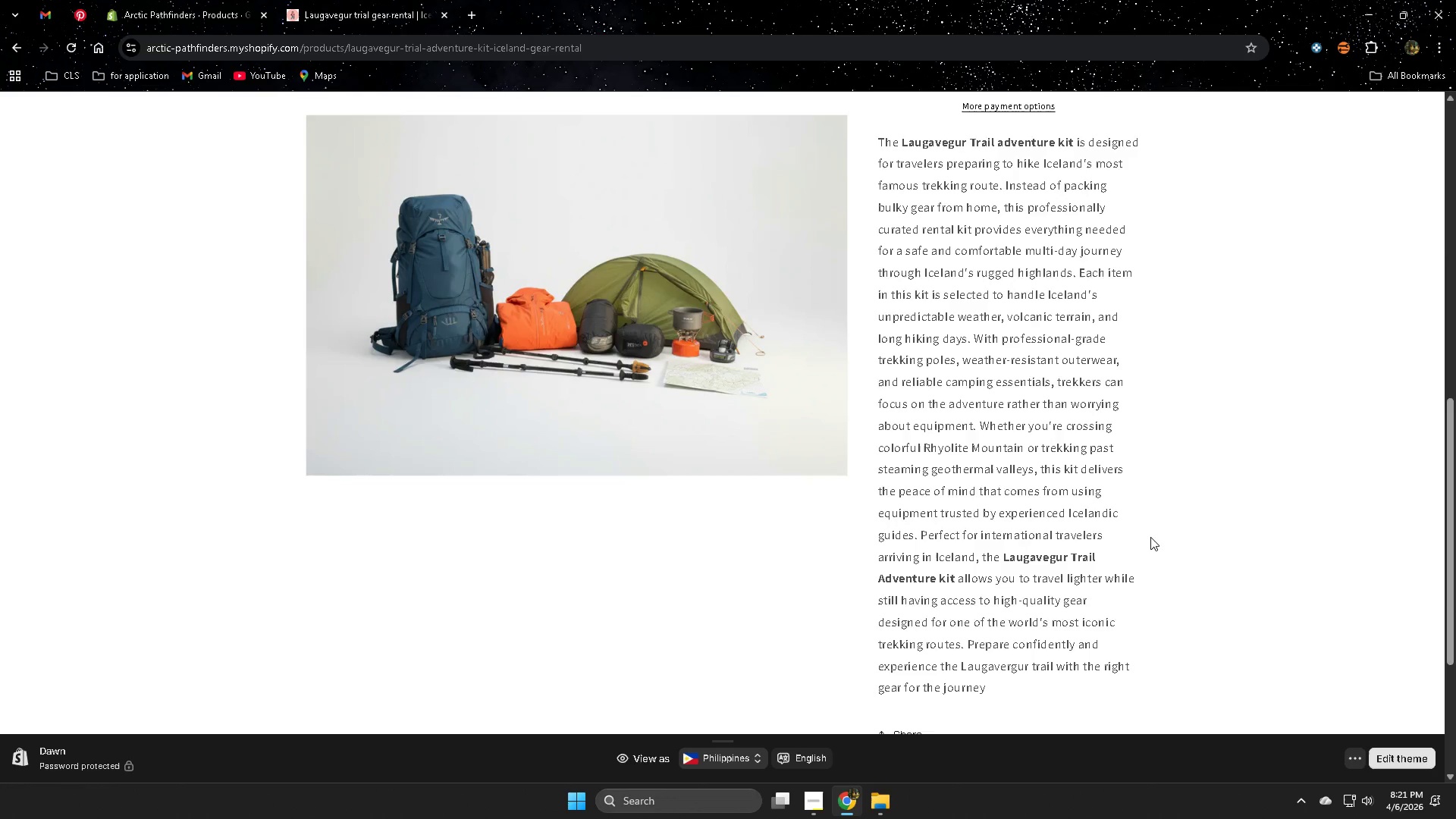 
scroll: coordinate [1150, 537], scroll_direction: up, amount: 3.0
 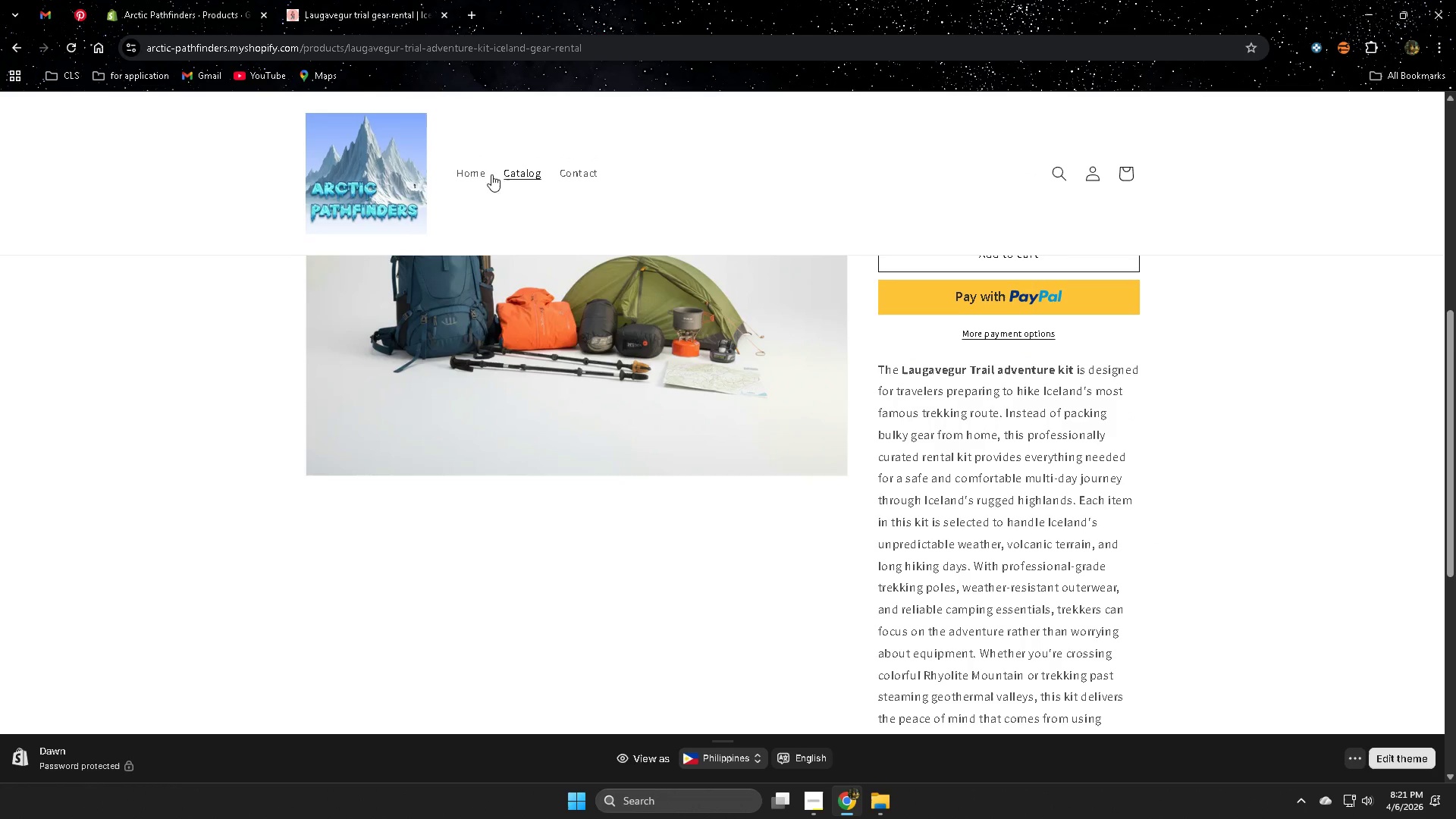 
left_click([795, 350])
 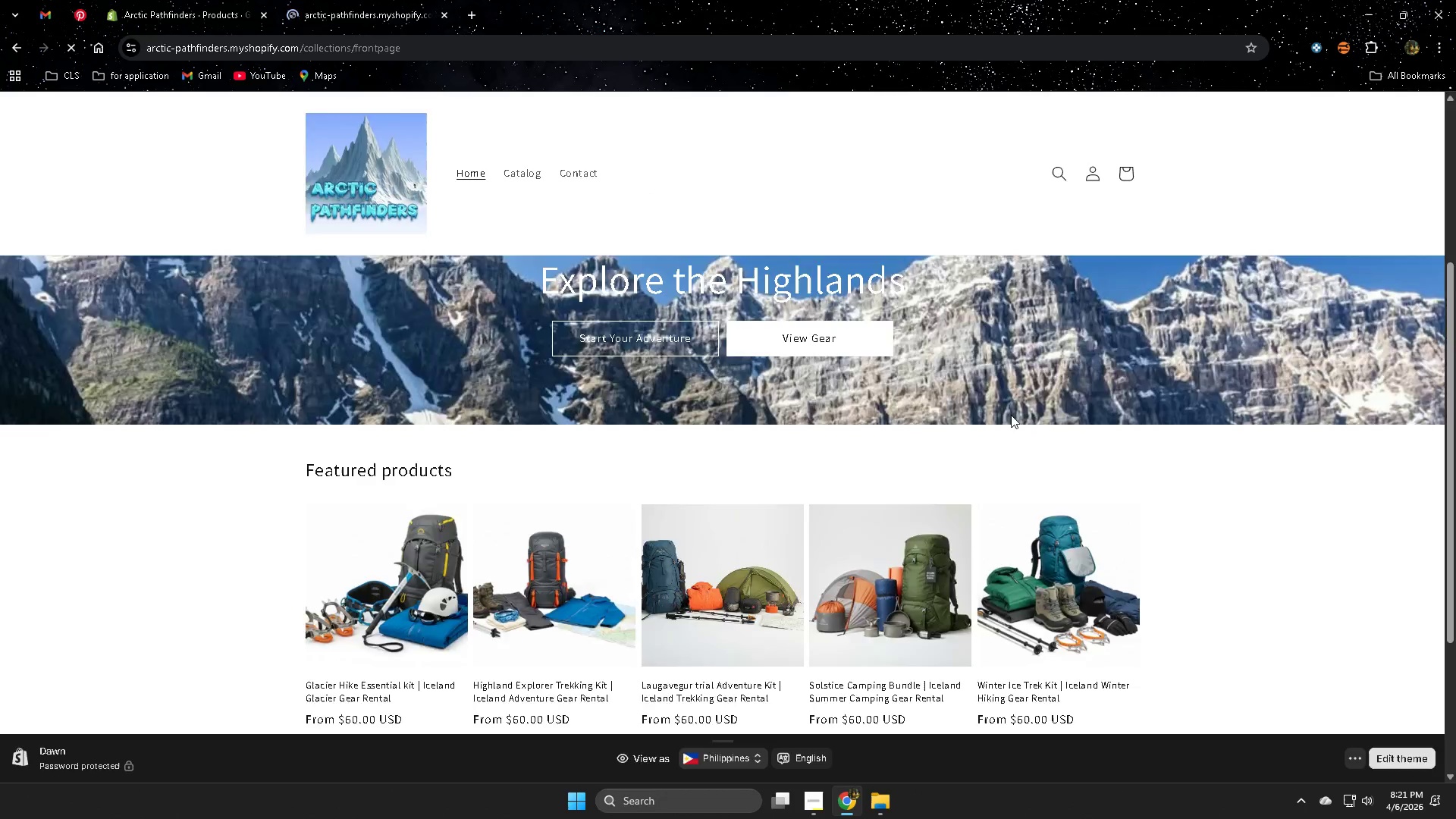 
scroll: coordinate [1012, 415], scroll_direction: down, amount: 11.0
 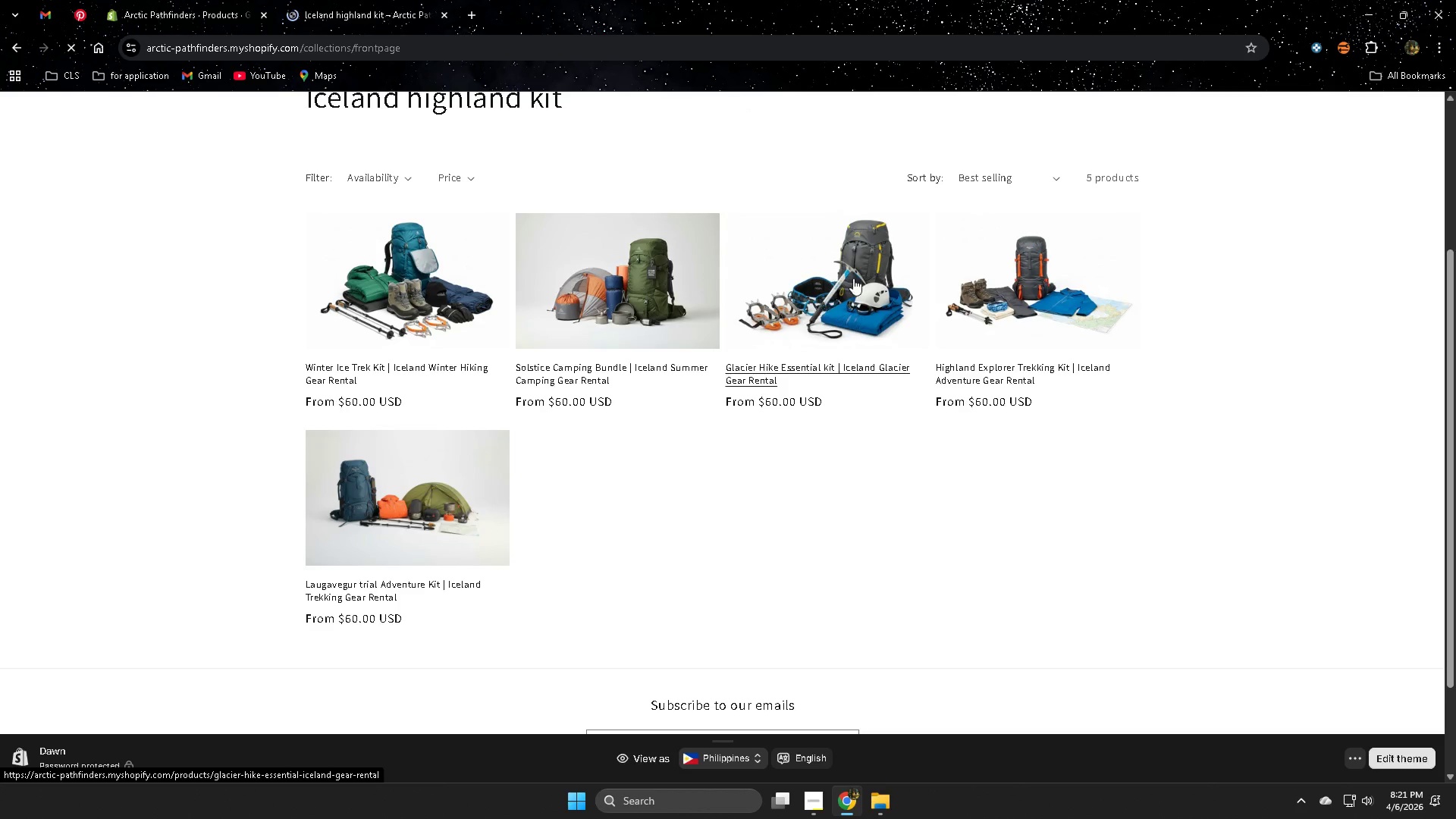 
left_click([466, 208])
 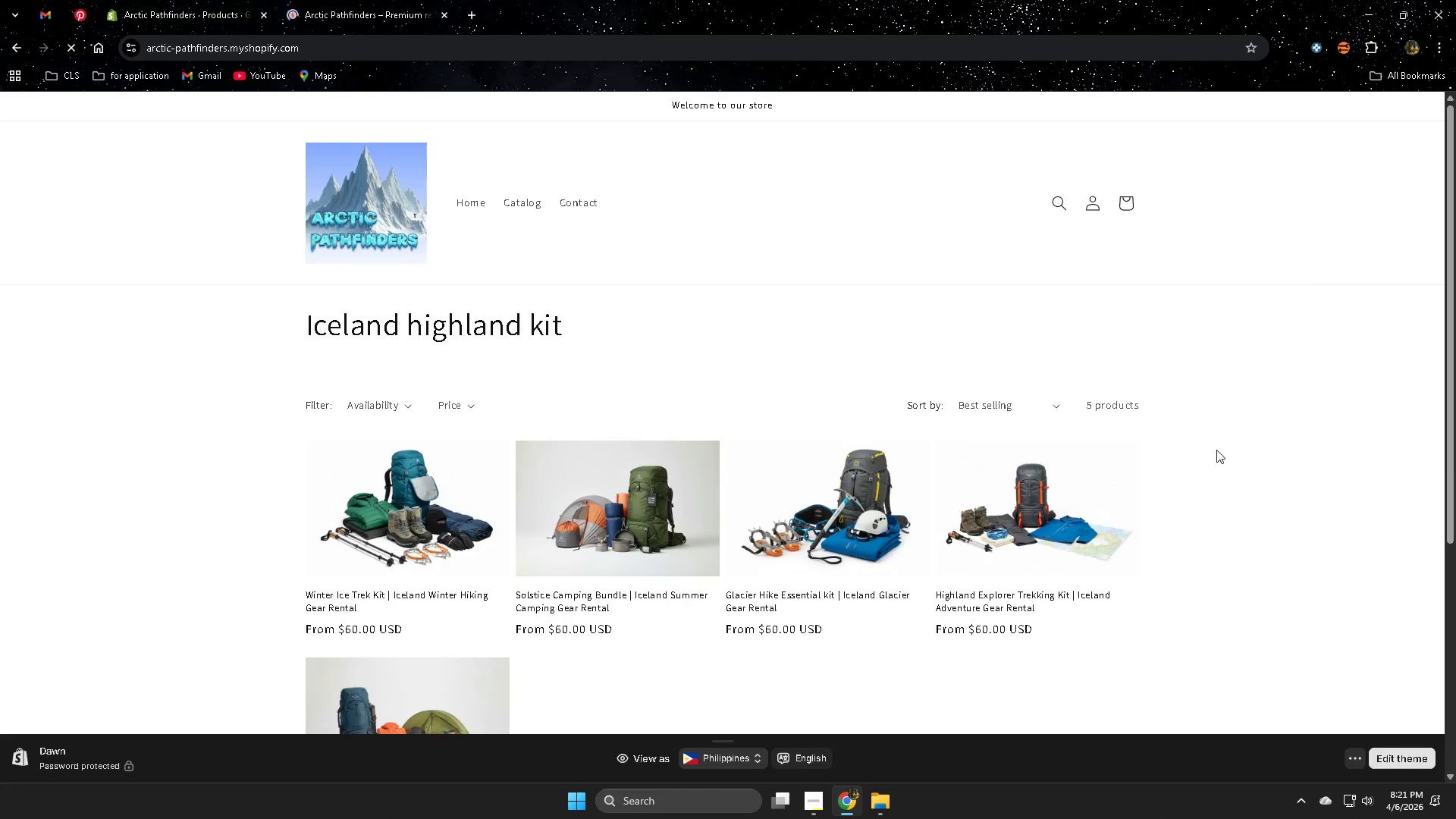 
scroll: coordinate [946, 510], scroll_direction: up, amount: 7.0
 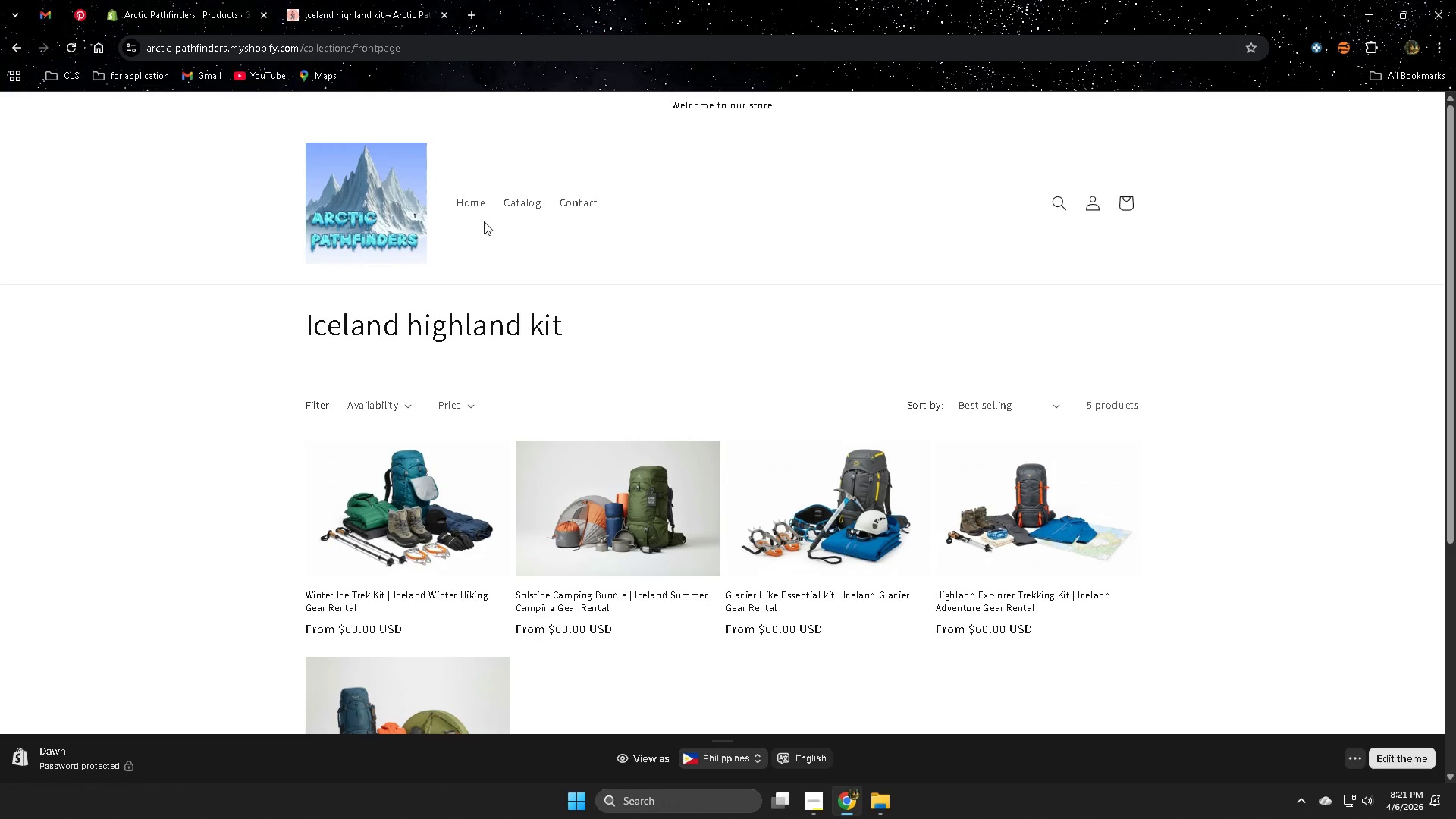 
left_click([152, 6])
 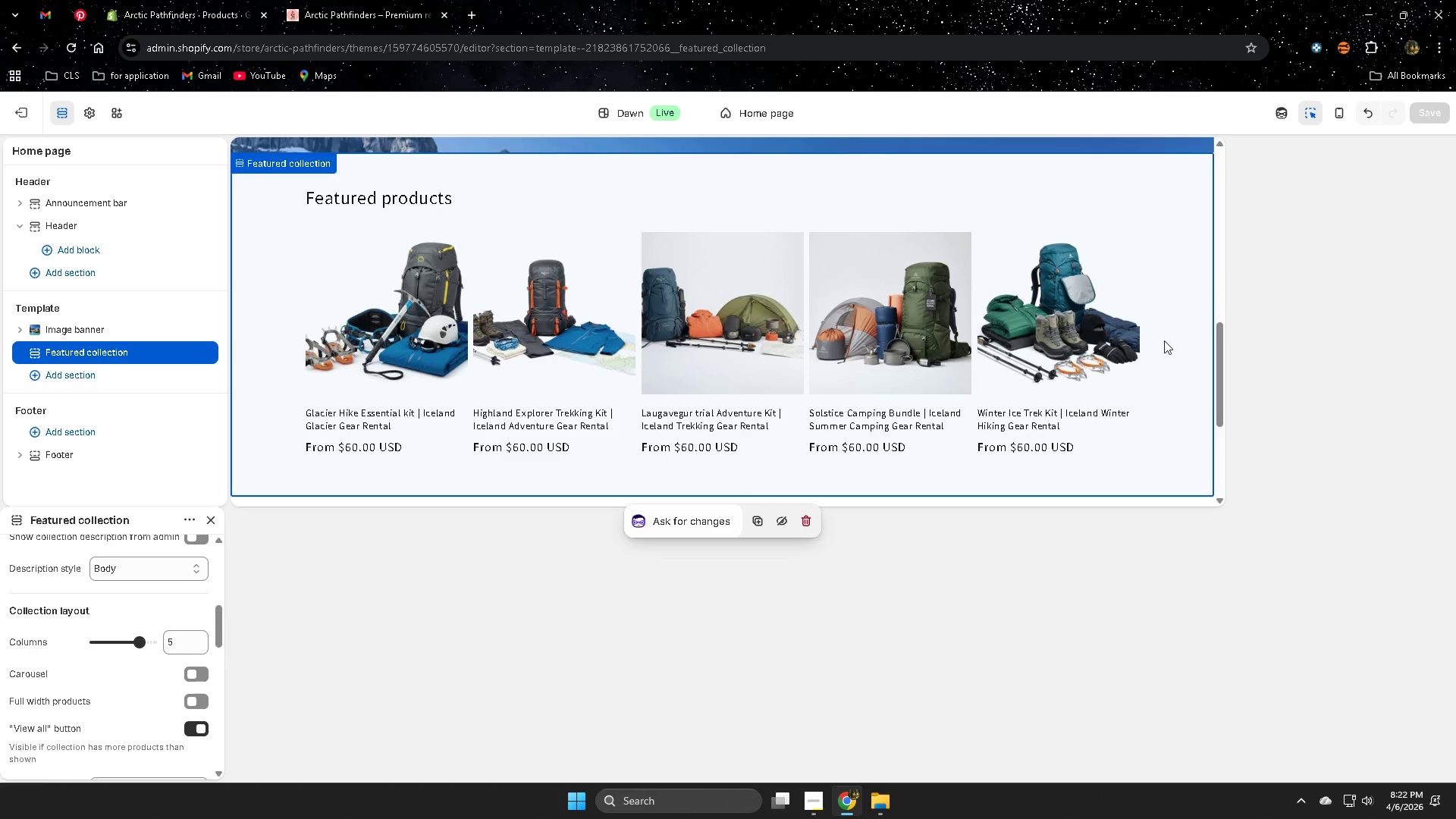 
left_click([810, 254])
 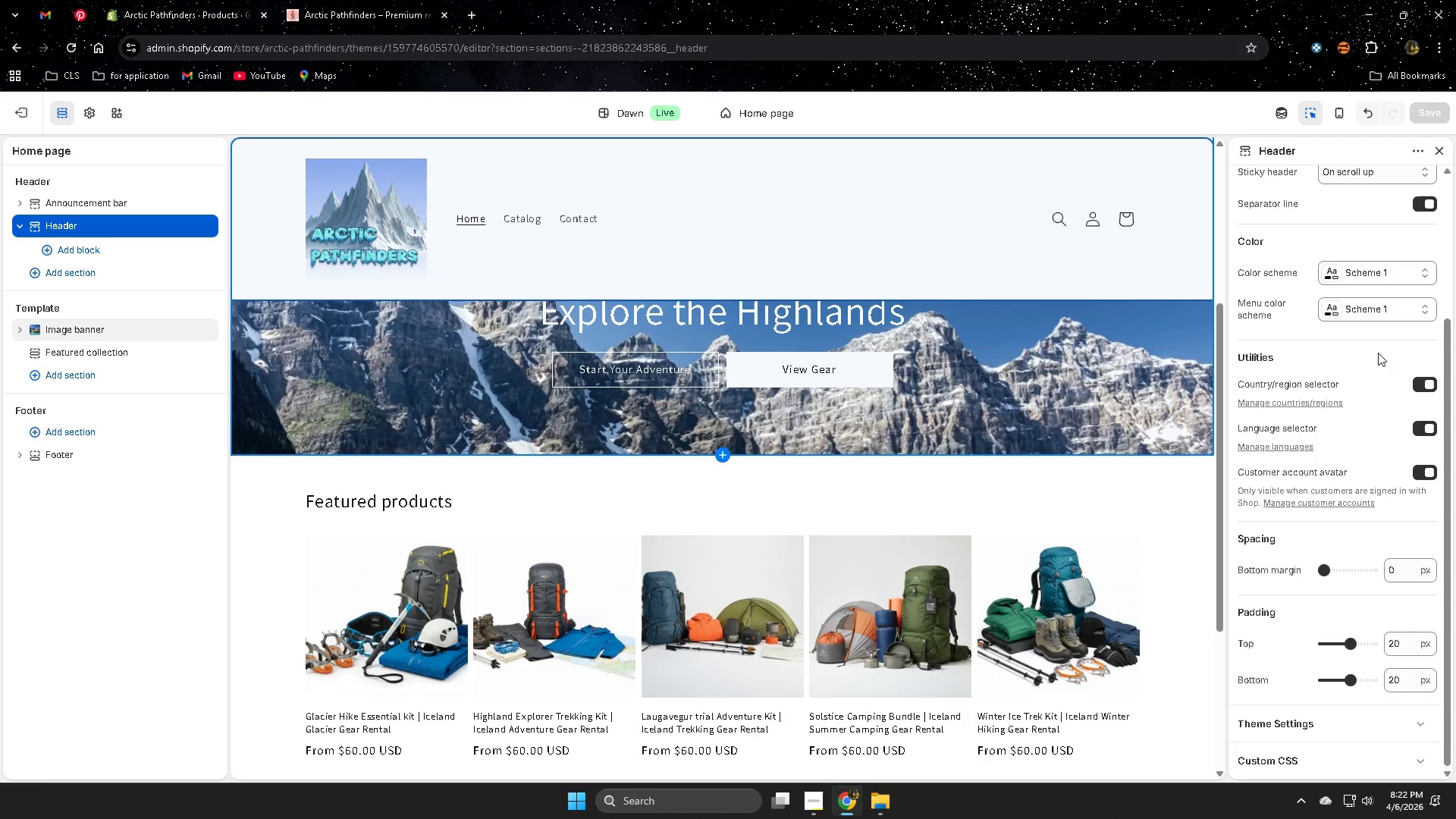 
scroll: coordinate [1234, 453], scroll_direction: down, amount: 1.0
 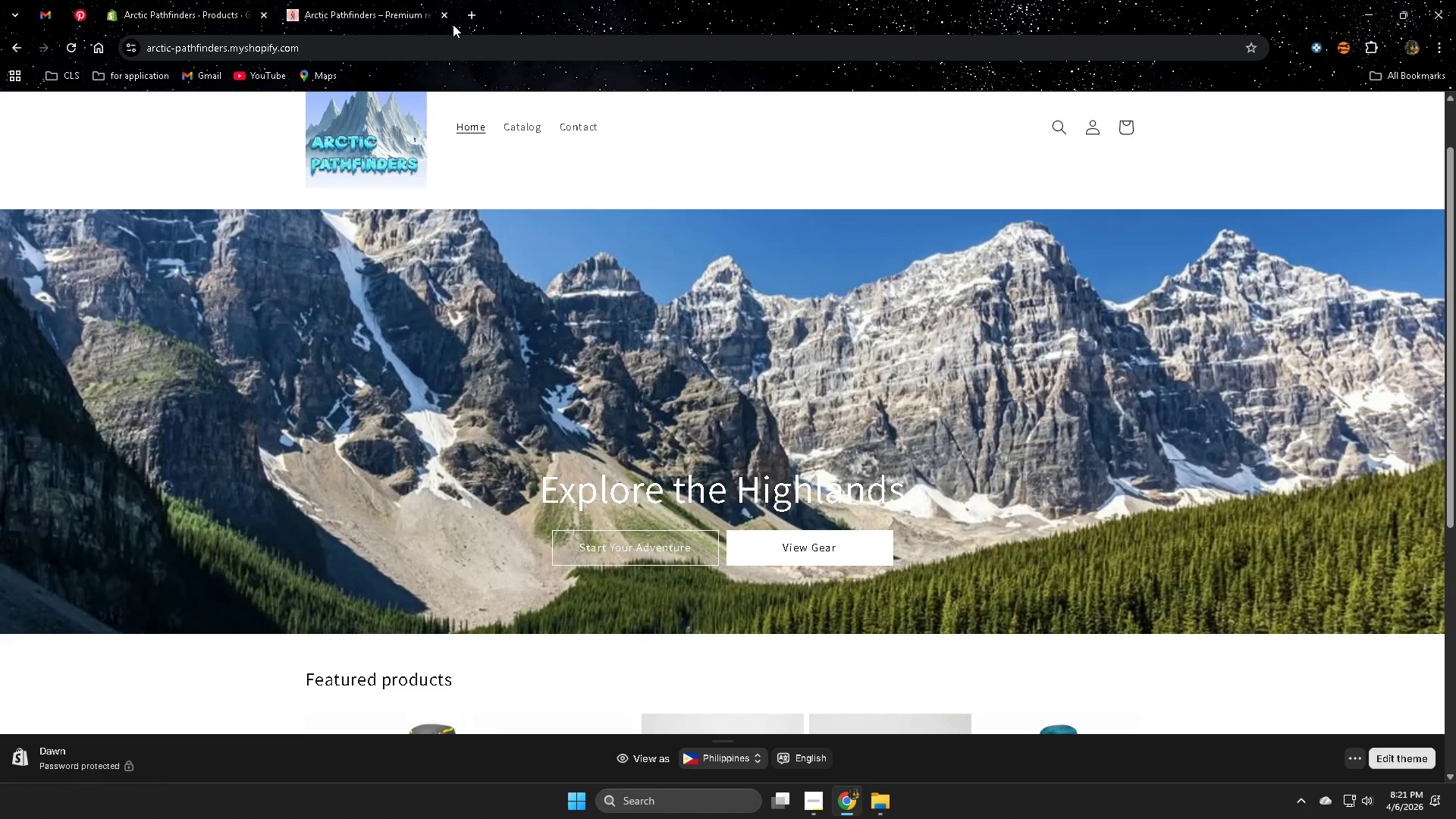 
scroll: coordinate [1049, 459], scroll_direction: up, amount: 4.0
 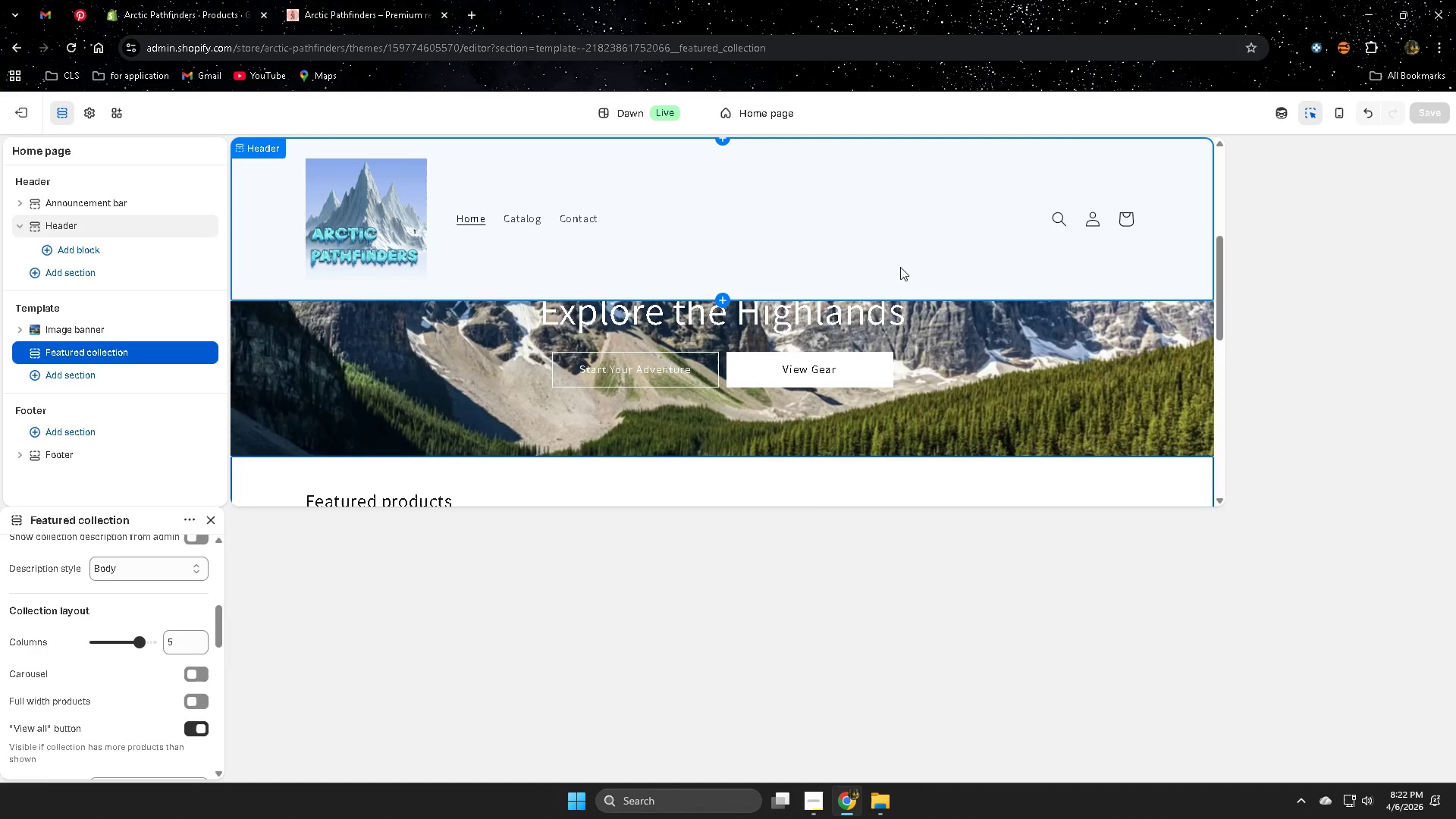 
scroll: coordinate [1323, 498], scroll_direction: down, amount: 5.0
 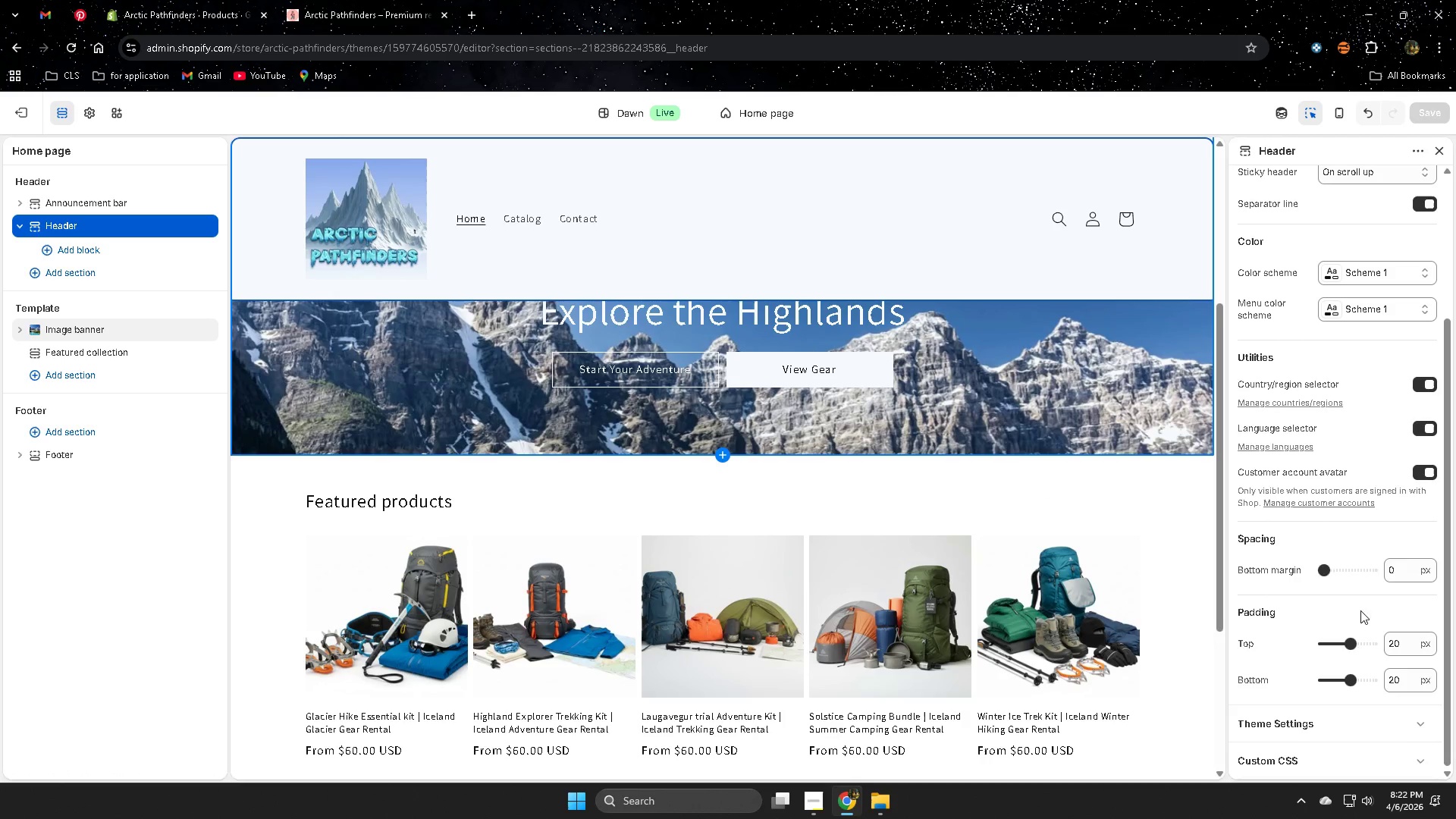 
left_click([1365, 464])
 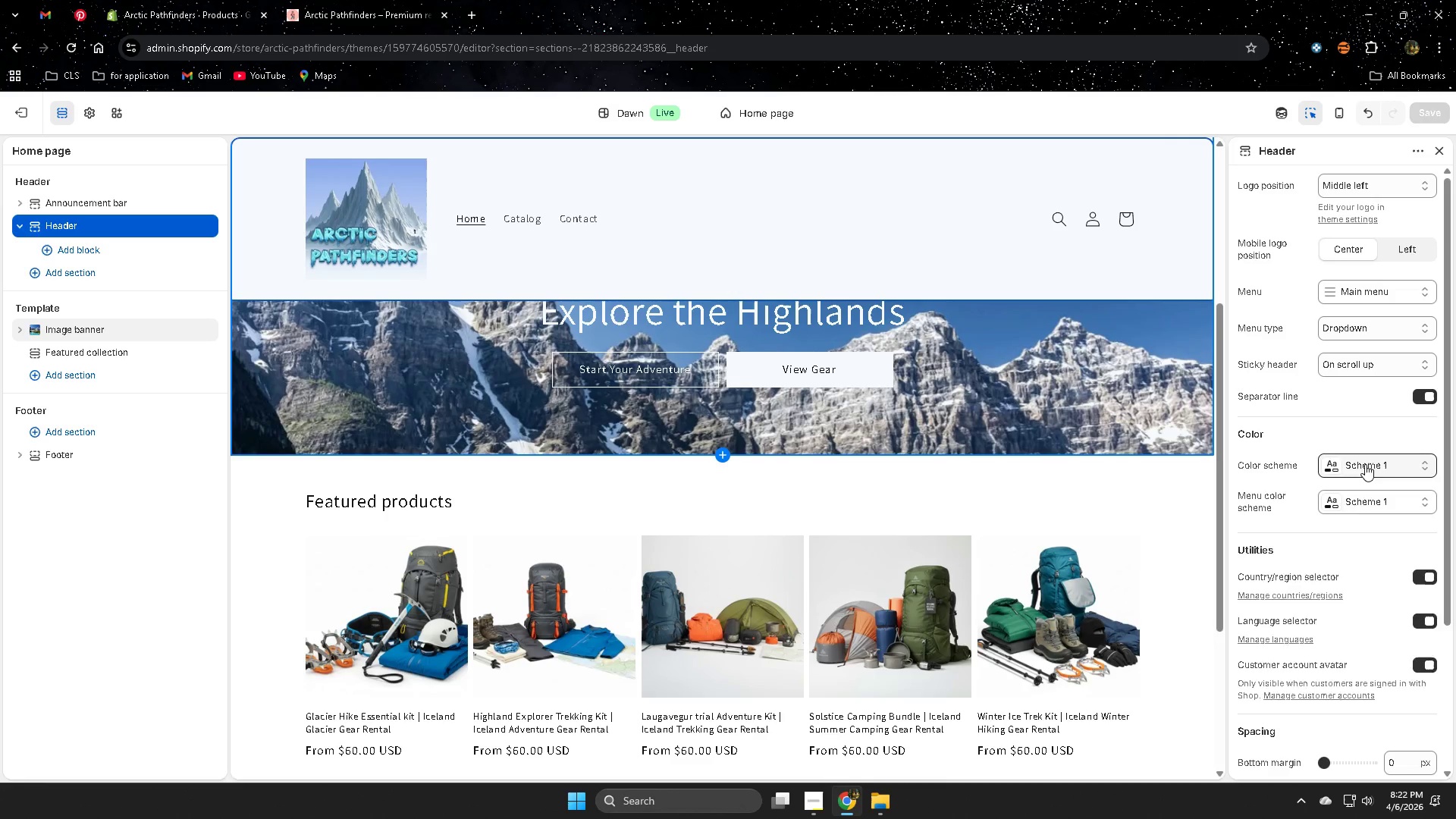 
scroll: coordinate [1304, 534], scroll_direction: up, amount: 4.0
 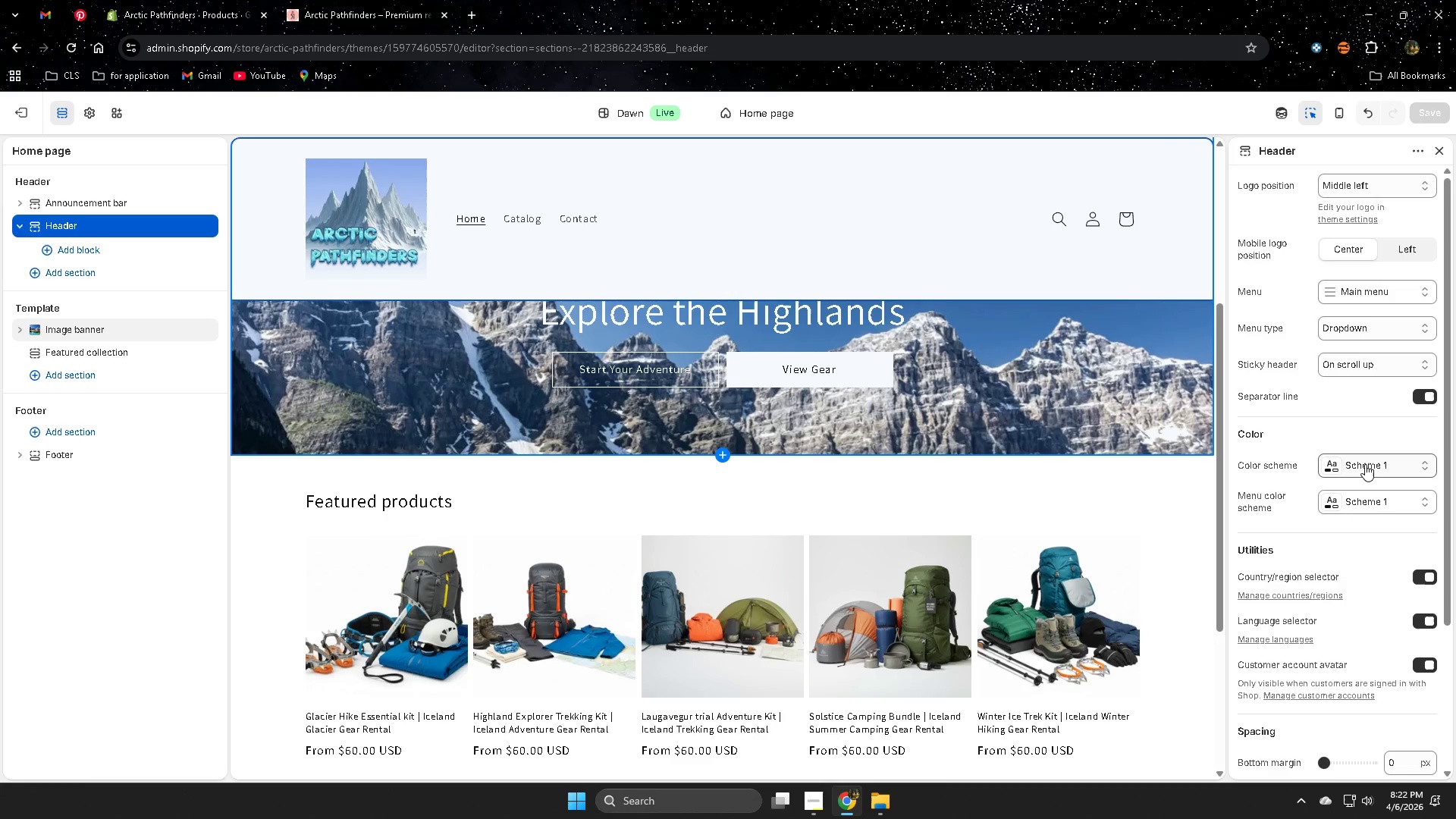 
mouse_move([1358, 466])
 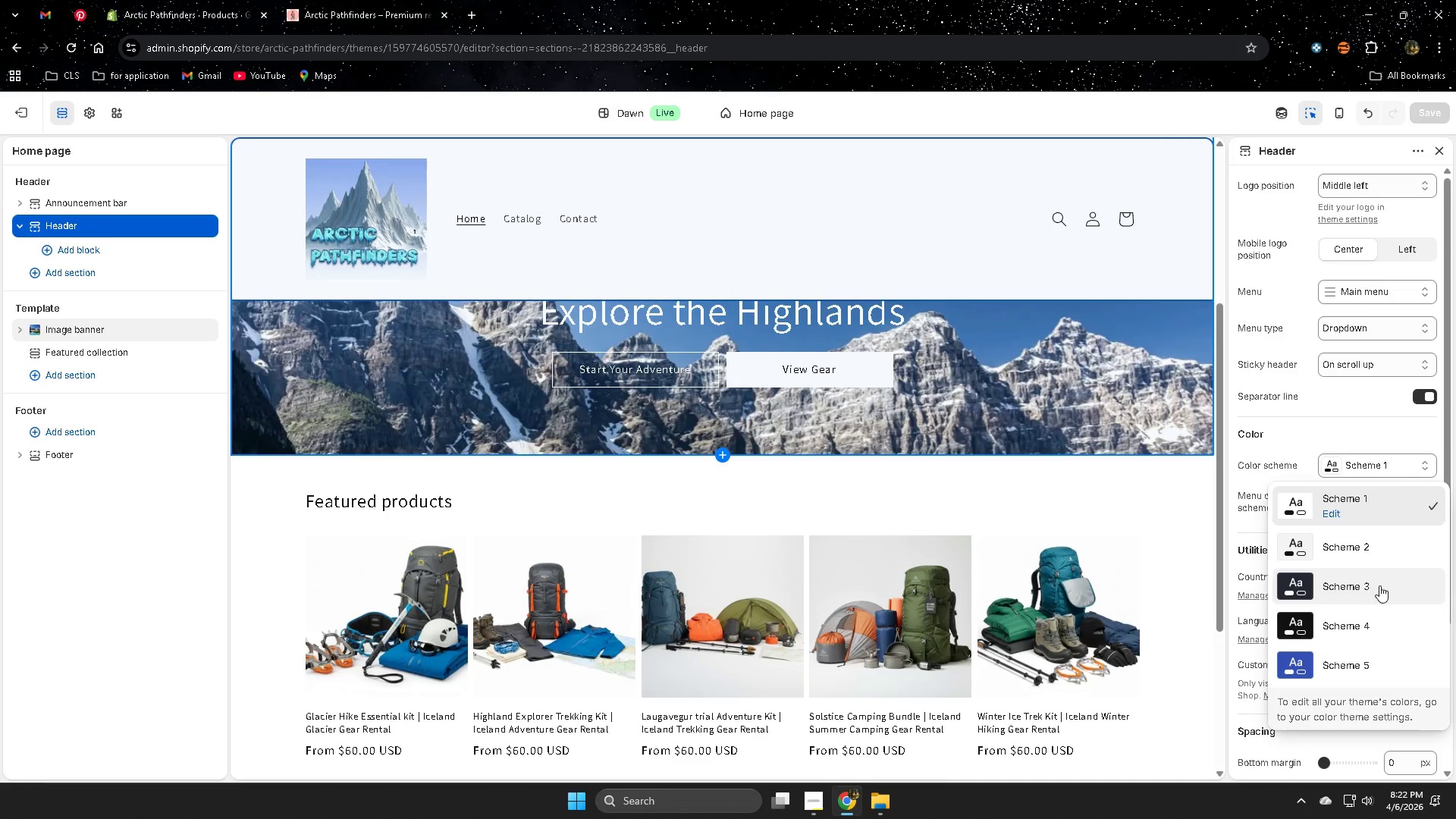 
left_click([1384, 717])
 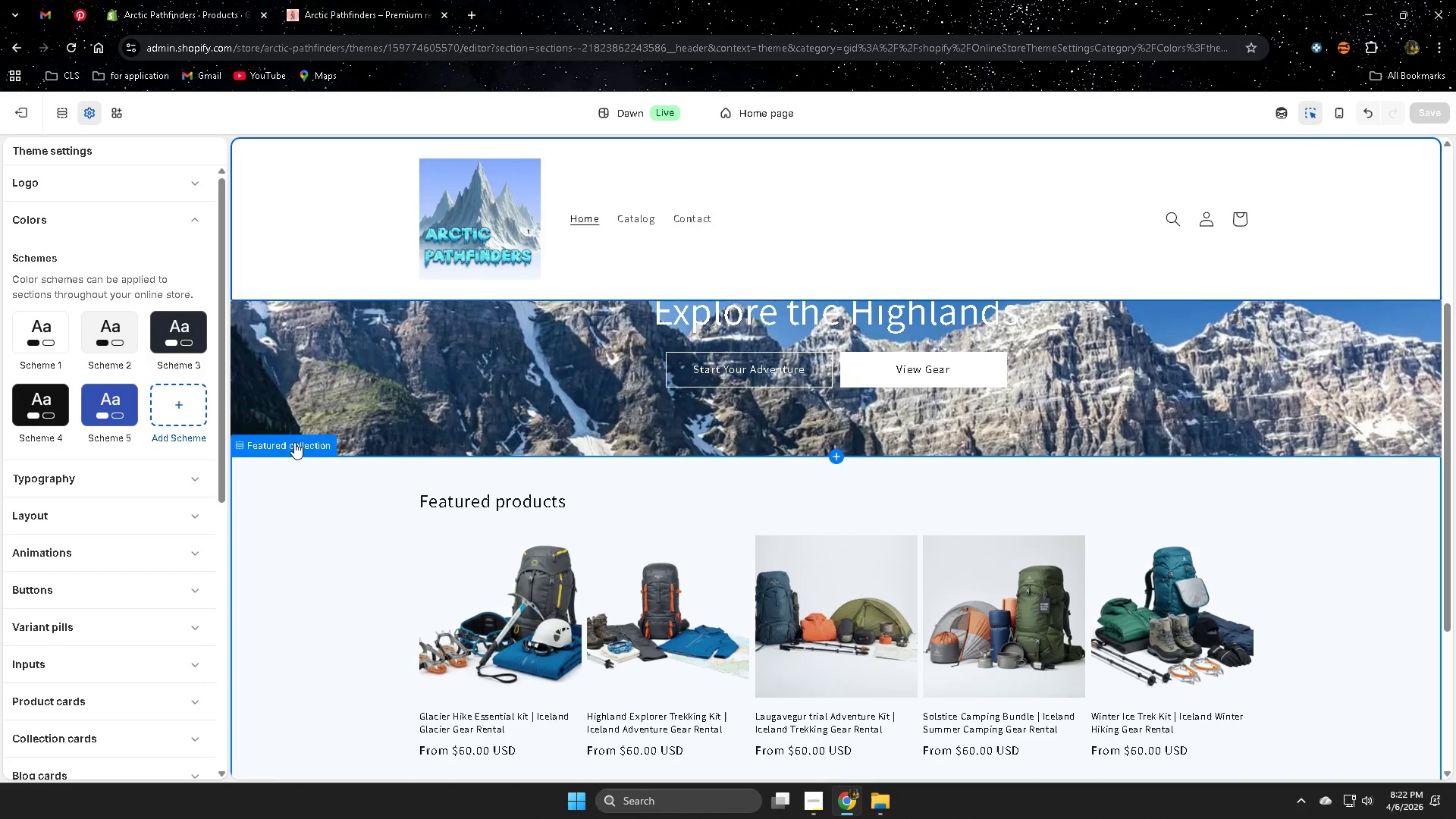 
left_click([187, 410])
 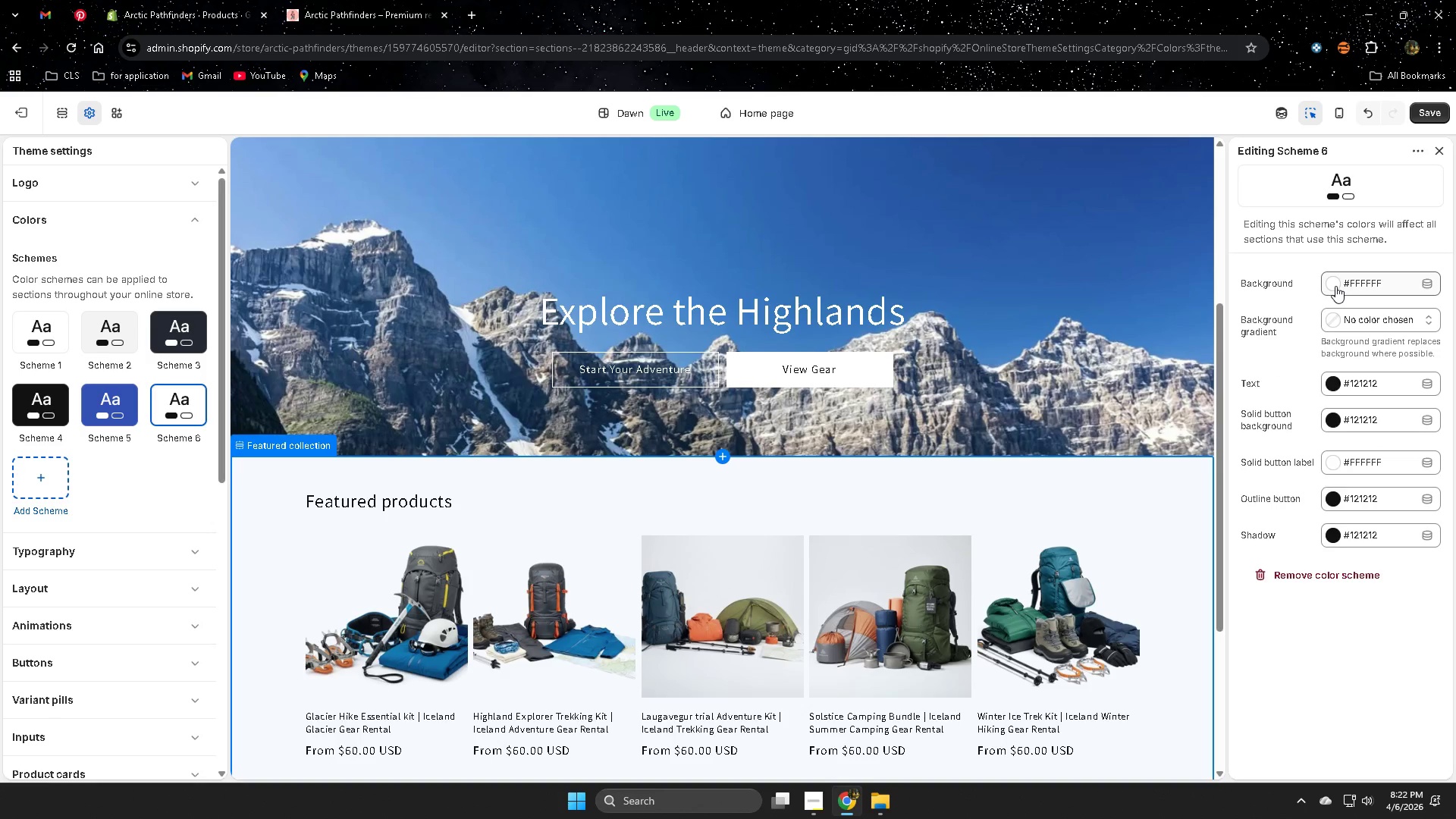 
scroll: coordinate [206, 421], scroll_direction: none, amount: 0.0
 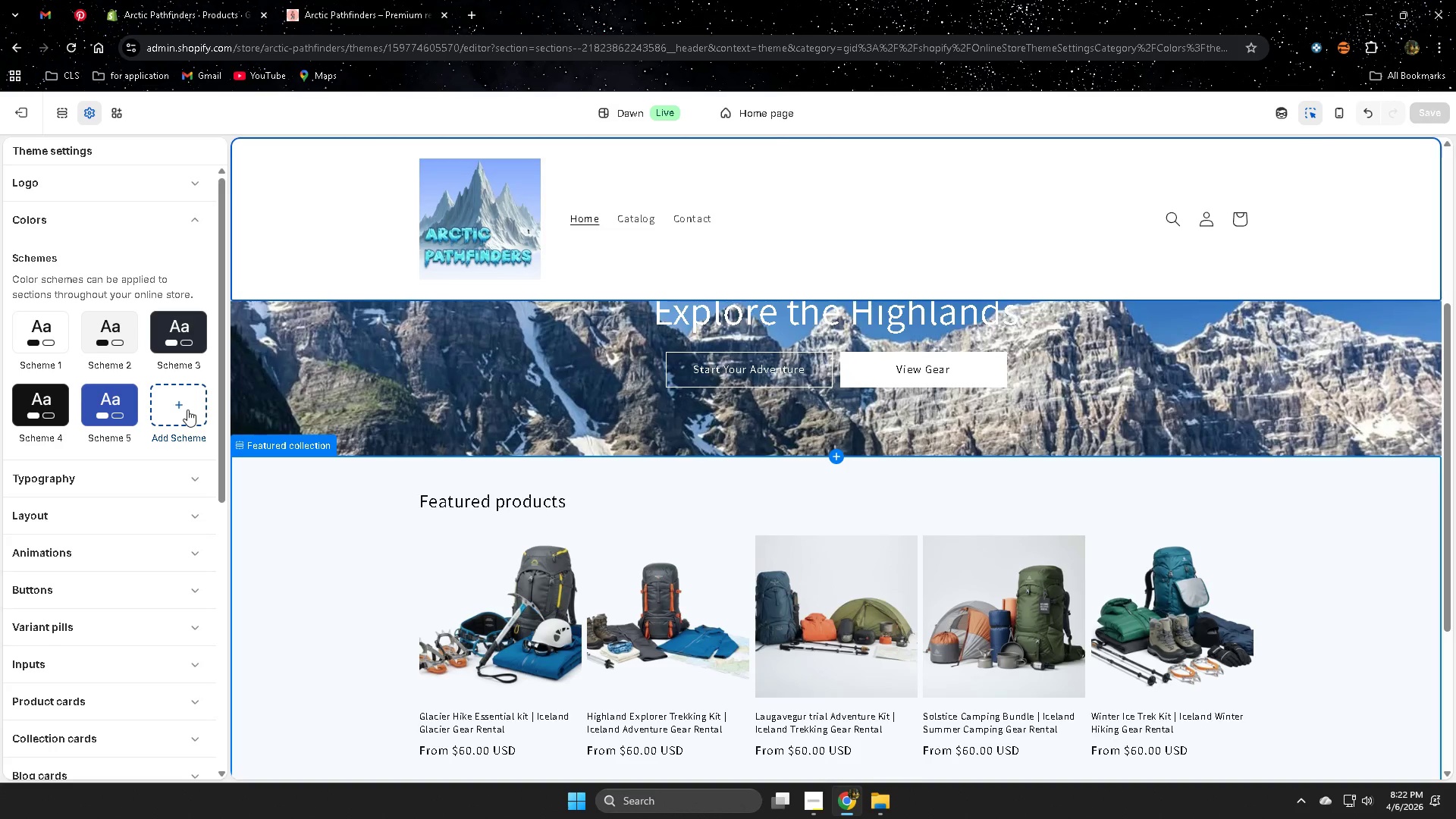 
left_click([1332, 281])
 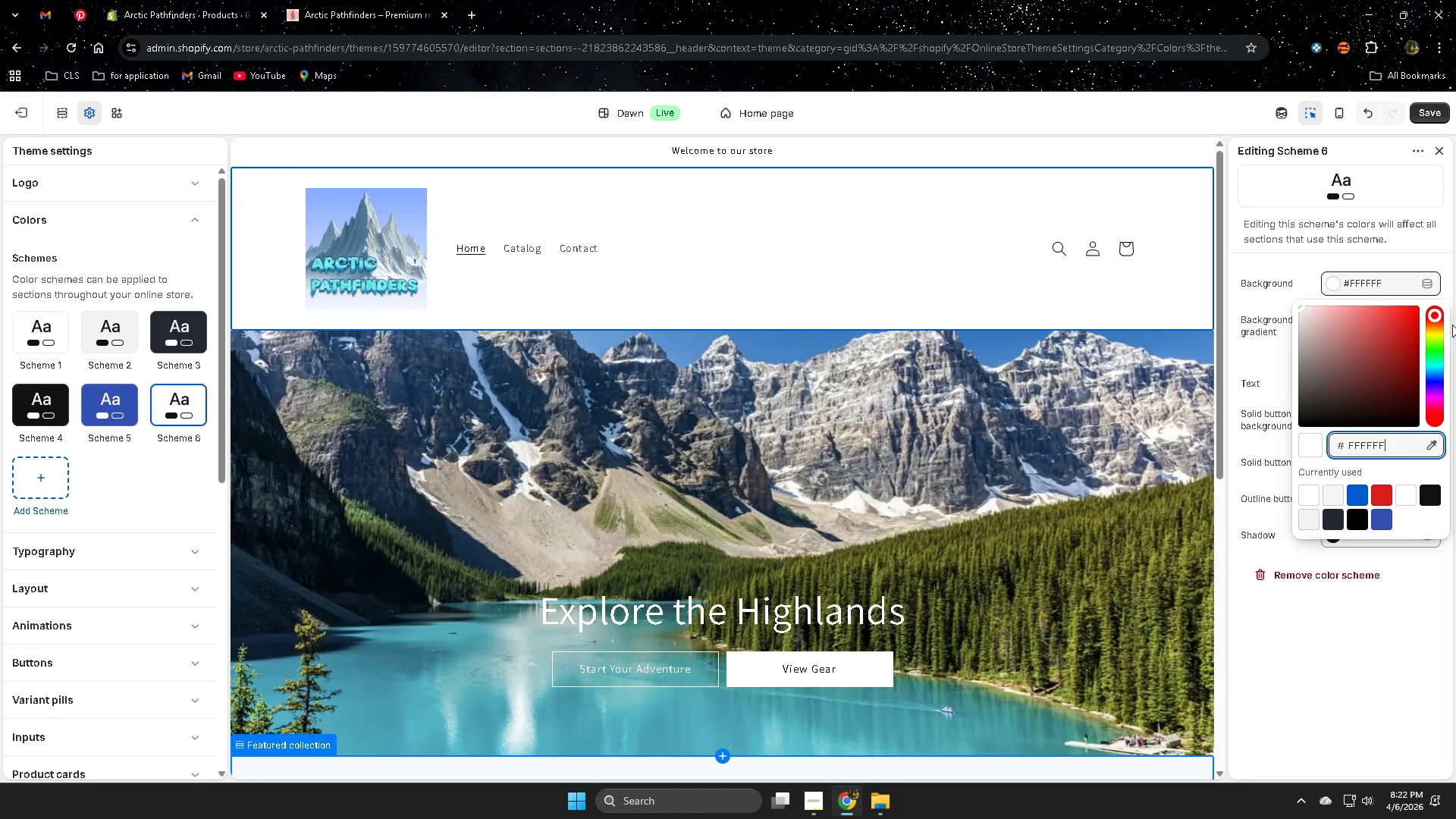 
scroll: coordinate [1082, 572], scroll_direction: up, amount: 4.0
 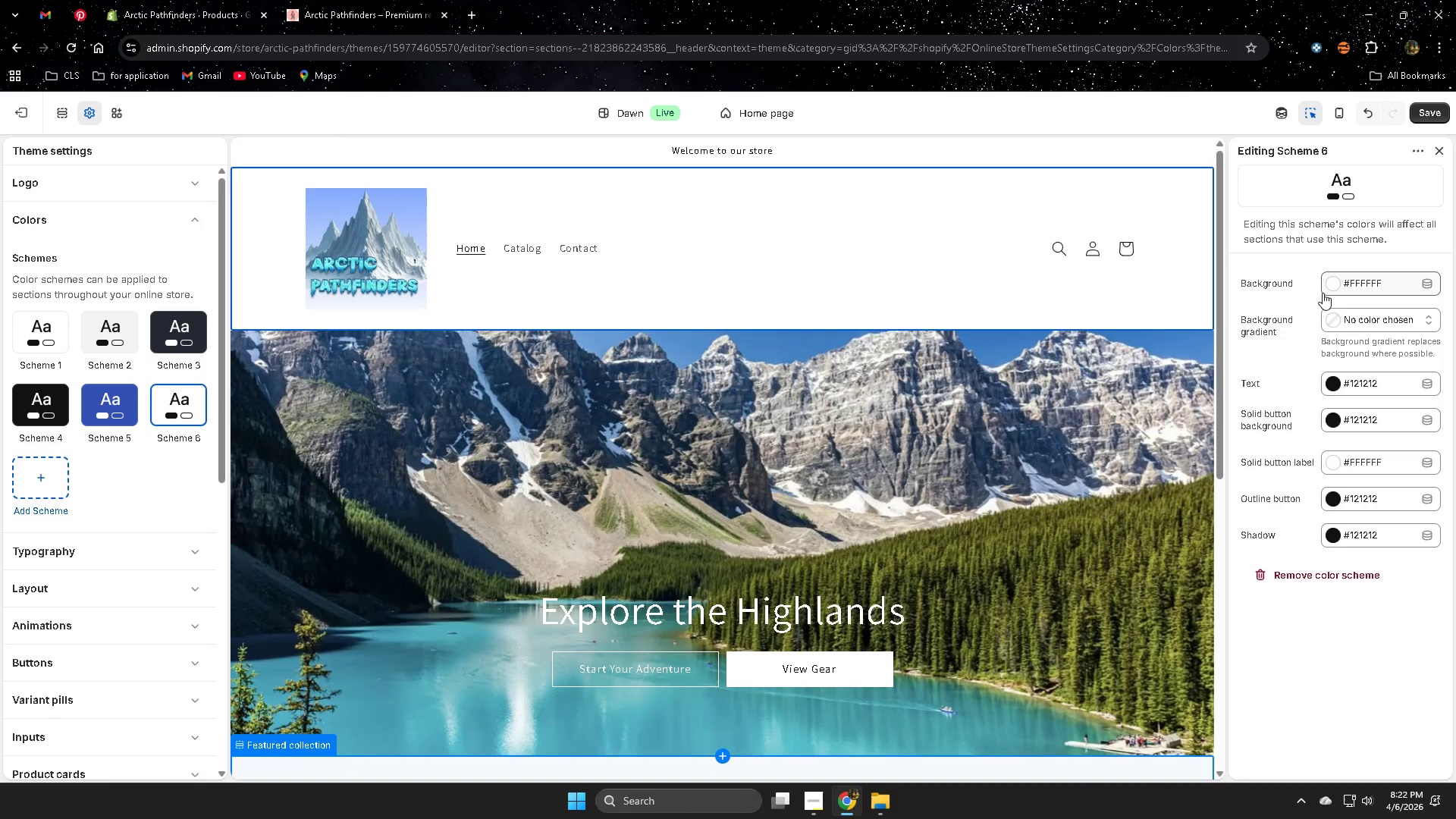 
wait(5.12)
 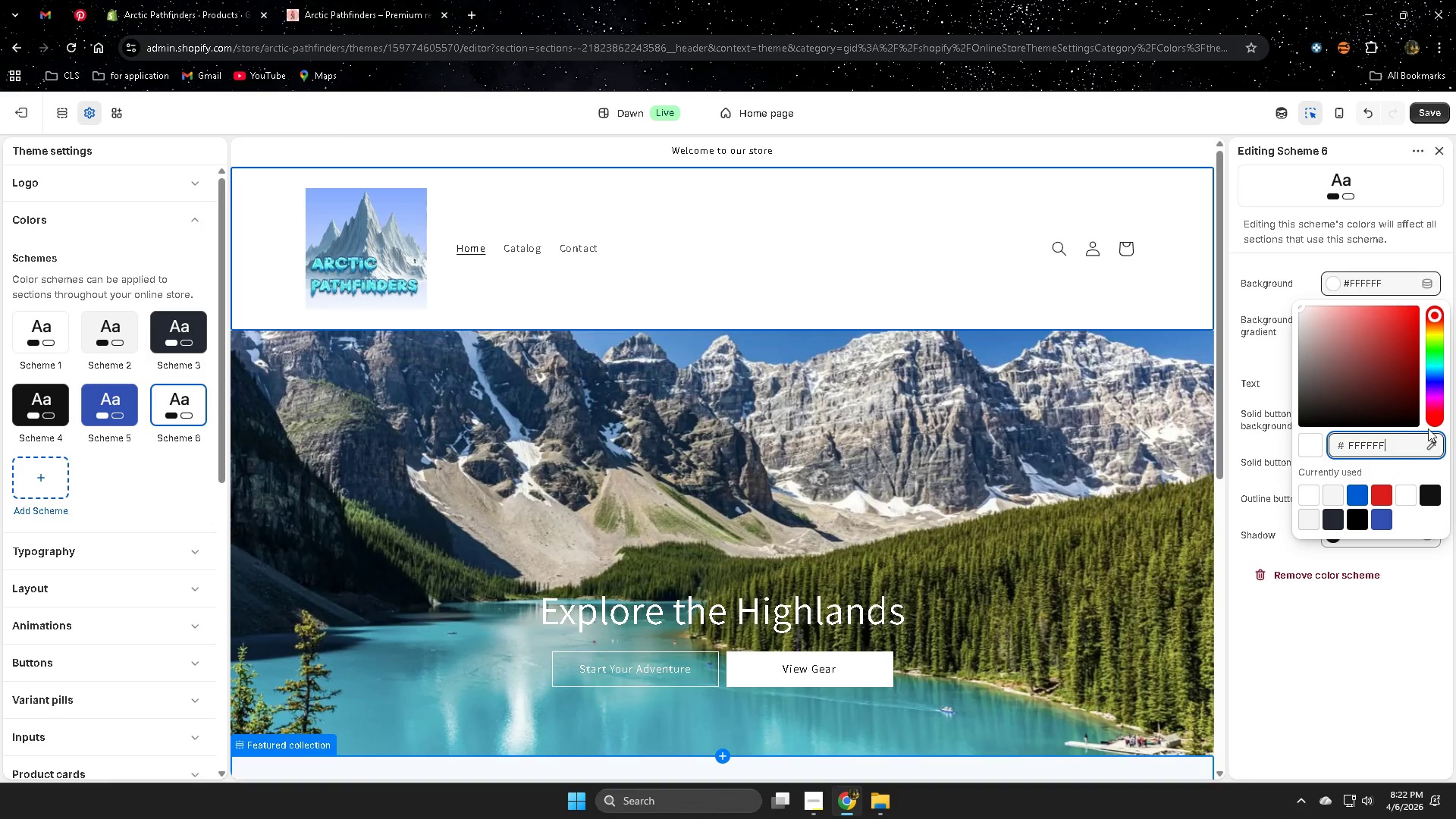 
left_click([1435, 374])
 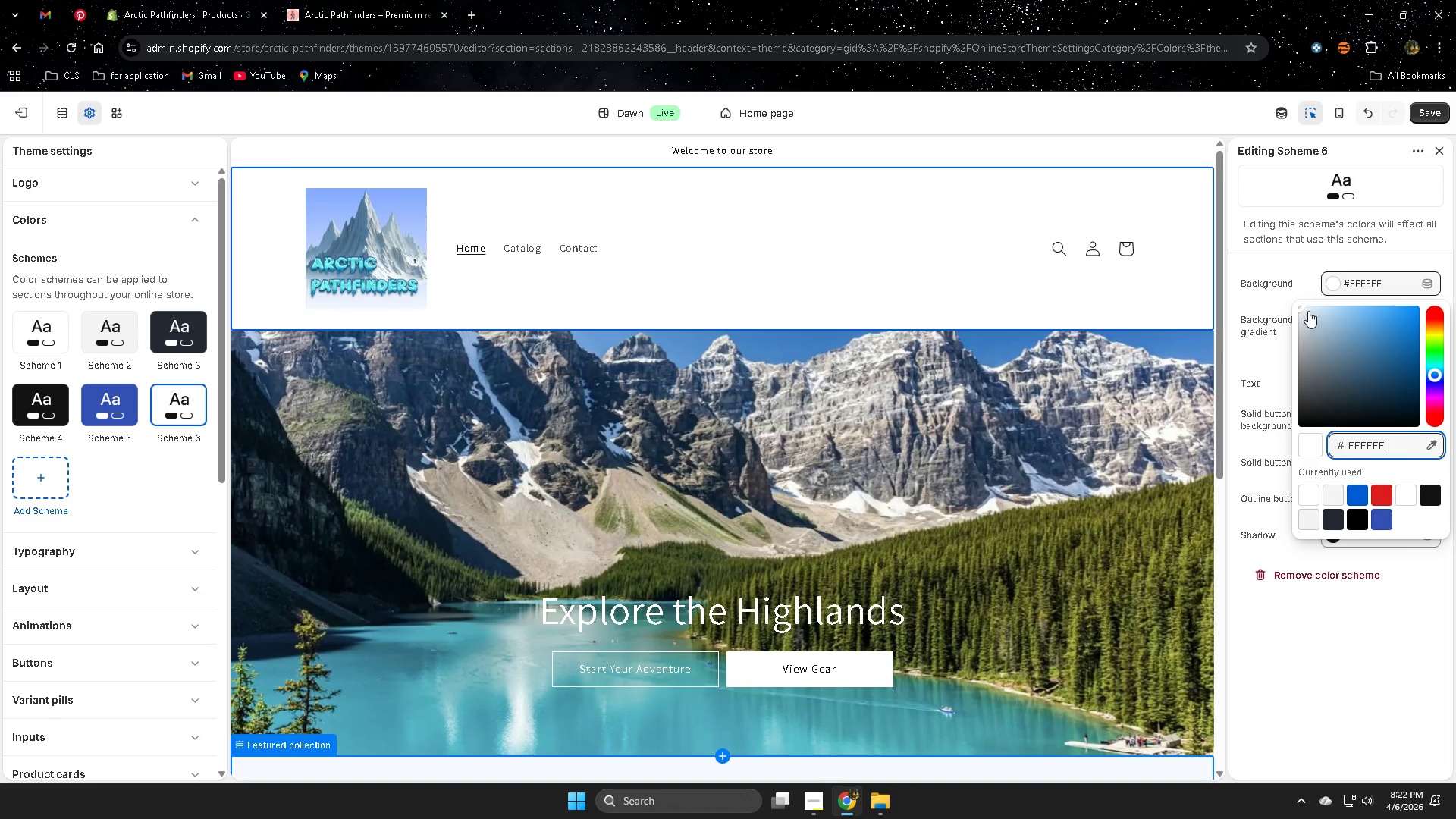 
left_click_drag(start_coordinate=[1304, 309], to_coordinate=[1320, 320])
 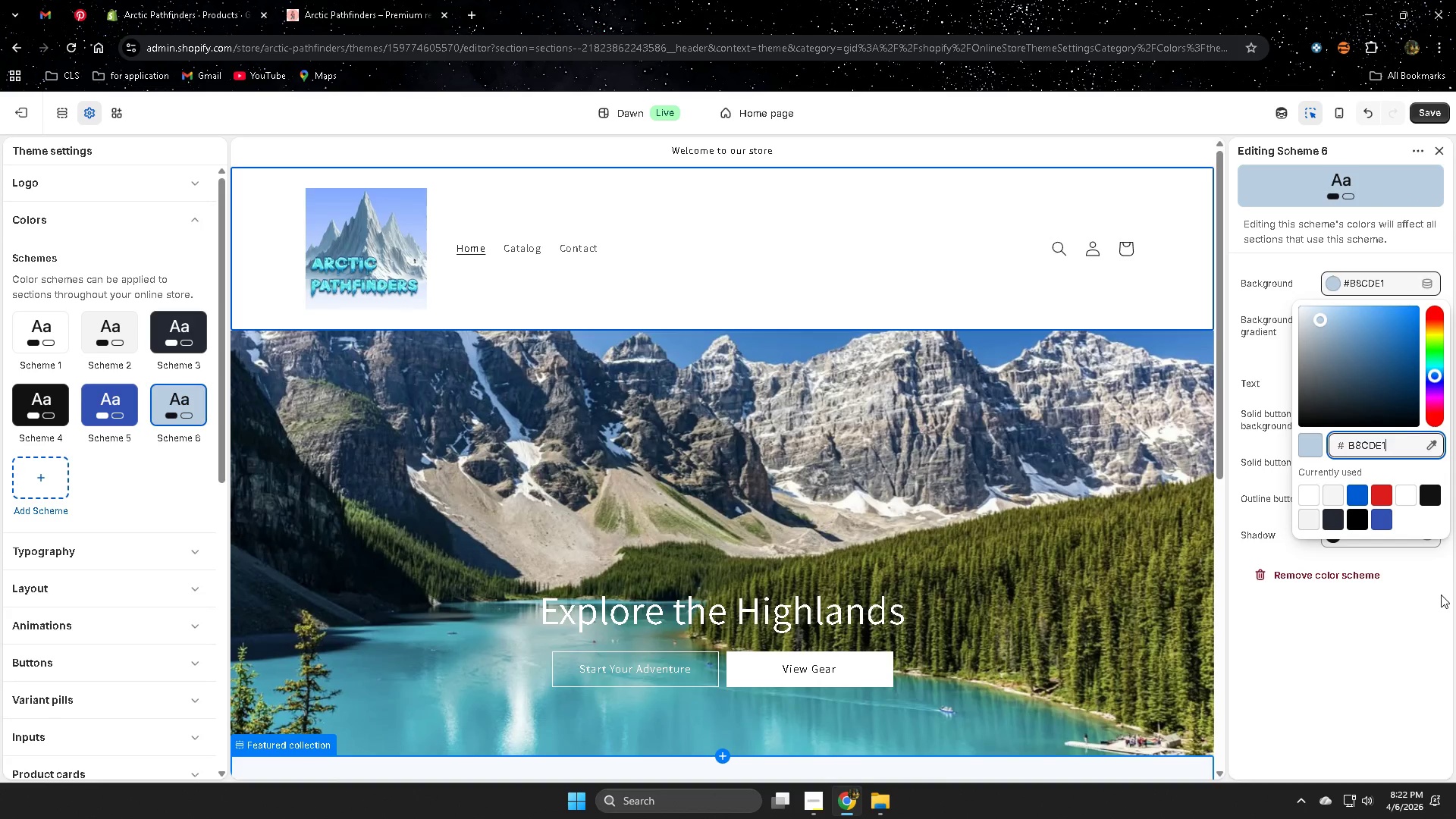 
left_click([1439, 595])
 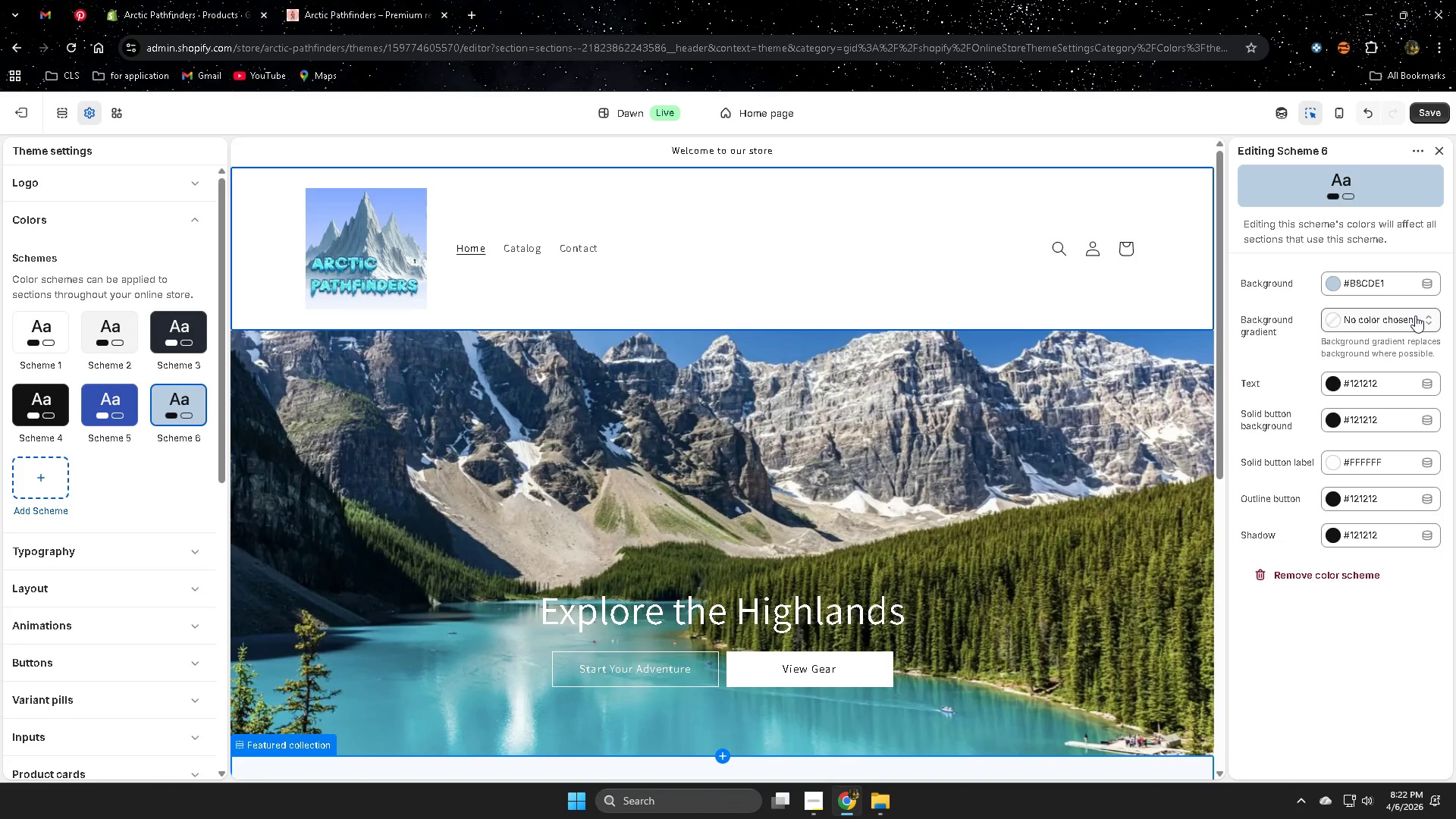 
left_click([1392, 313])
 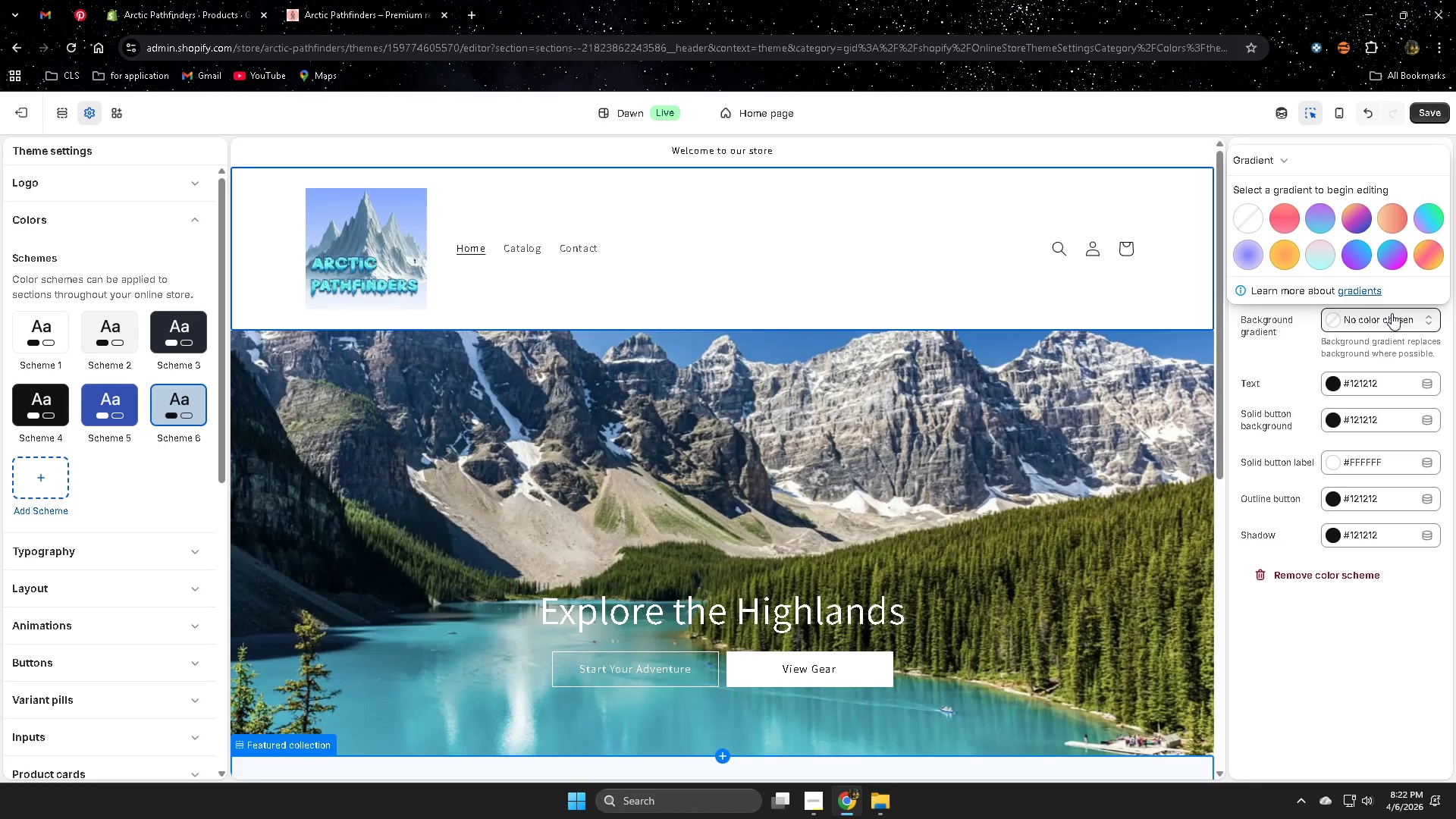 
left_click([1392, 313])
 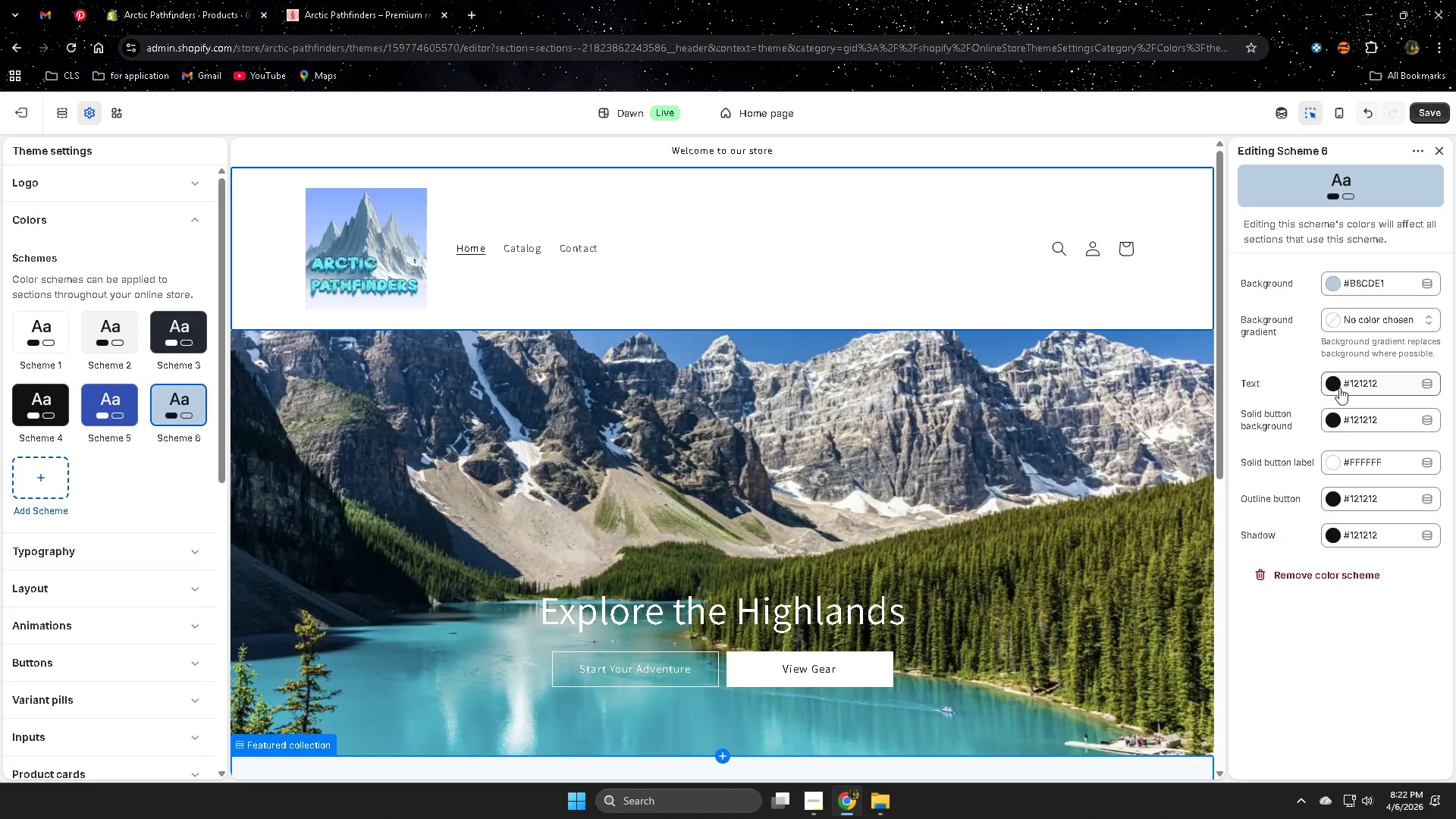 
left_click([1332, 382])
 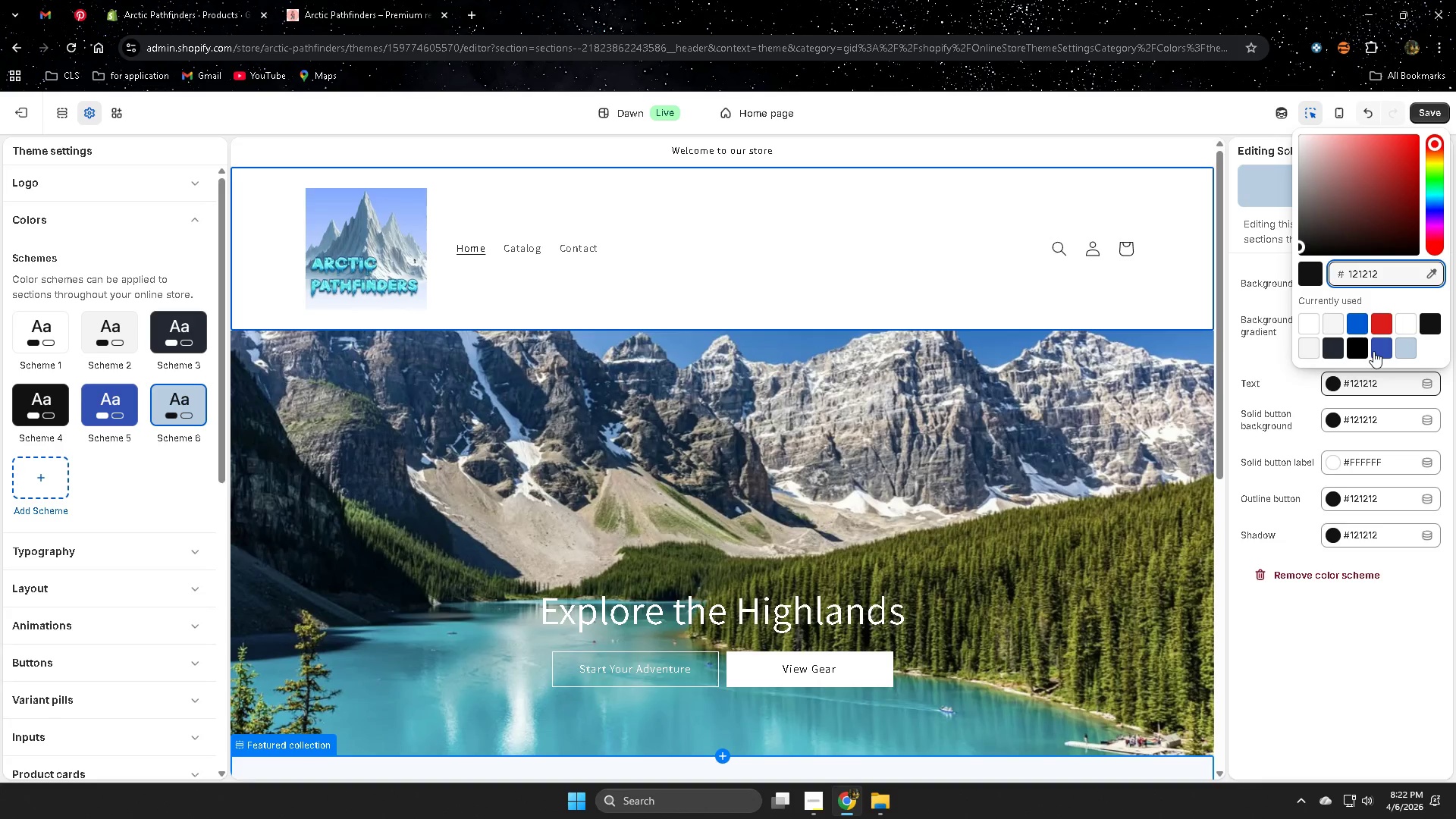 
left_click([1408, 322])
 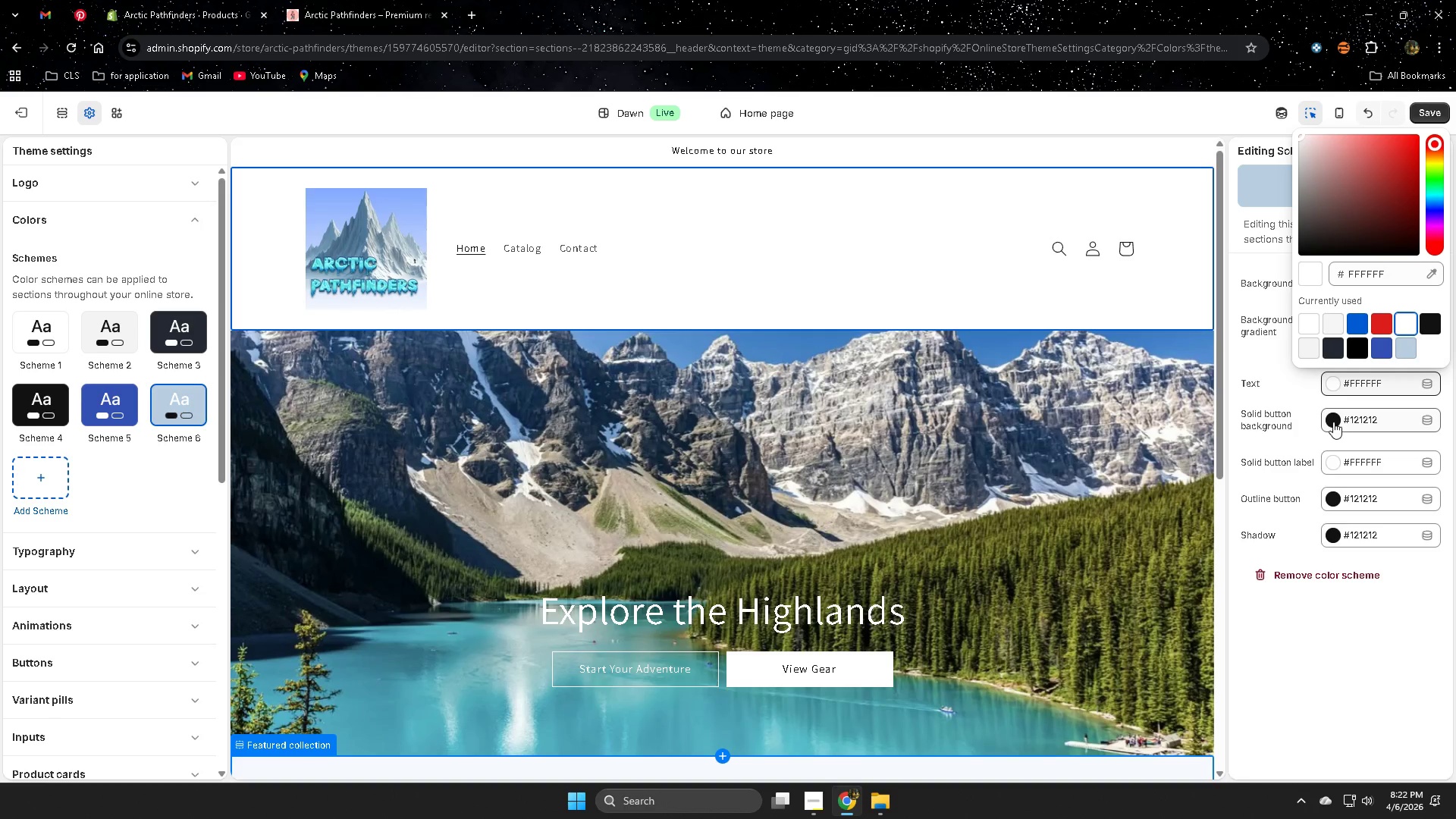 
wait(10.94)
 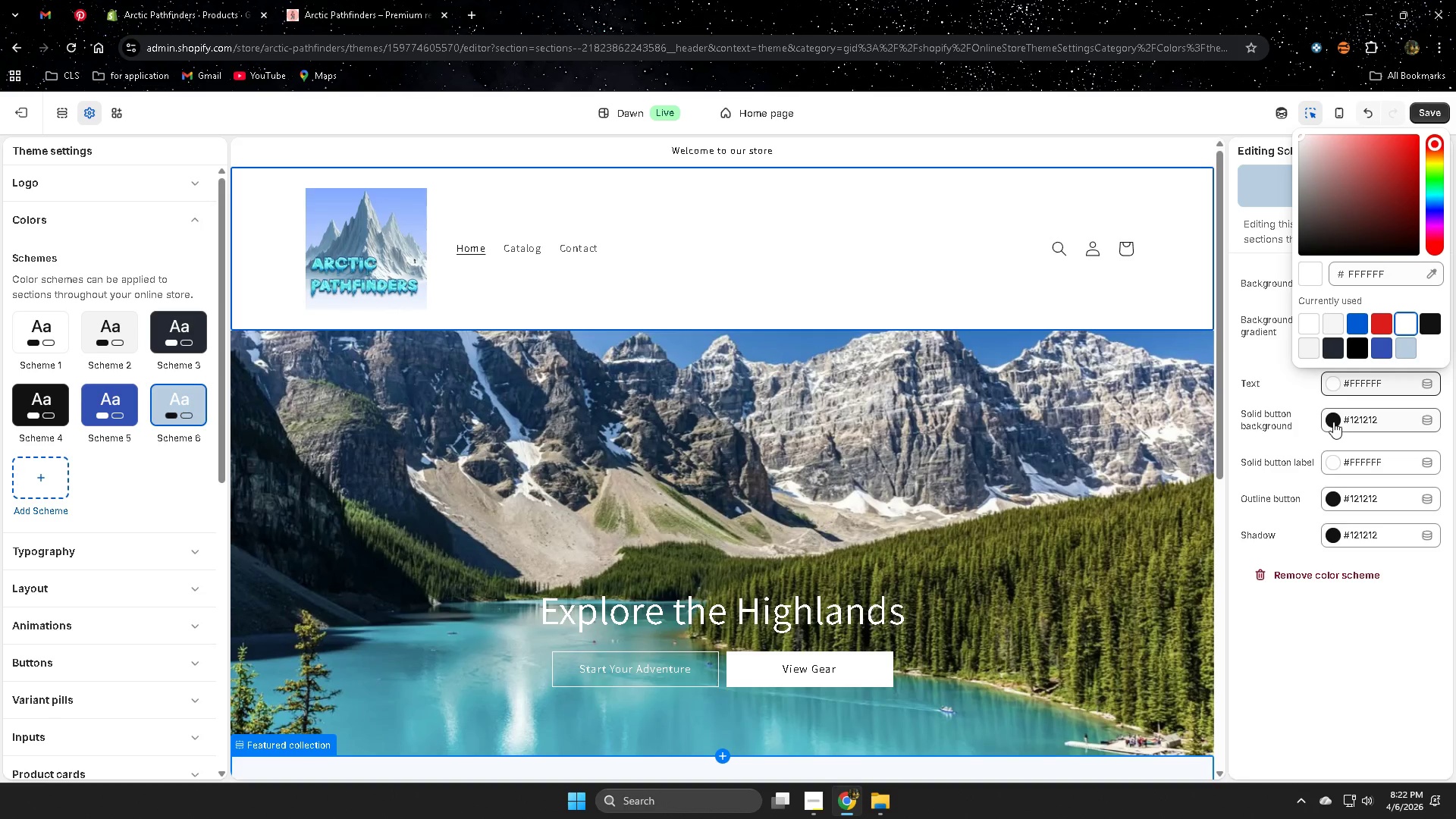 
double_click([1435, 113])
 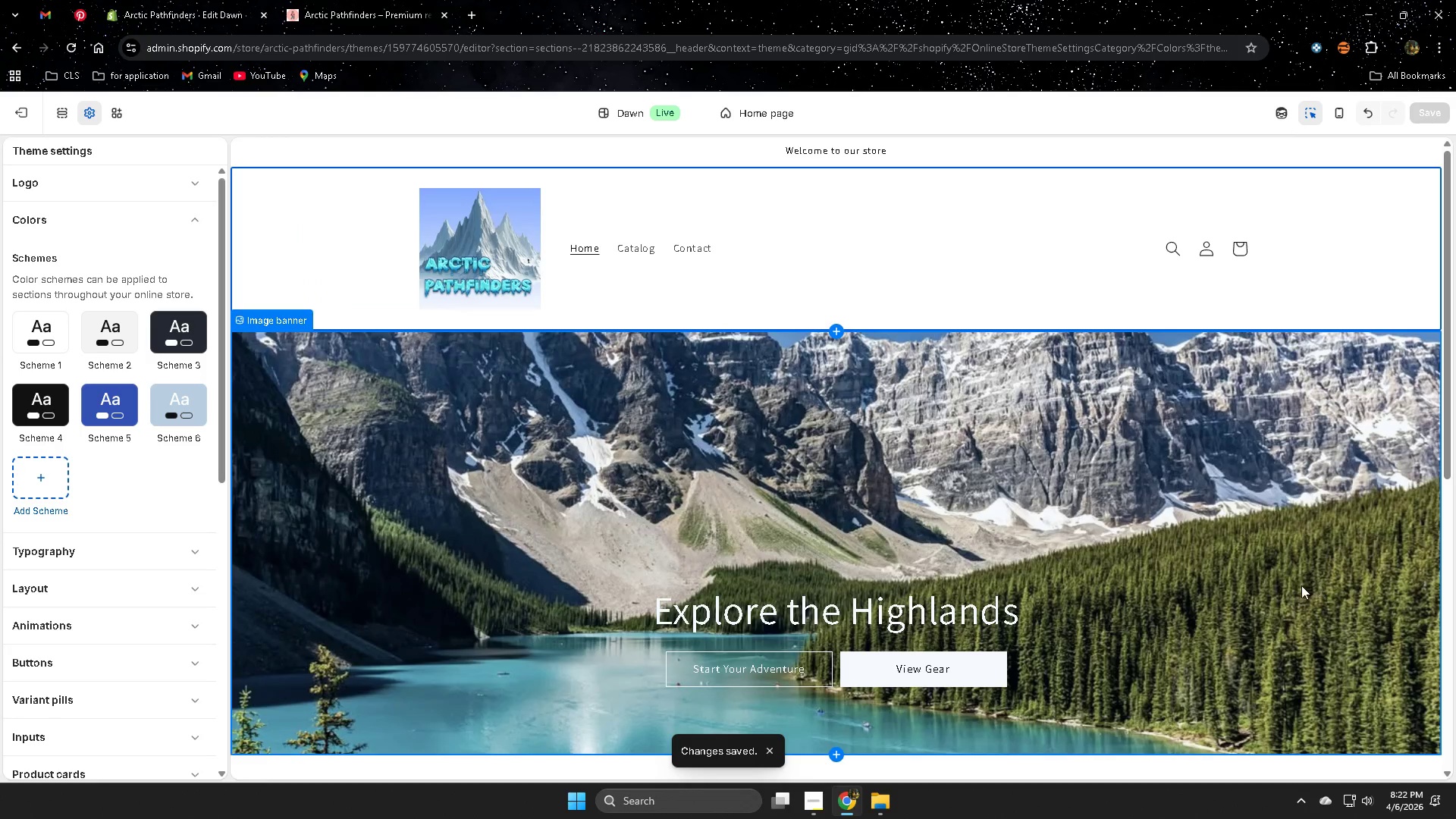 
wait(6.48)
 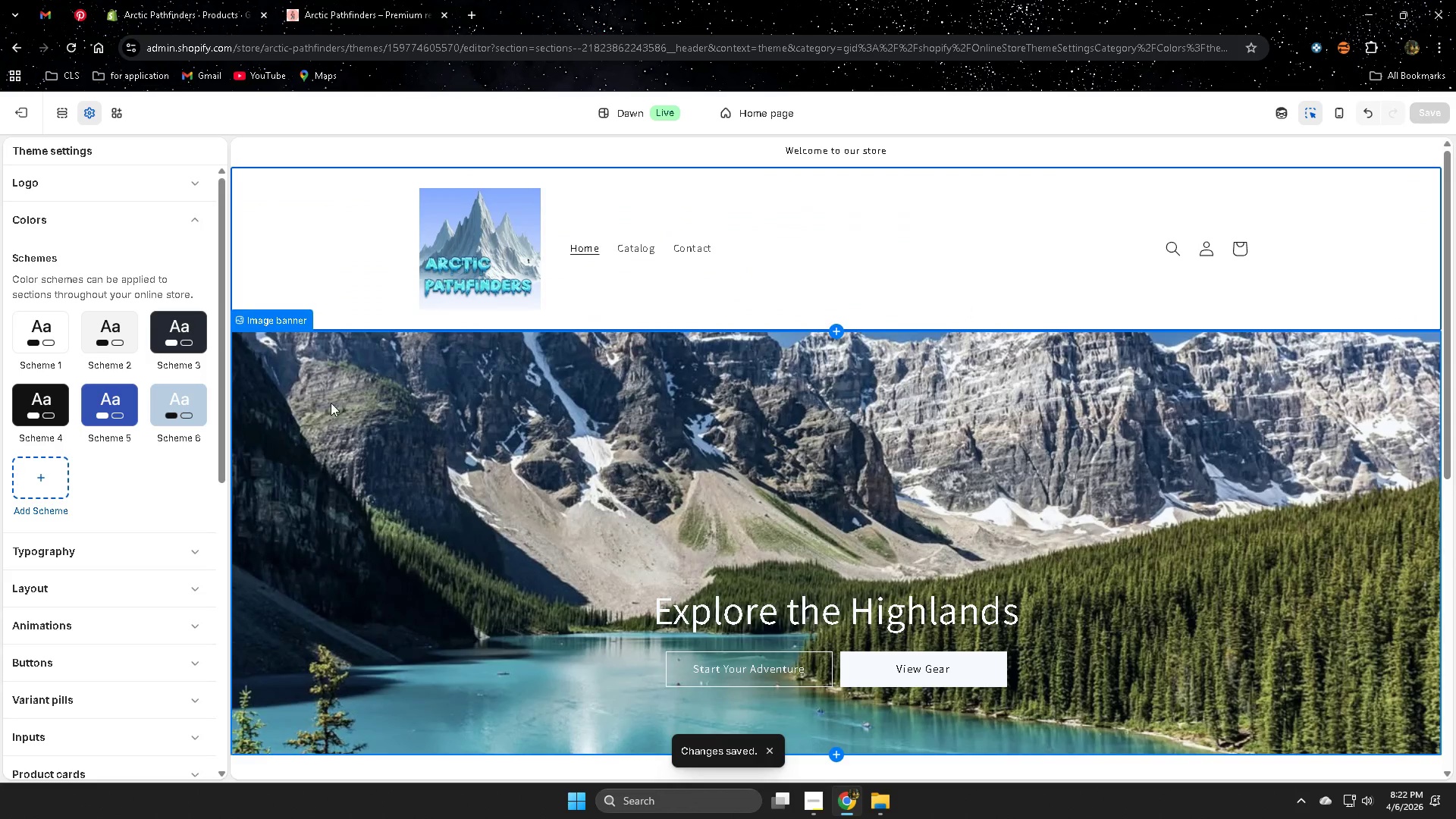 
left_click([176, 400])
 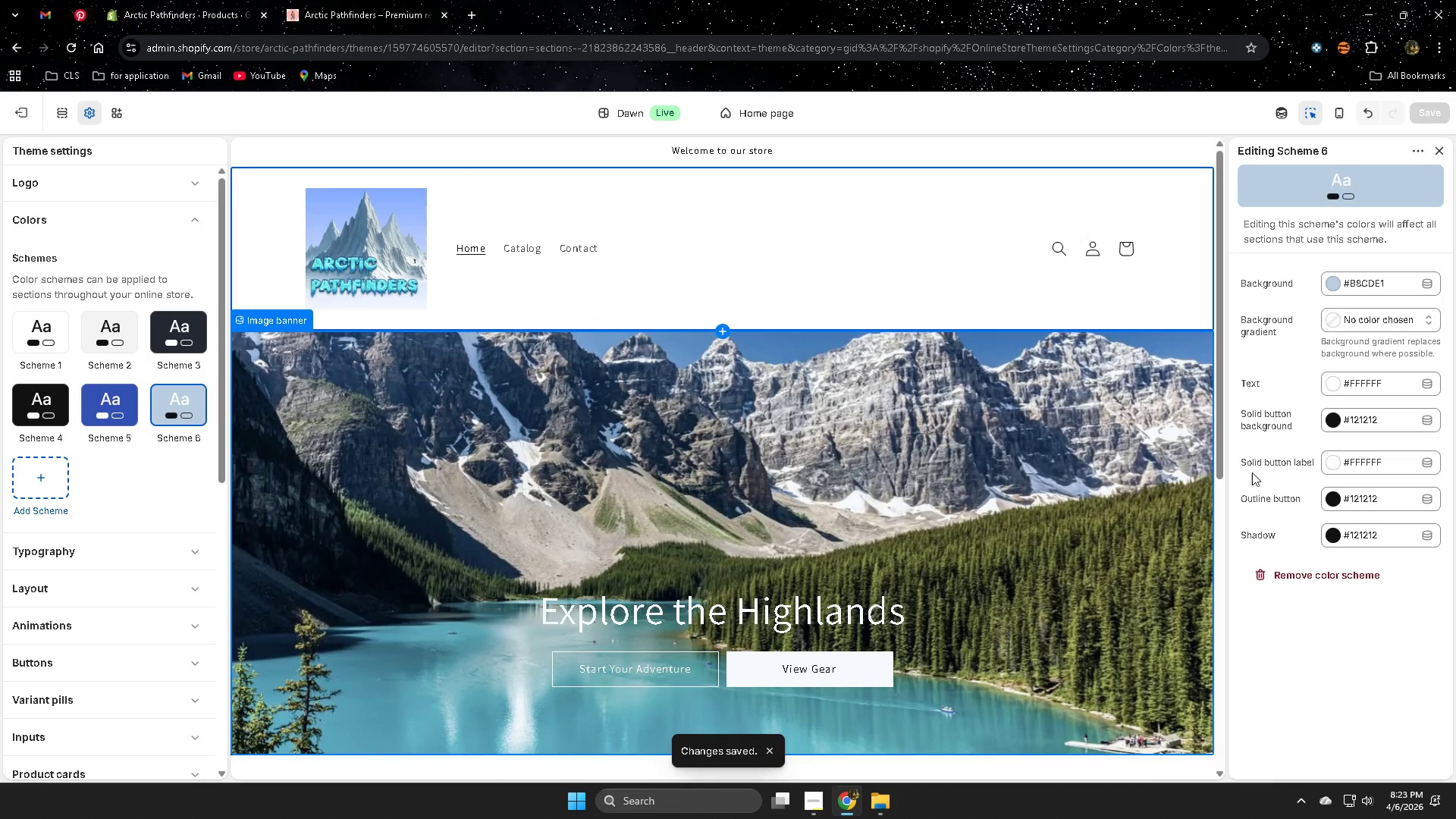 
scroll: coordinate [846, 526], scroll_direction: up, amount: 11.0
 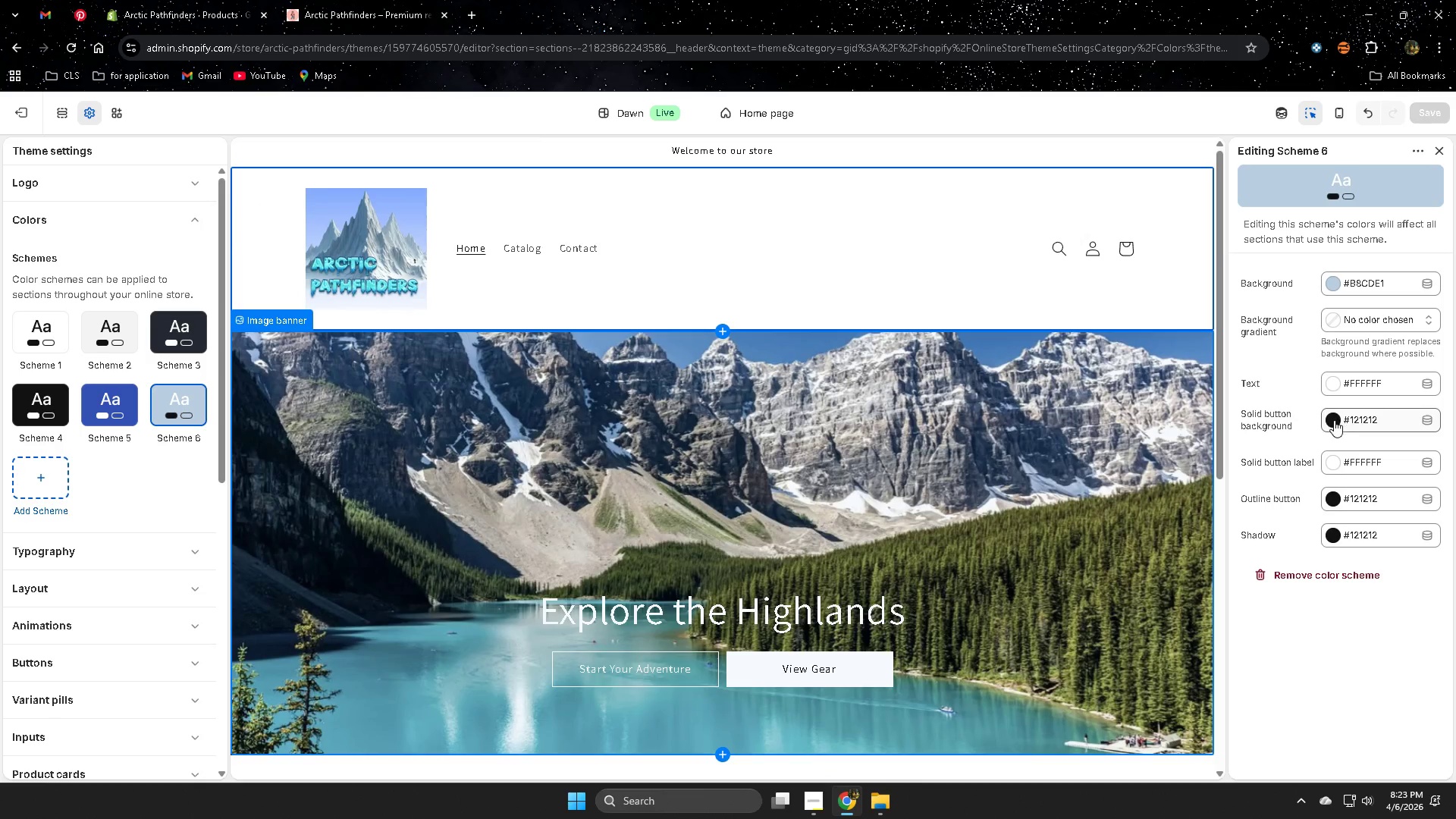 
left_click([1332, 421])
 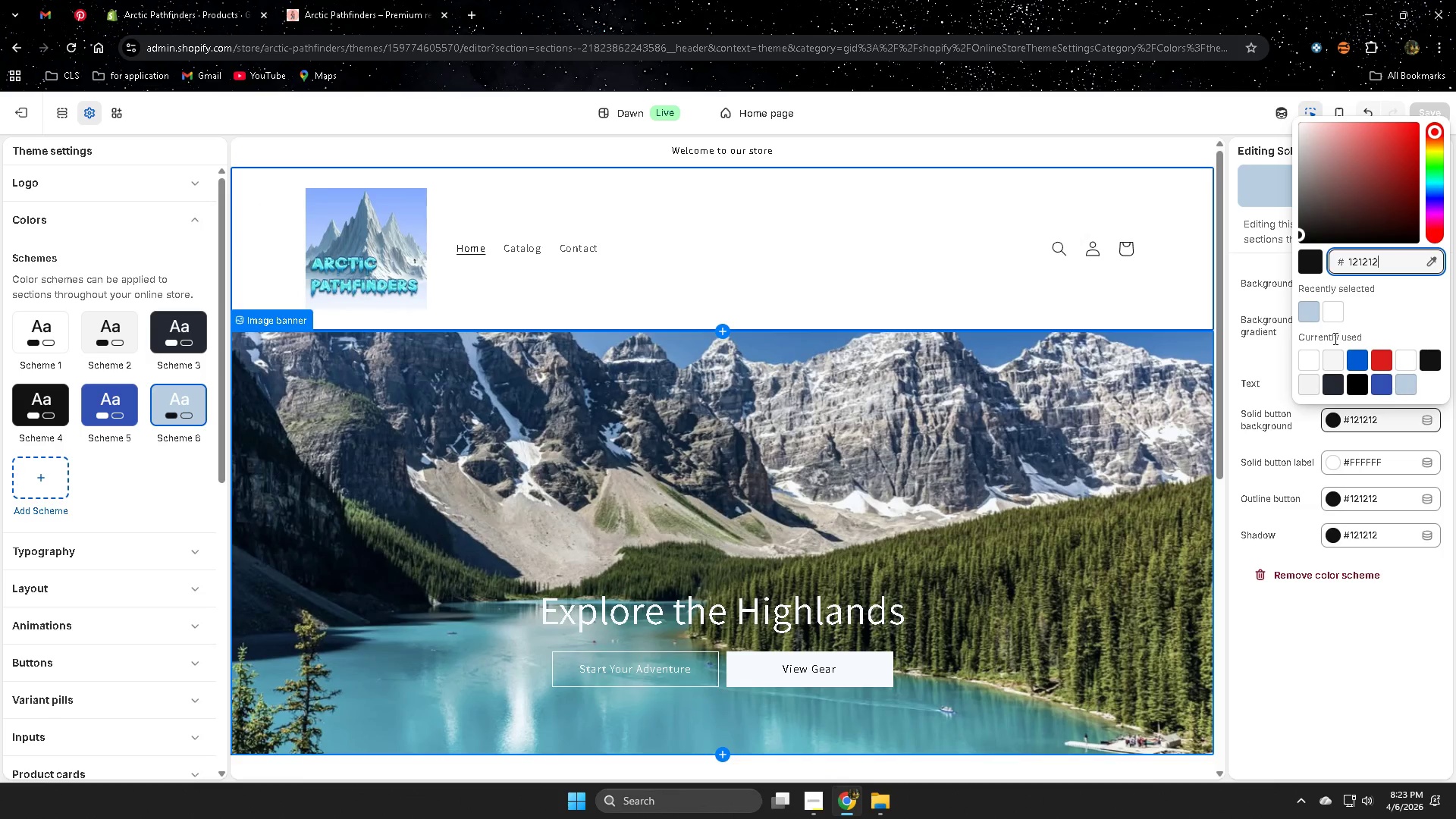 
left_click([1307, 310])
 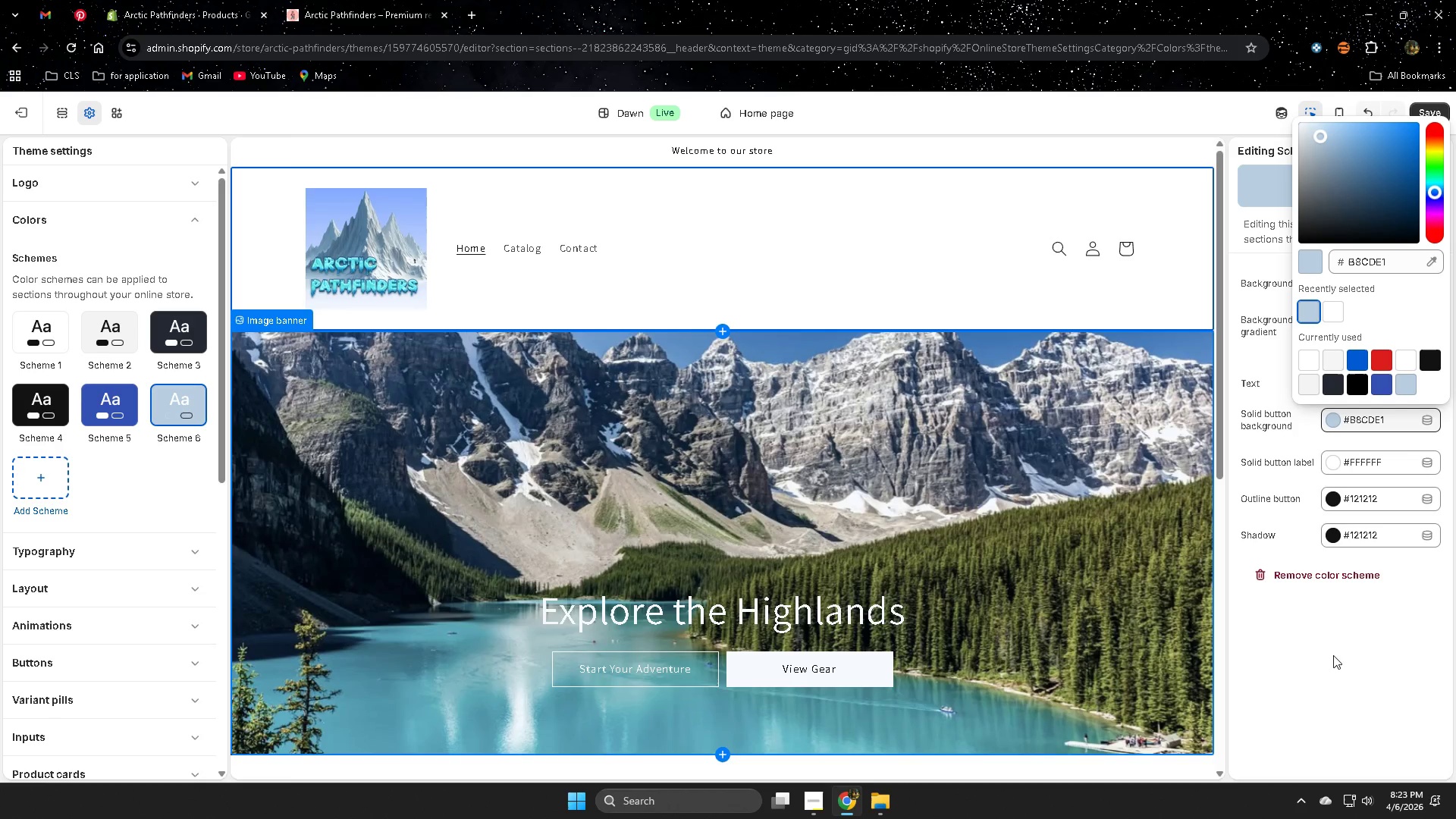 
left_click([681, 262])
 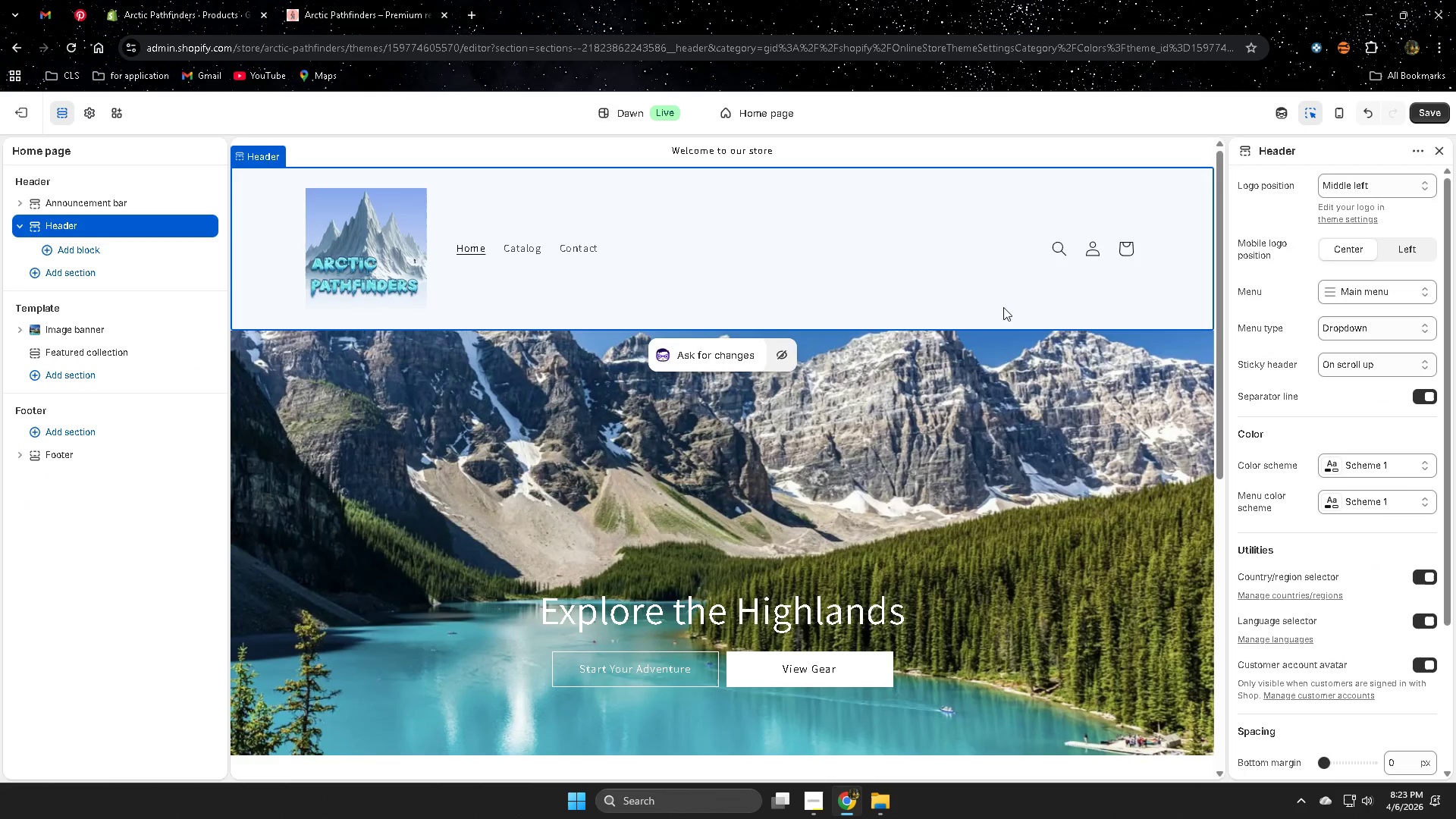 
left_click([833, 264])
 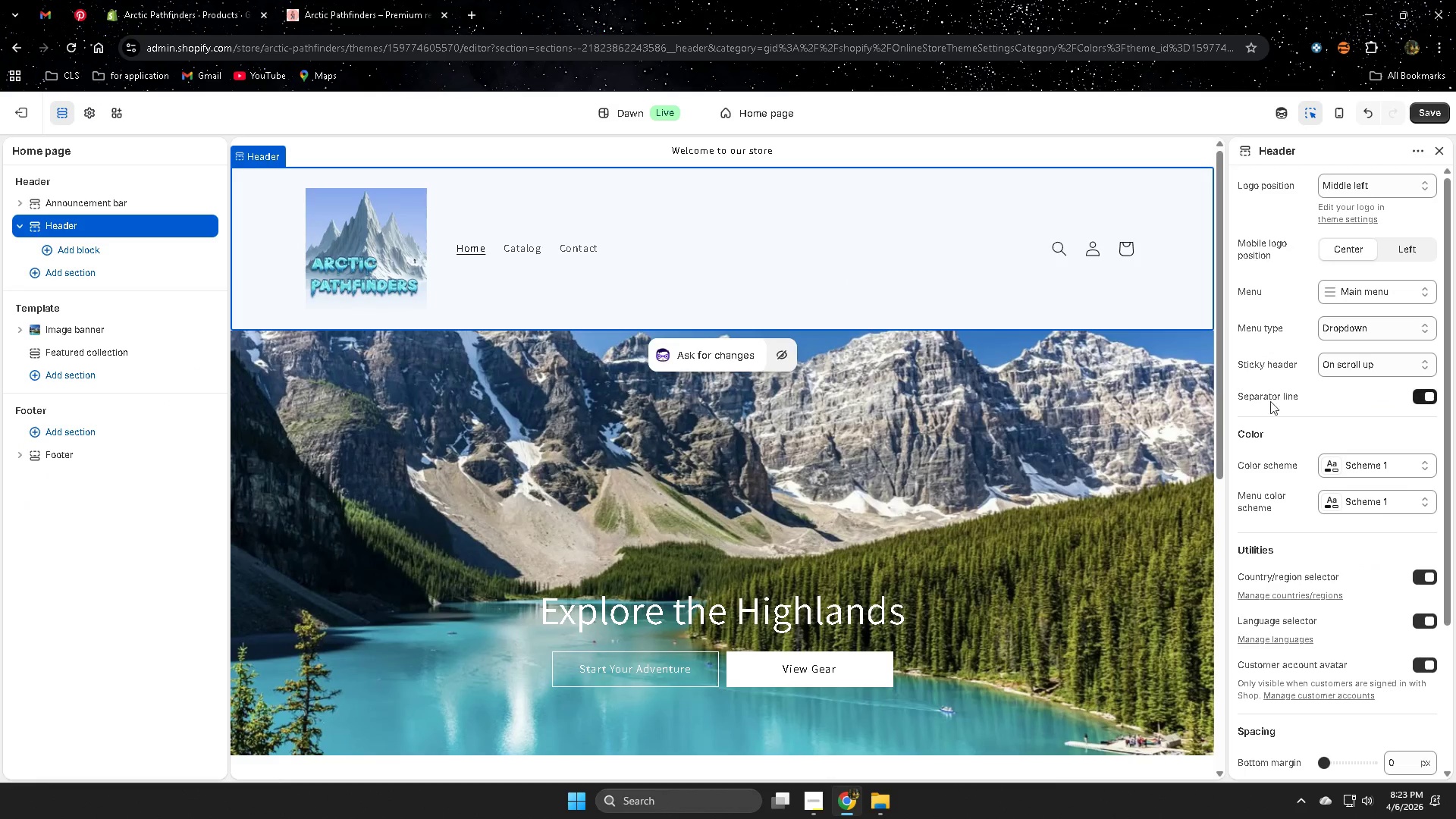 
scroll: coordinate [755, 391], scroll_direction: up, amount: 3.0
 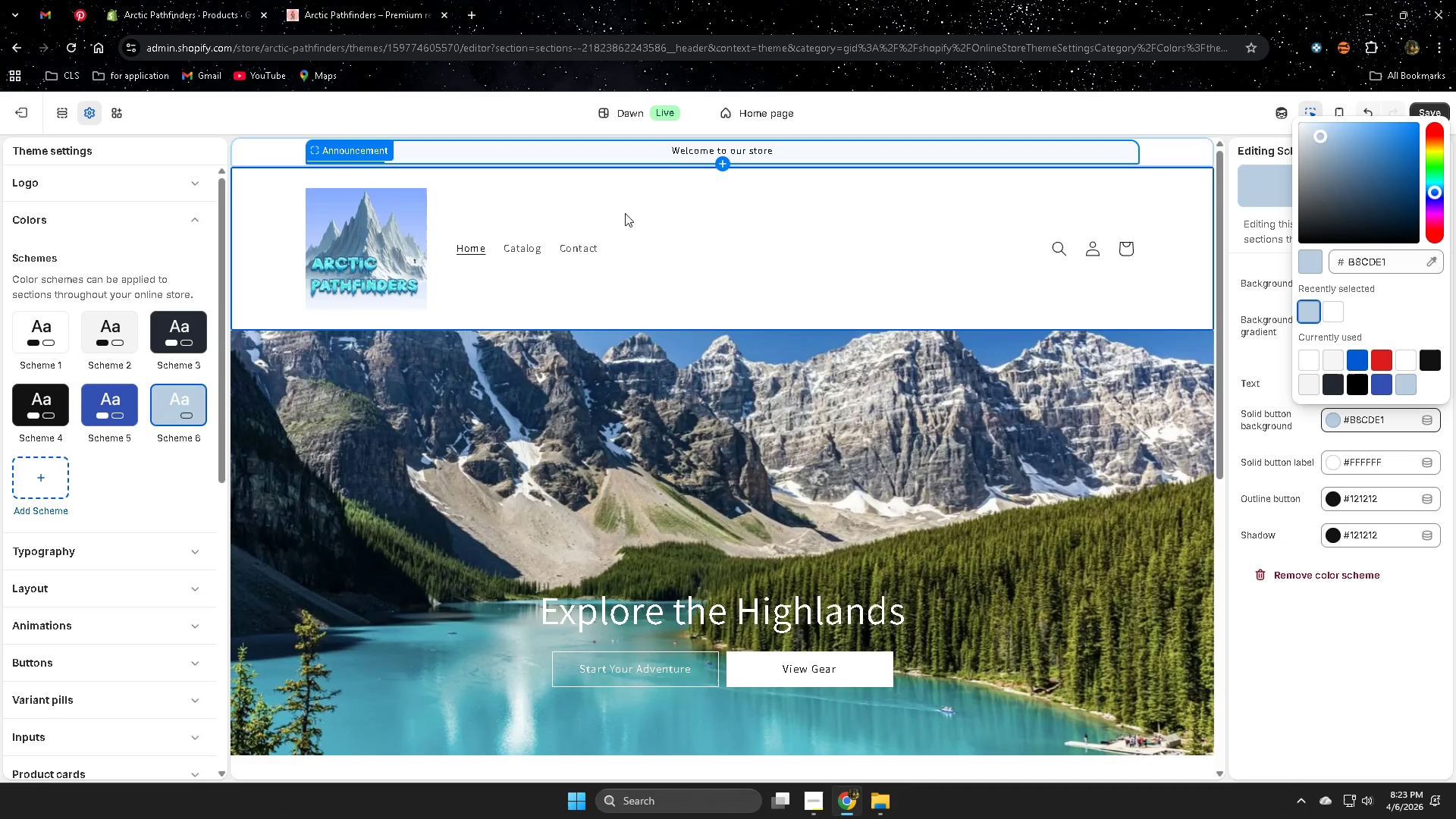 
wait(5.62)
 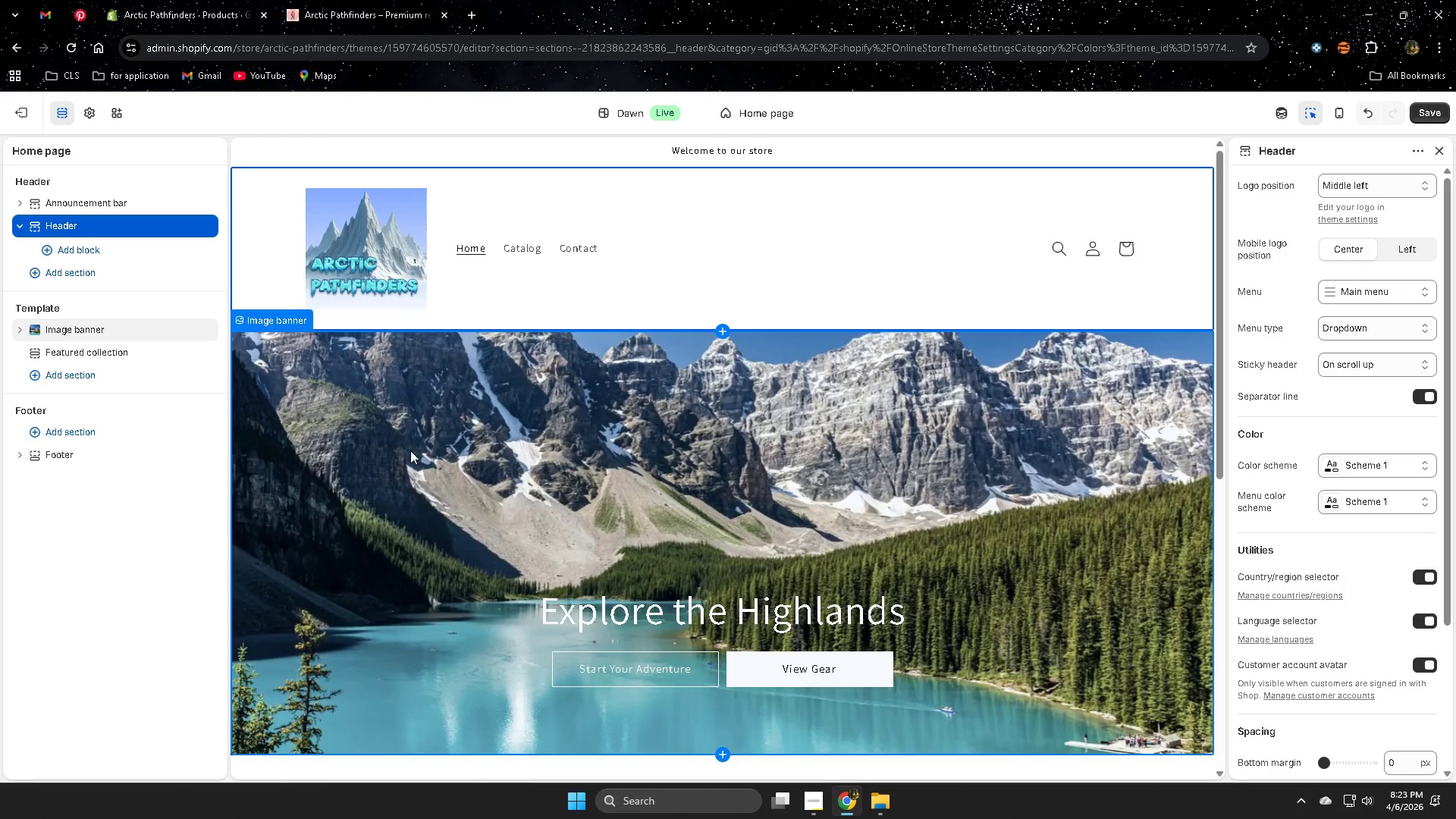 
left_click([886, 231])
 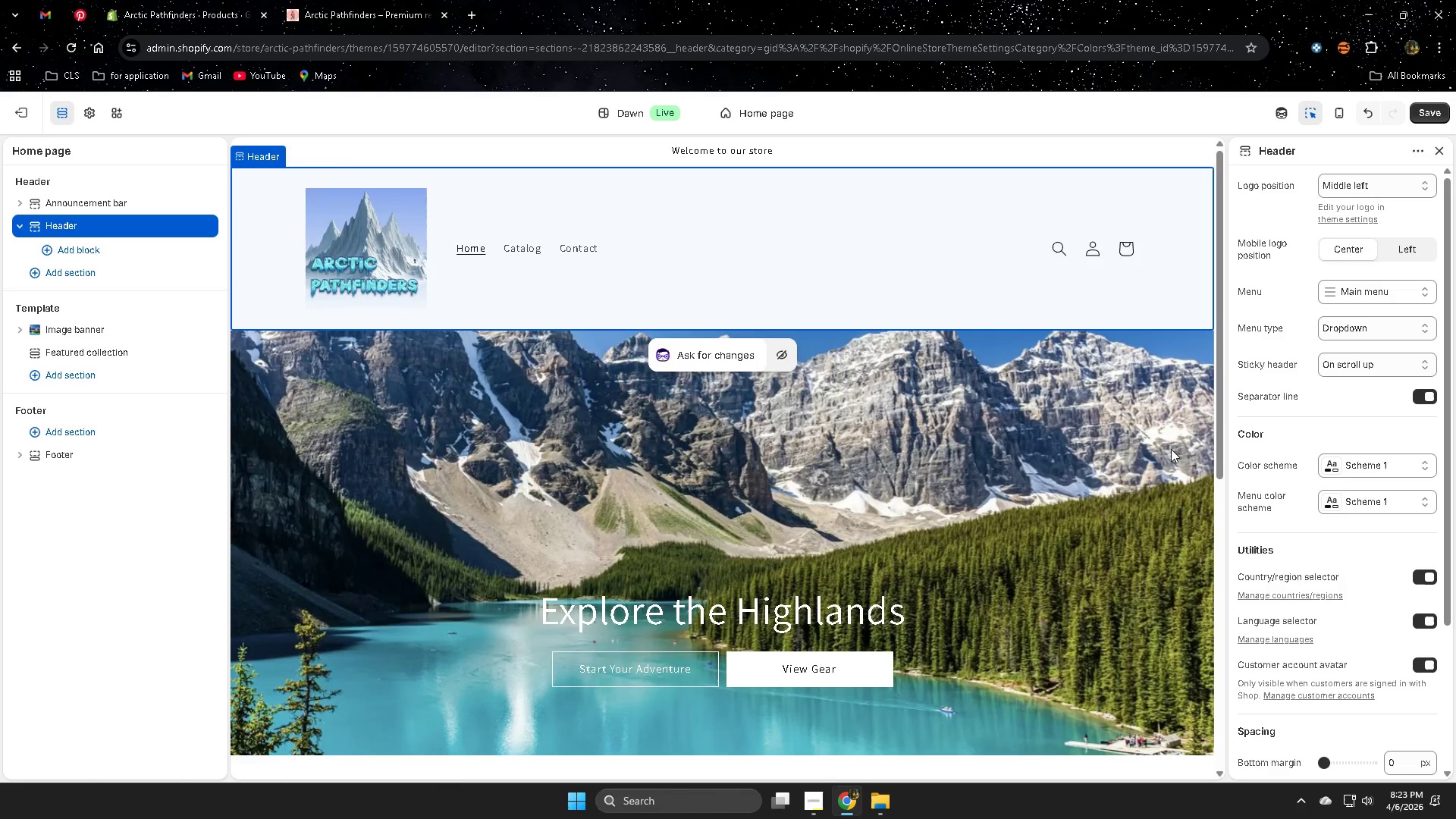 
scroll: coordinate [1323, 438], scroll_direction: down, amount: 2.0
 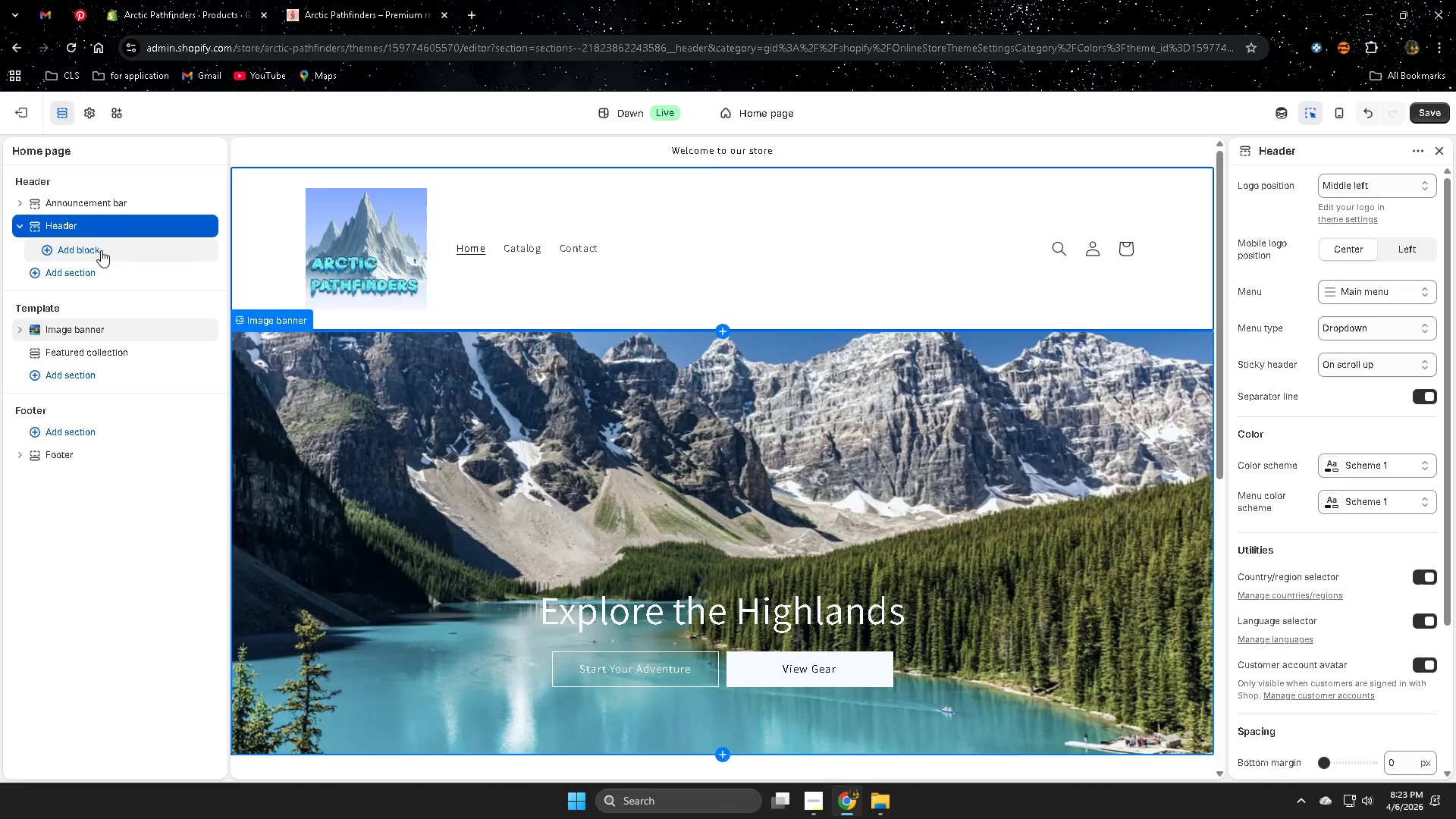 
left_click([1373, 425])
 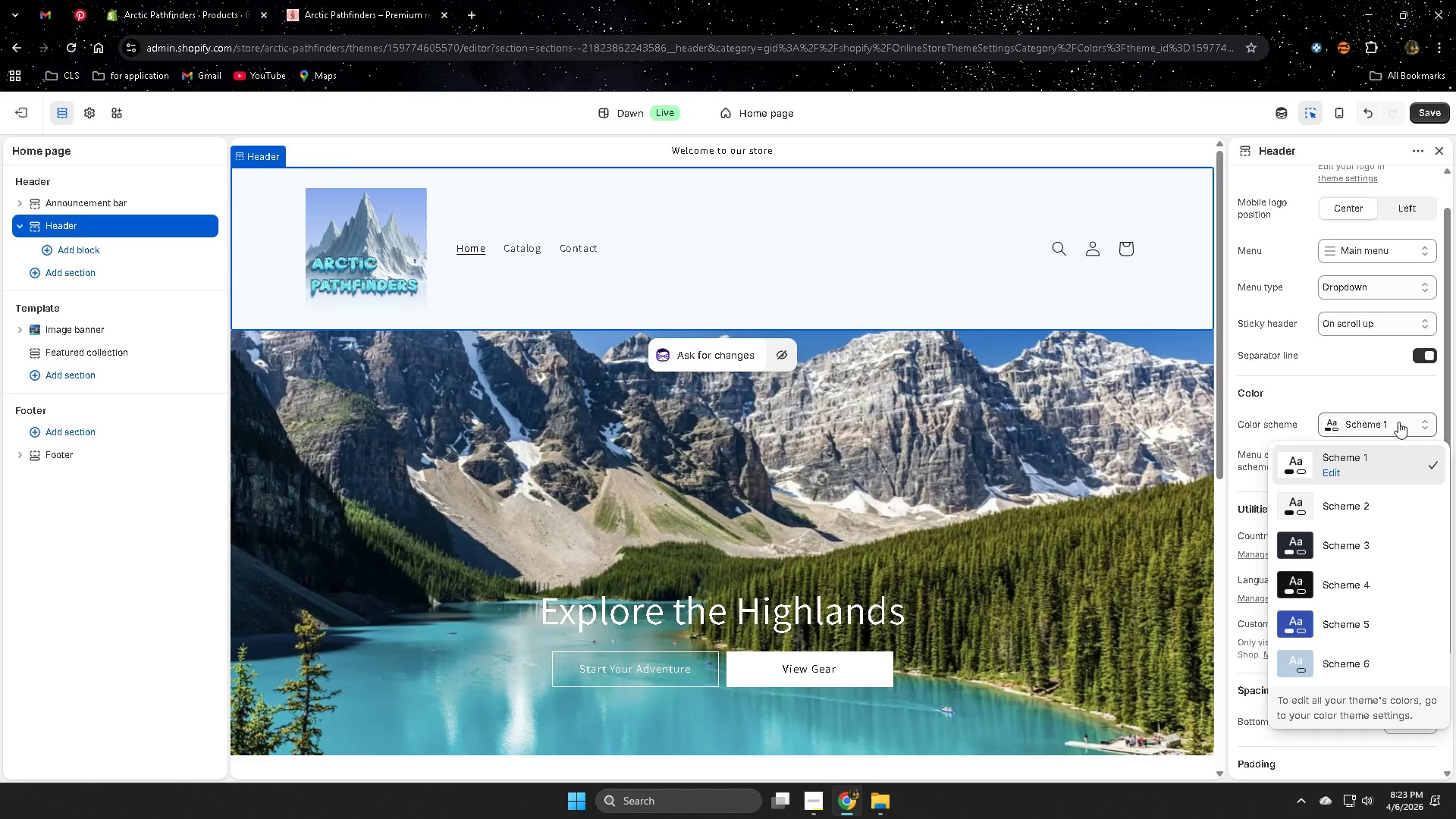 
scroll: coordinate [1195, 441], scroll_direction: up, amount: 1.0
 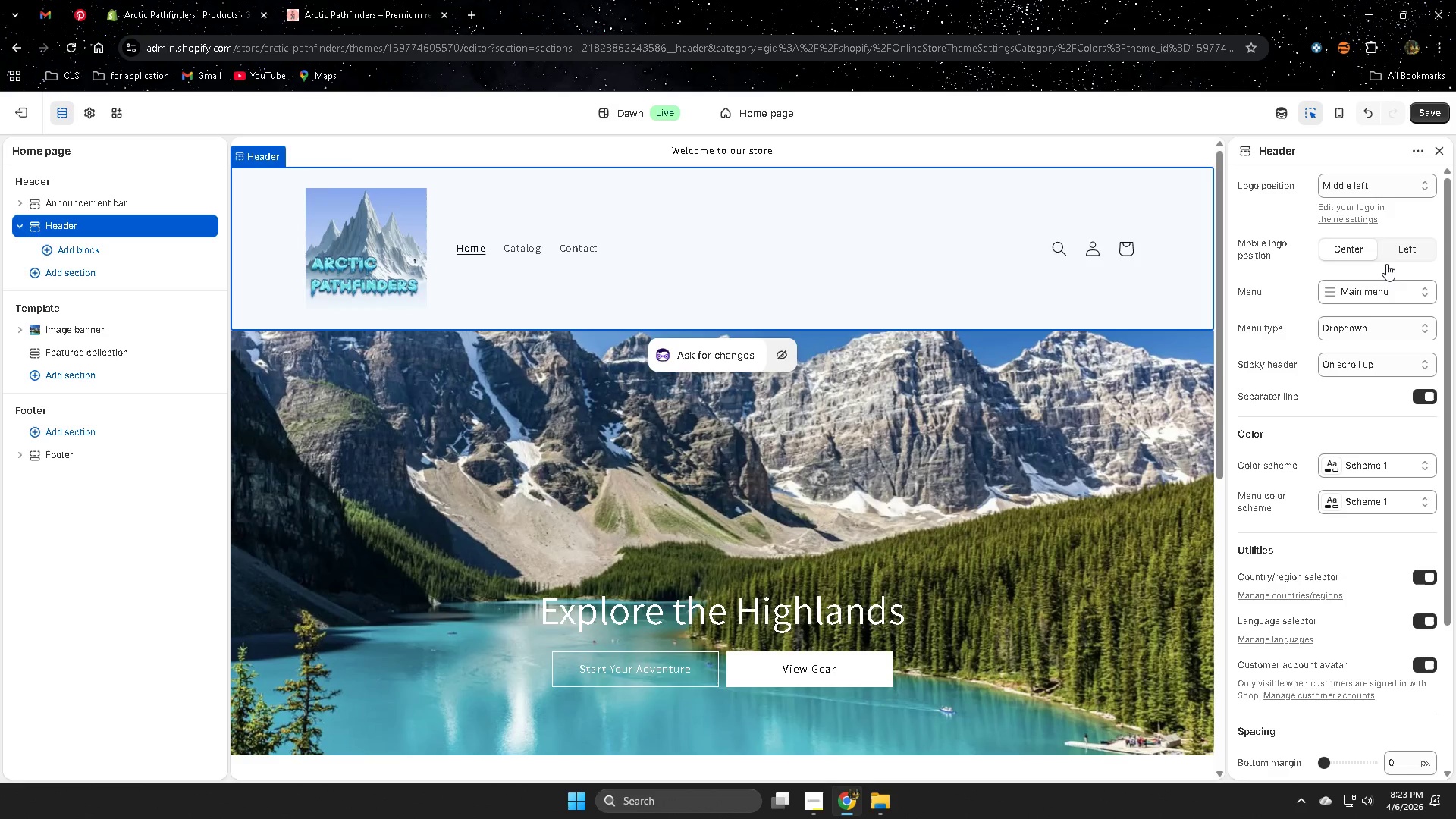 
left_click([1398, 418])
 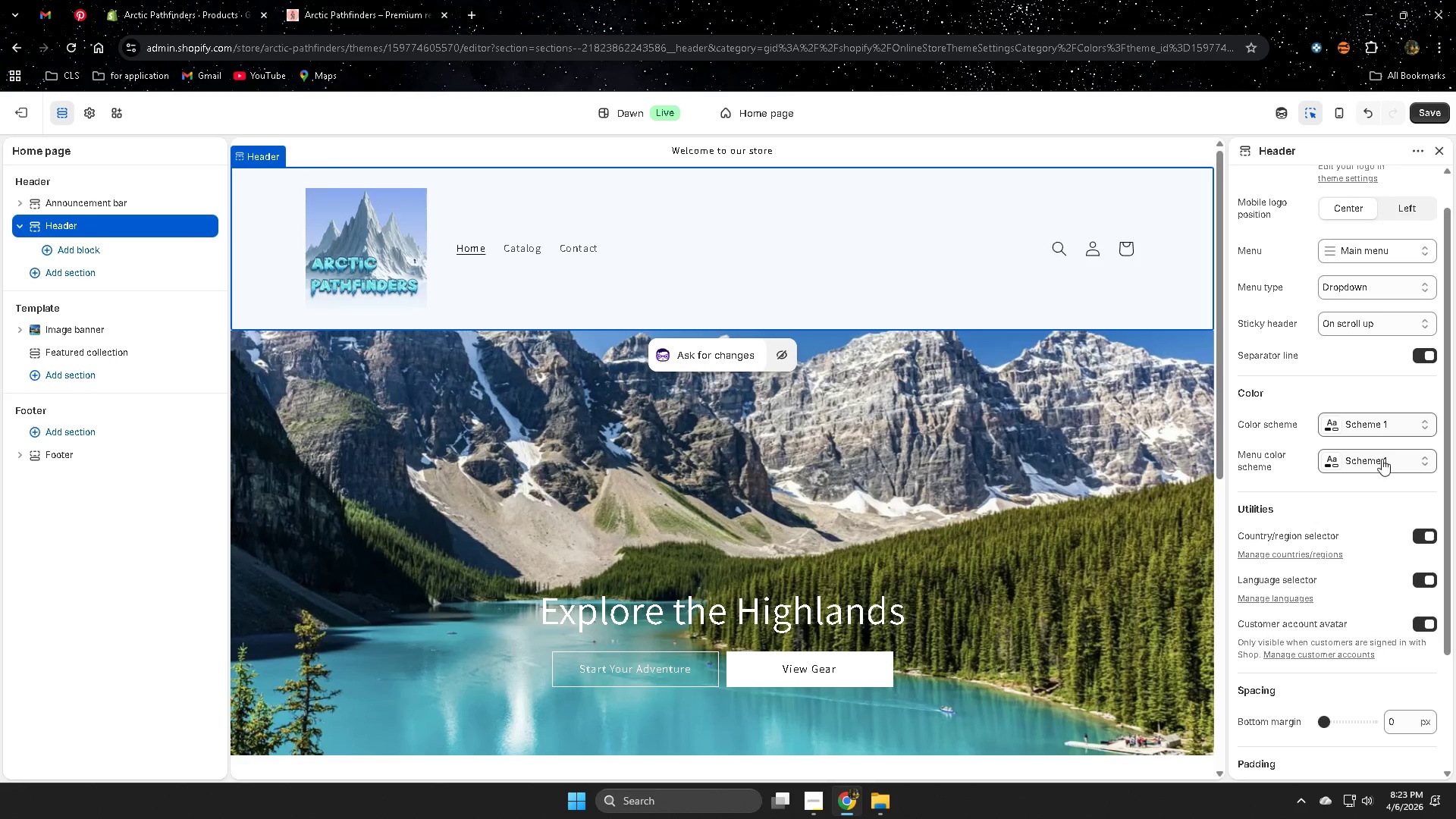 
scroll: coordinate [1332, 563], scroll_direction: down, amount: 5.0
 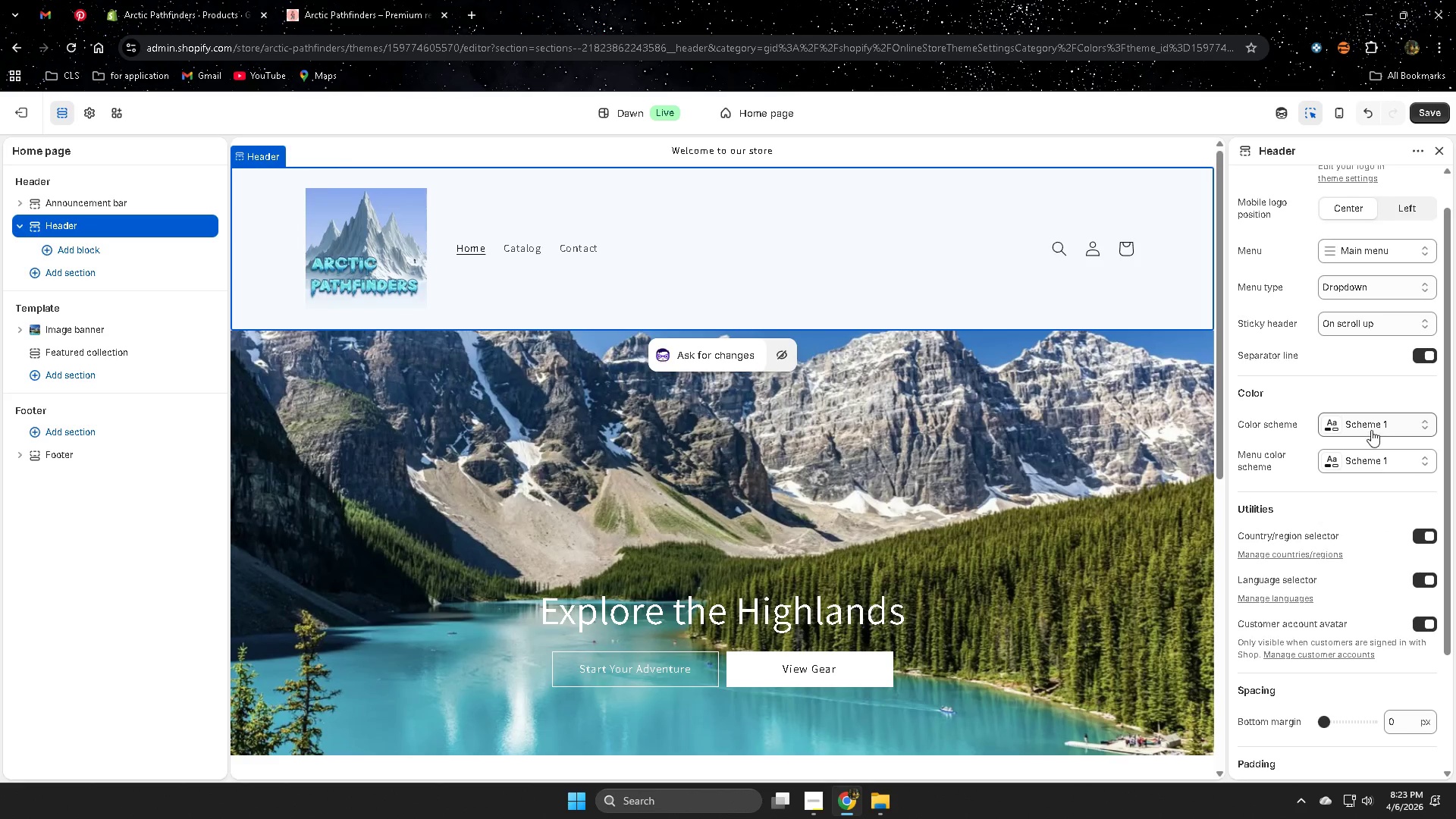 
left_click([1381, 458])
 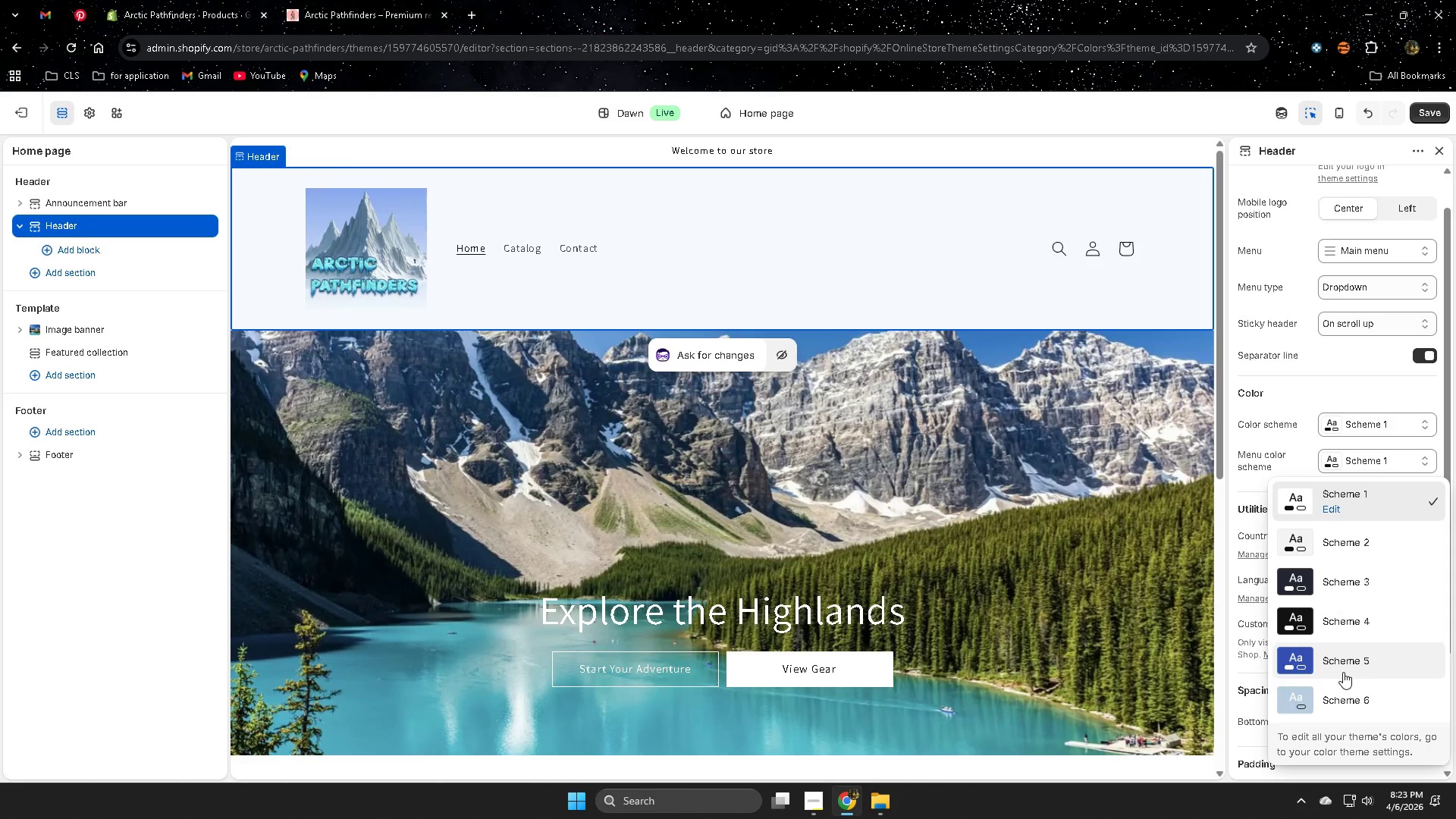 
left_click([1344, 701])
 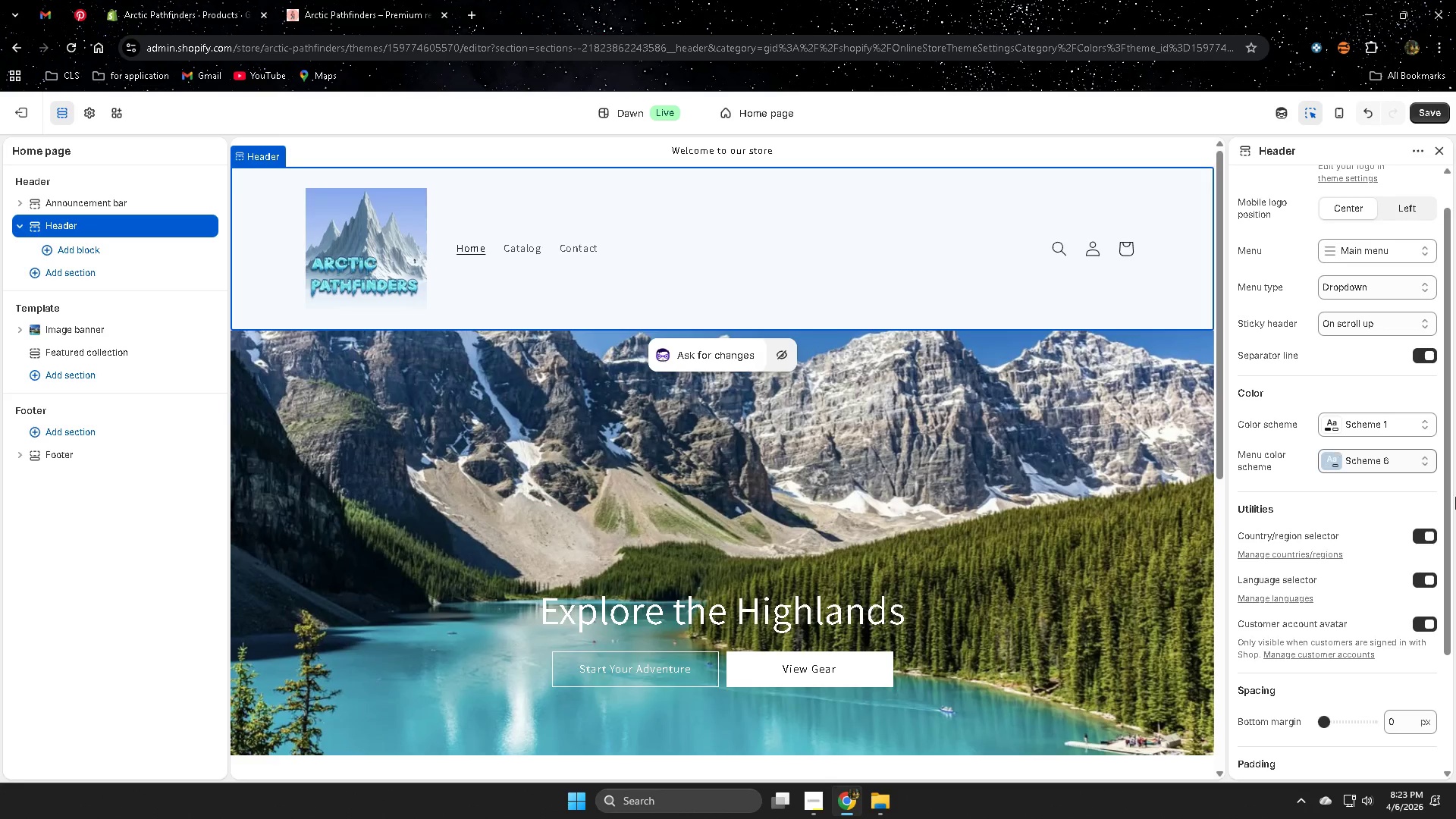 
left_click([1370, 465])
 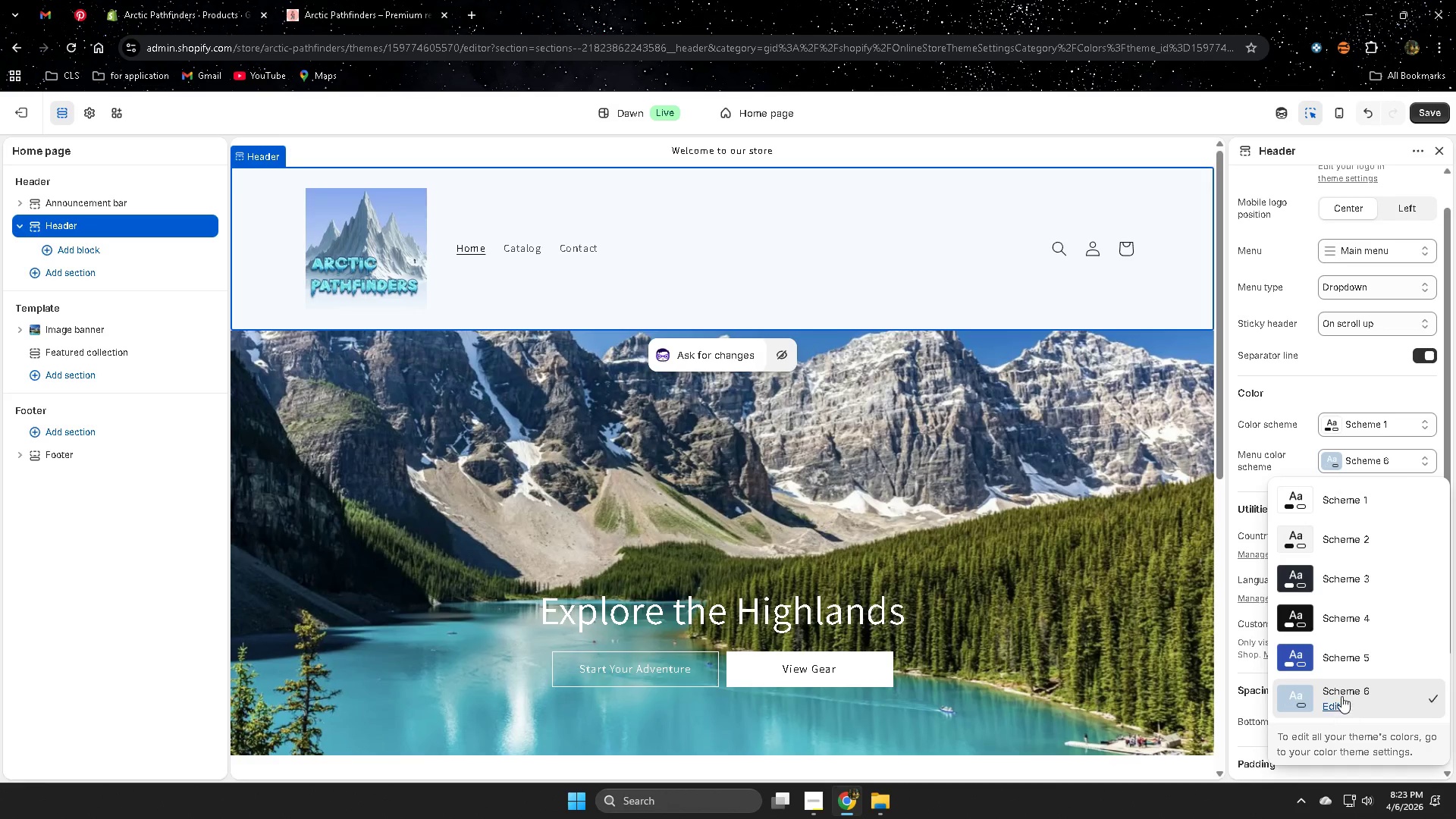 
left_click([1338, 708])
 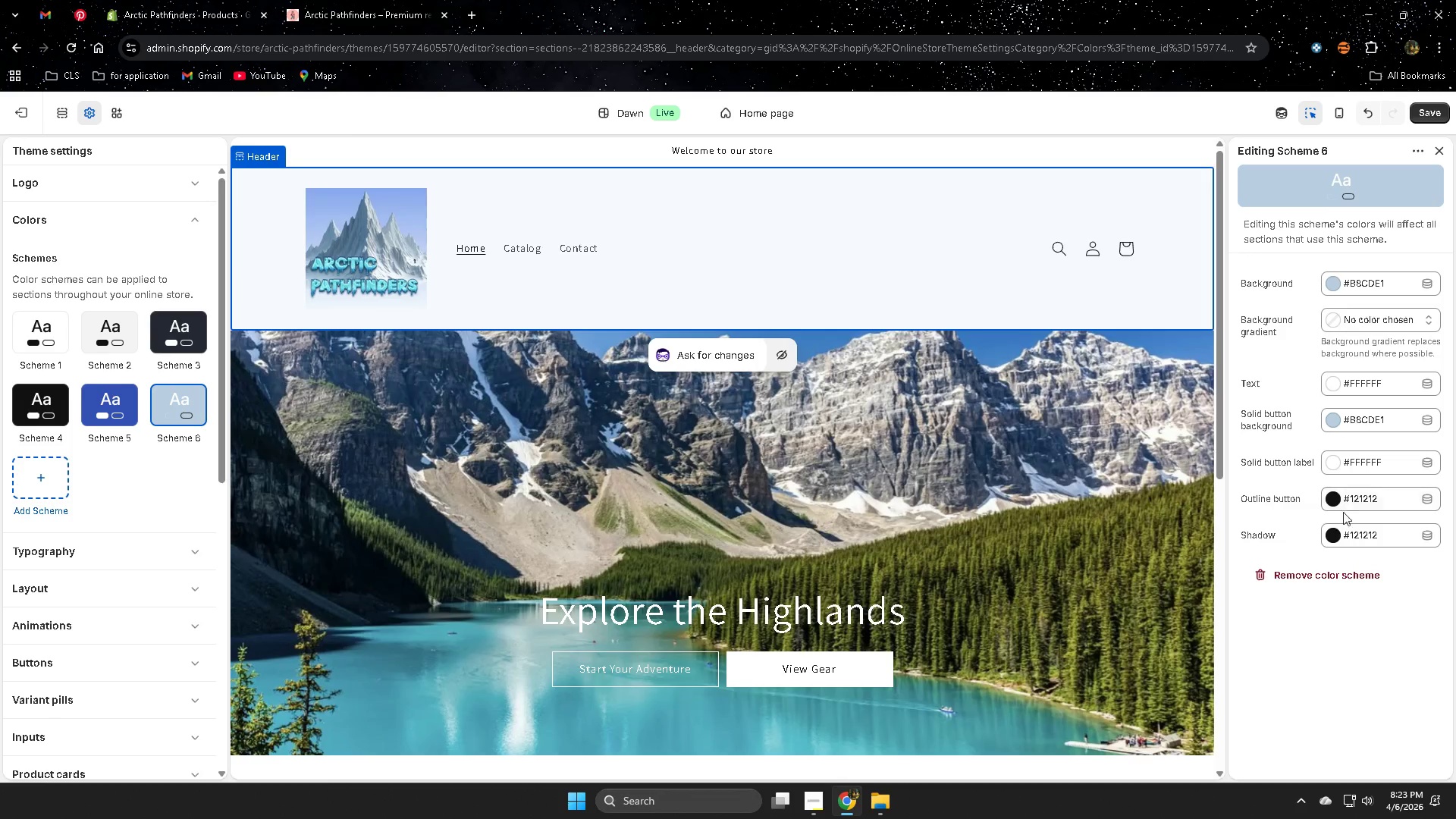 
left_click([1334, 536])
 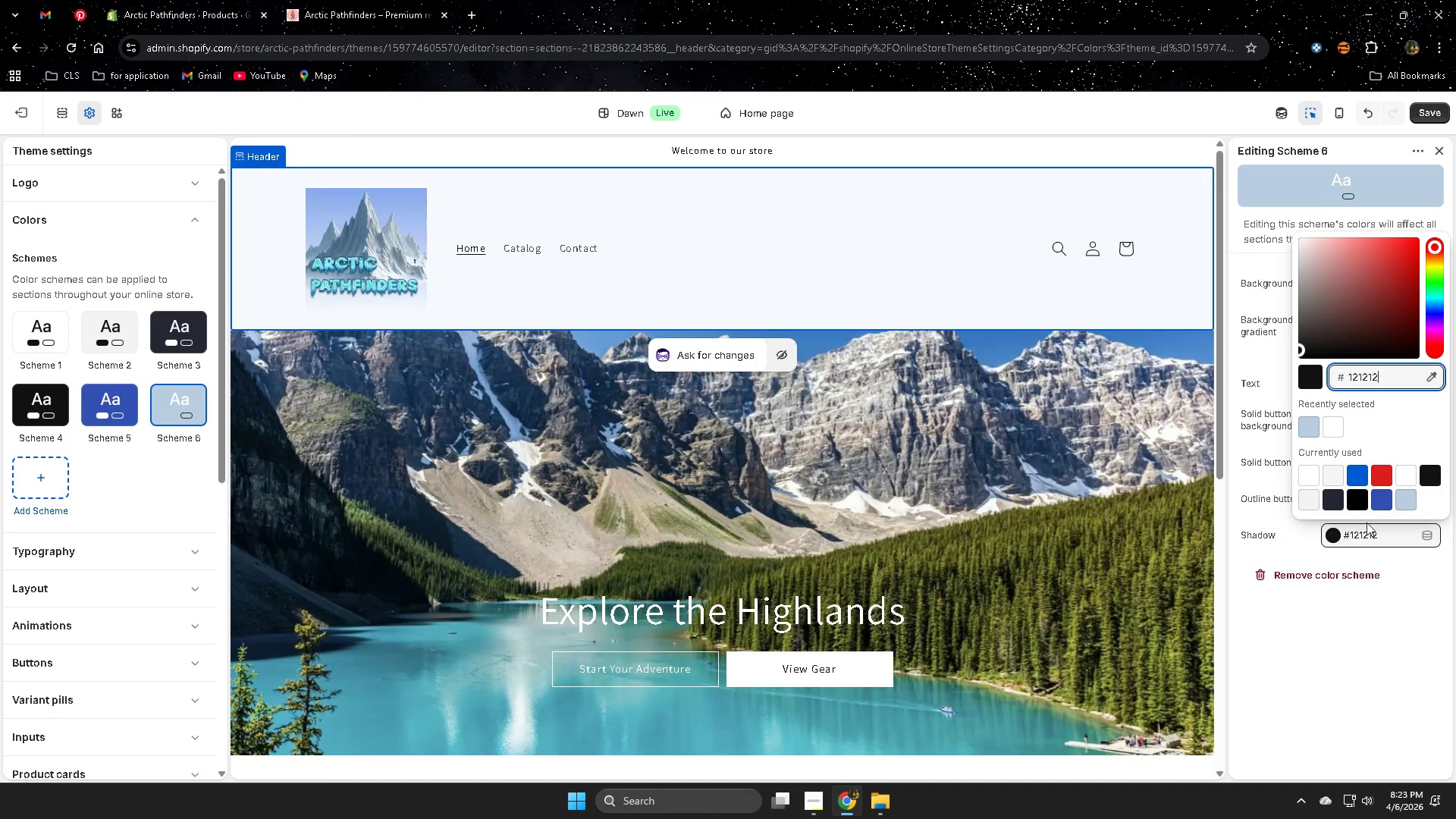 
left_click([1407, 504])
 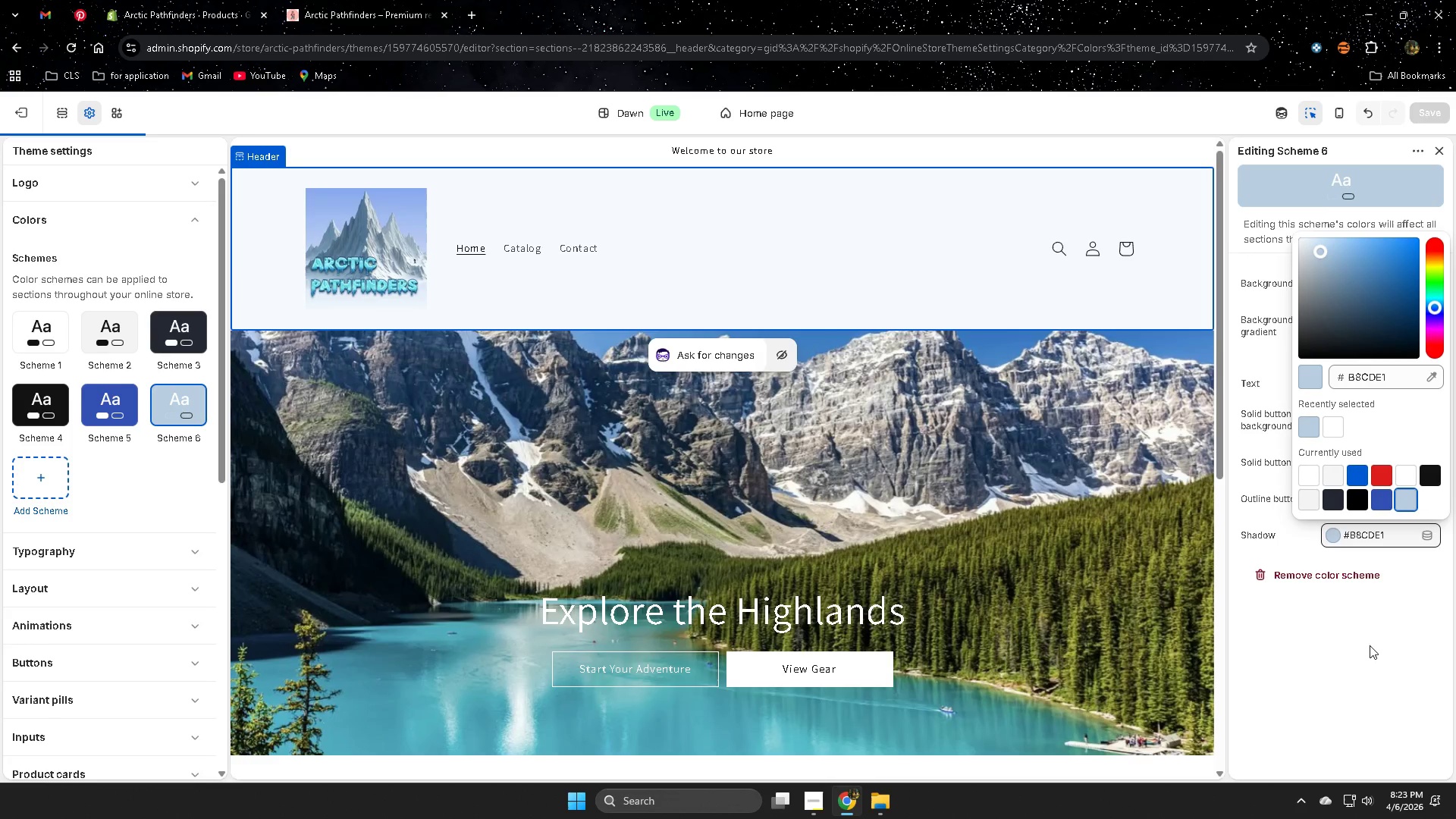 
left_click([1370, 645])
 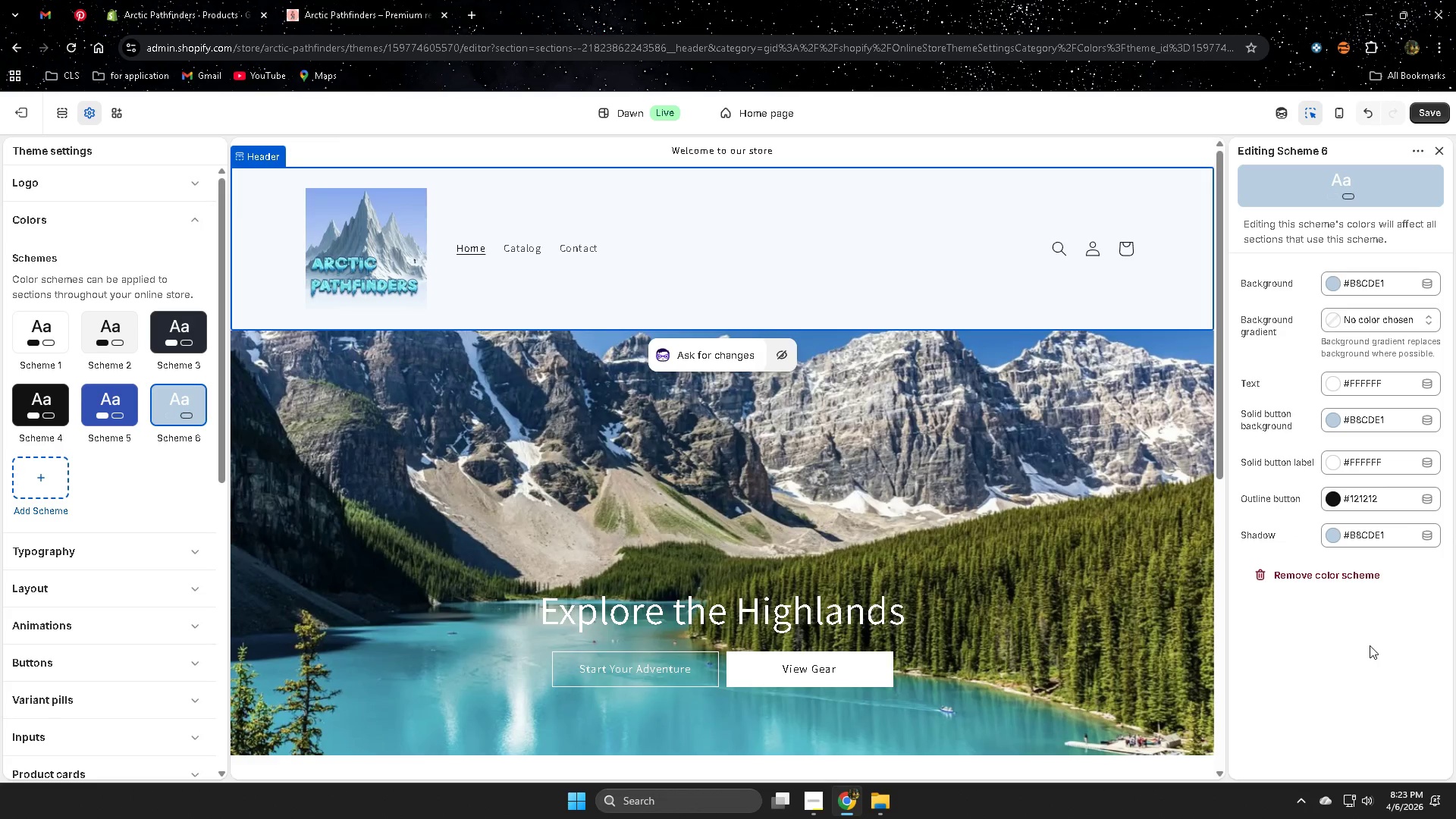 
scroll: coordinate [1354, 653], scroll_direction: up, amount: 7.0
 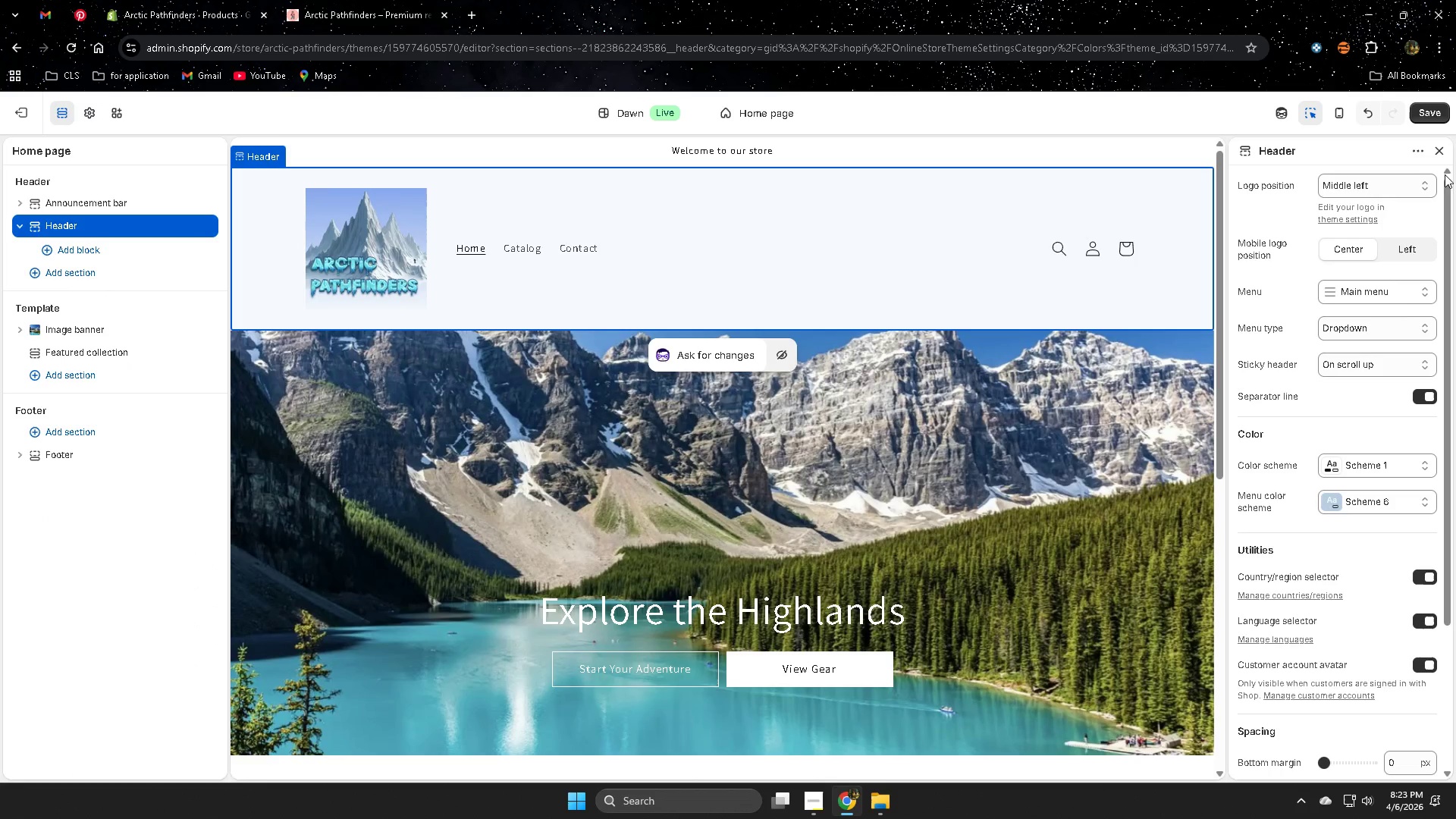 
left_click([1435, 147])
 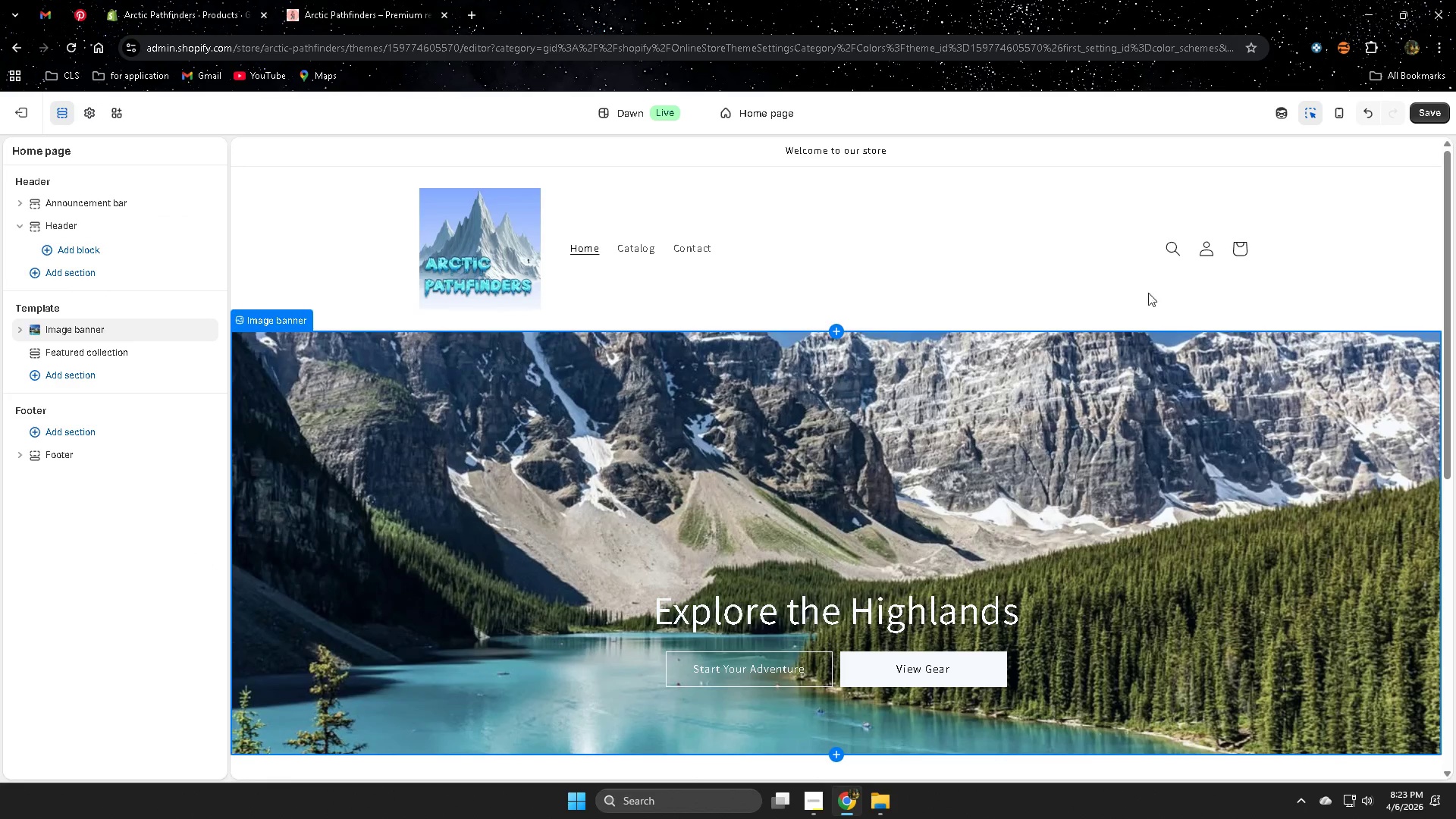 
scroll: coordinate [1315, 414], scroll_direction: up, amount: 1.0
 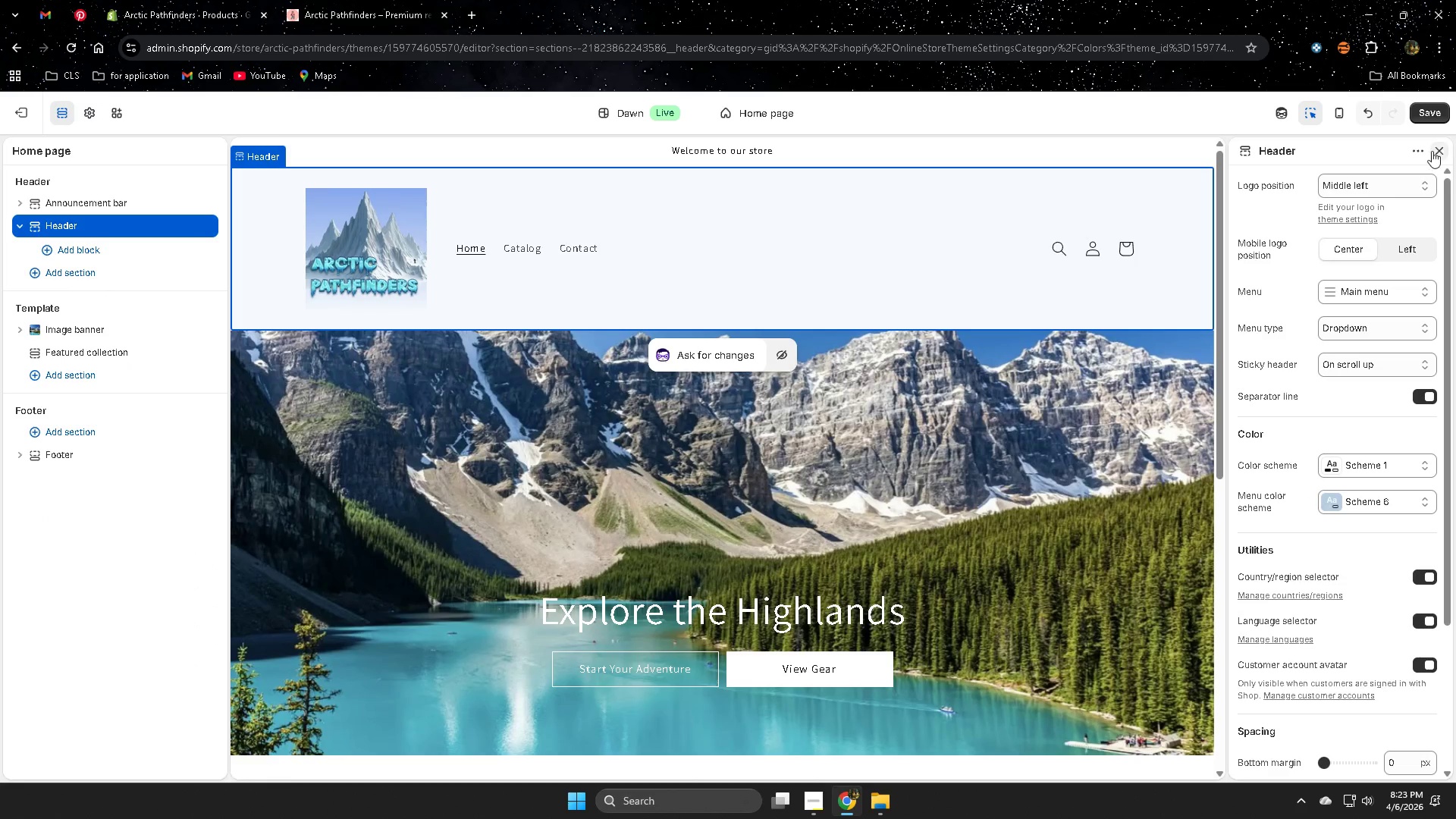 
left_click([959, 261])
 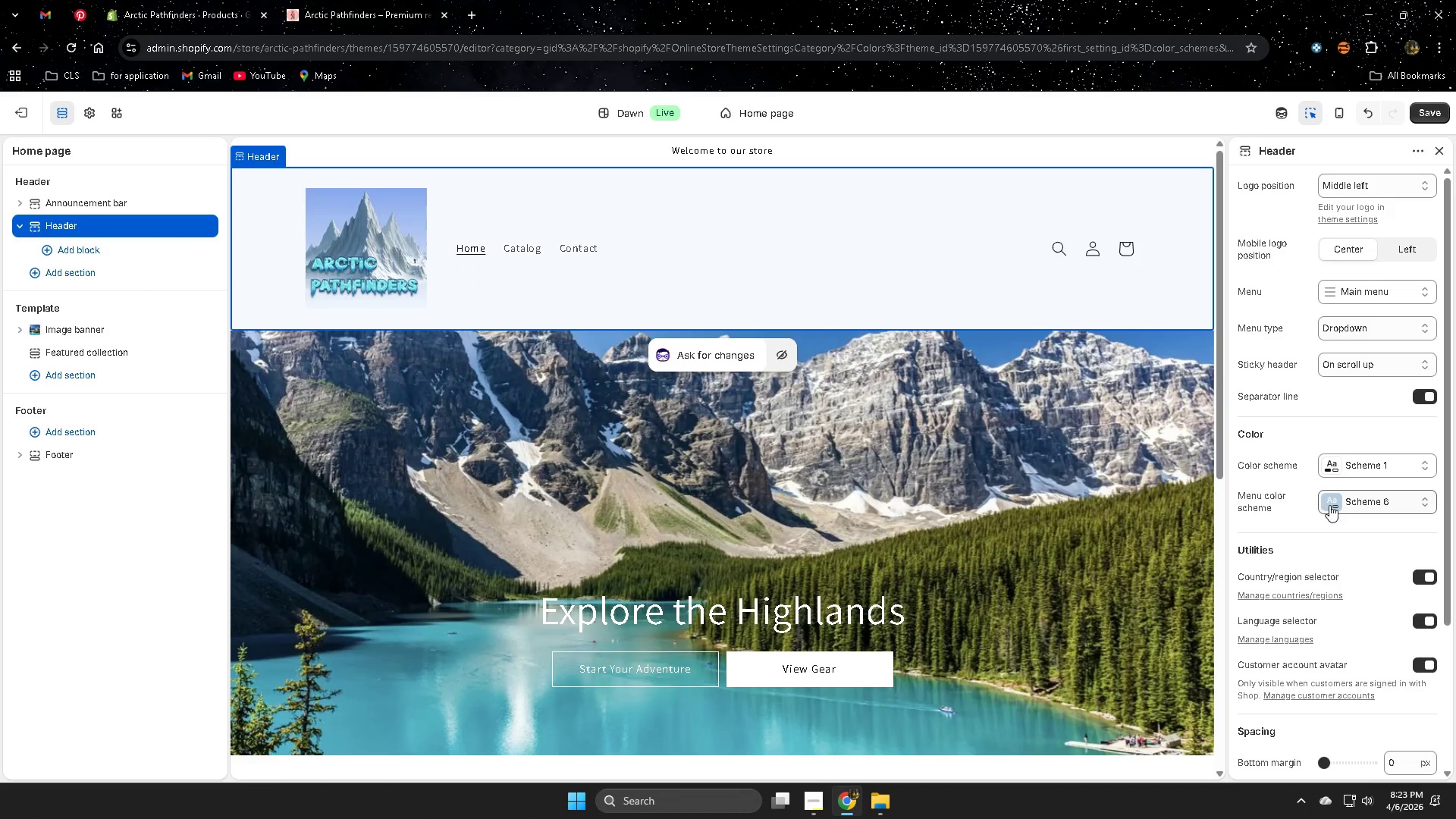 
scroll: coordinate [1337, 514], scroll_direction: up, amount: 1.0
 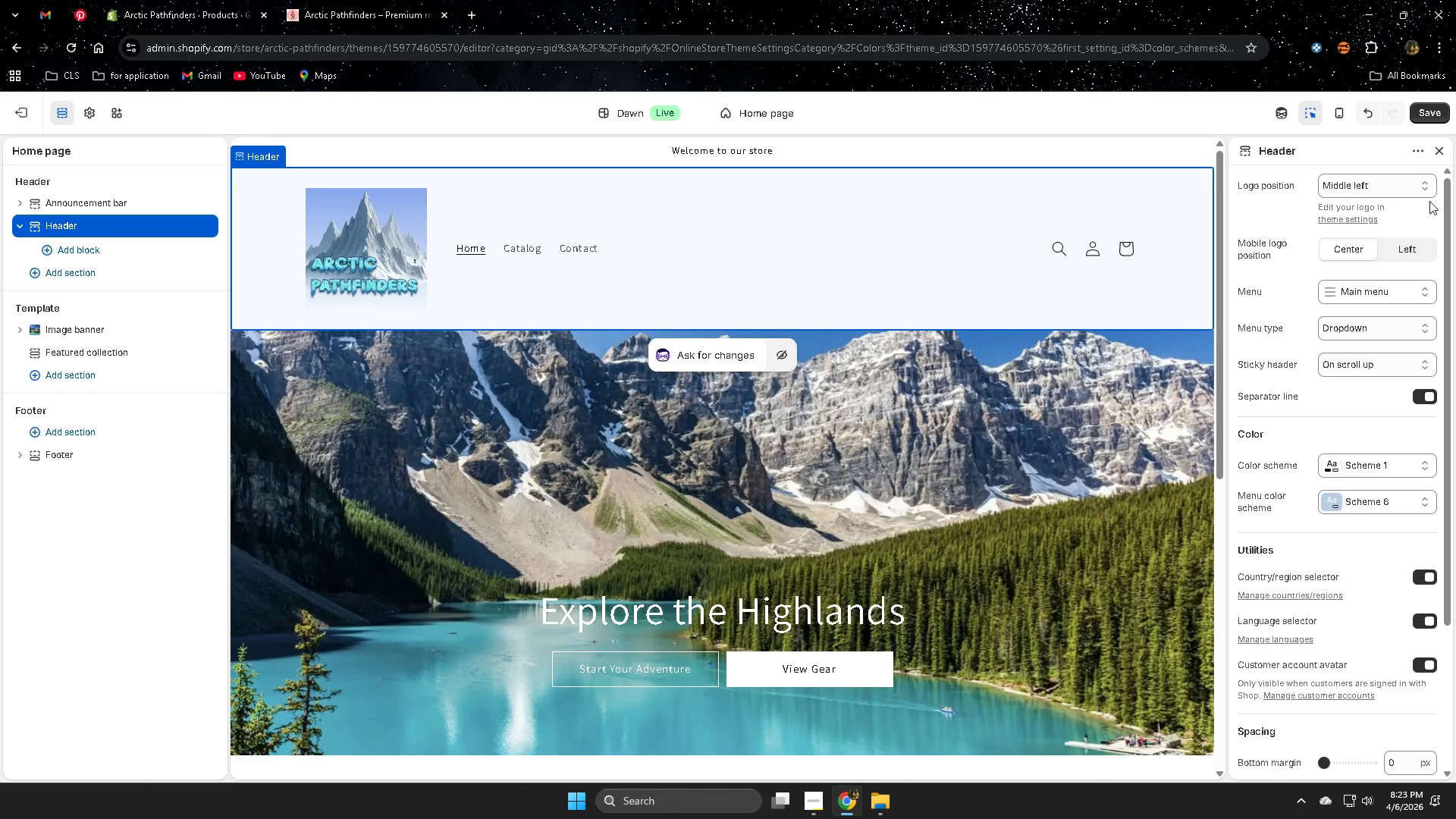 
left_click([1373, 469])
 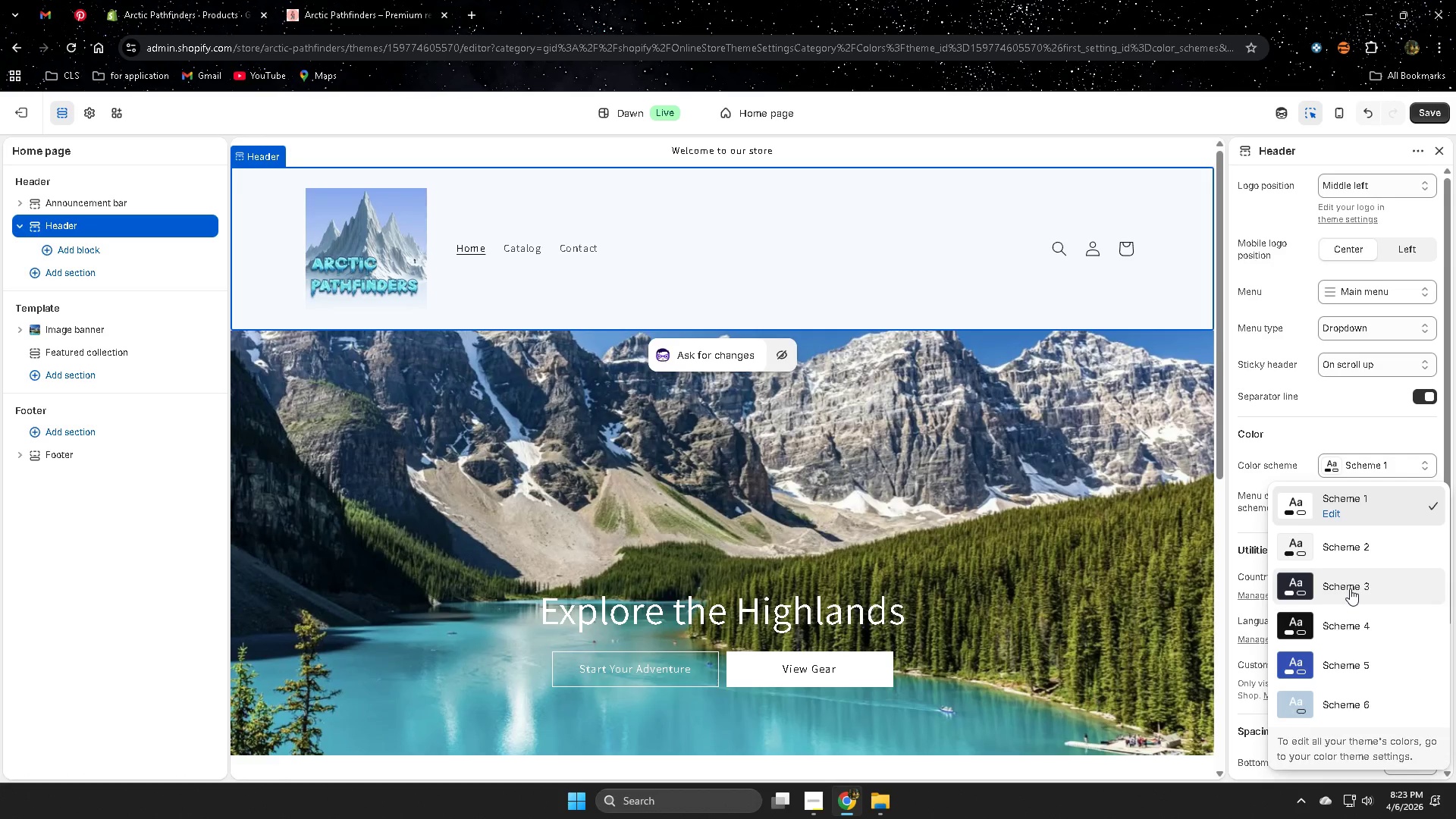 
scroll: coordinate [1340, 682], scroll_direction: down, amount: 7.0
 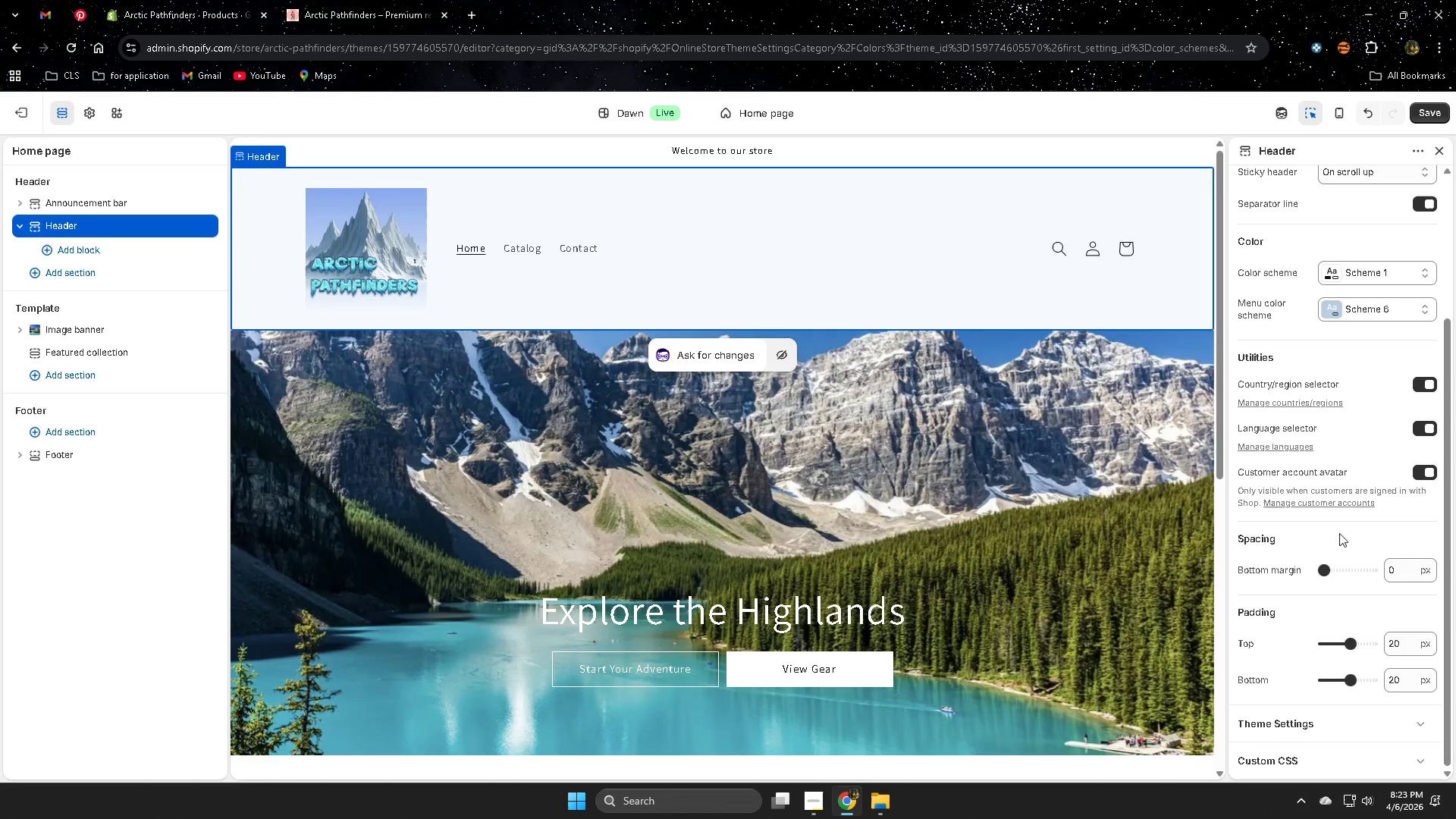 
scroll: coordinate [1355, 631], scroll_direction: none, amount: 0.0
 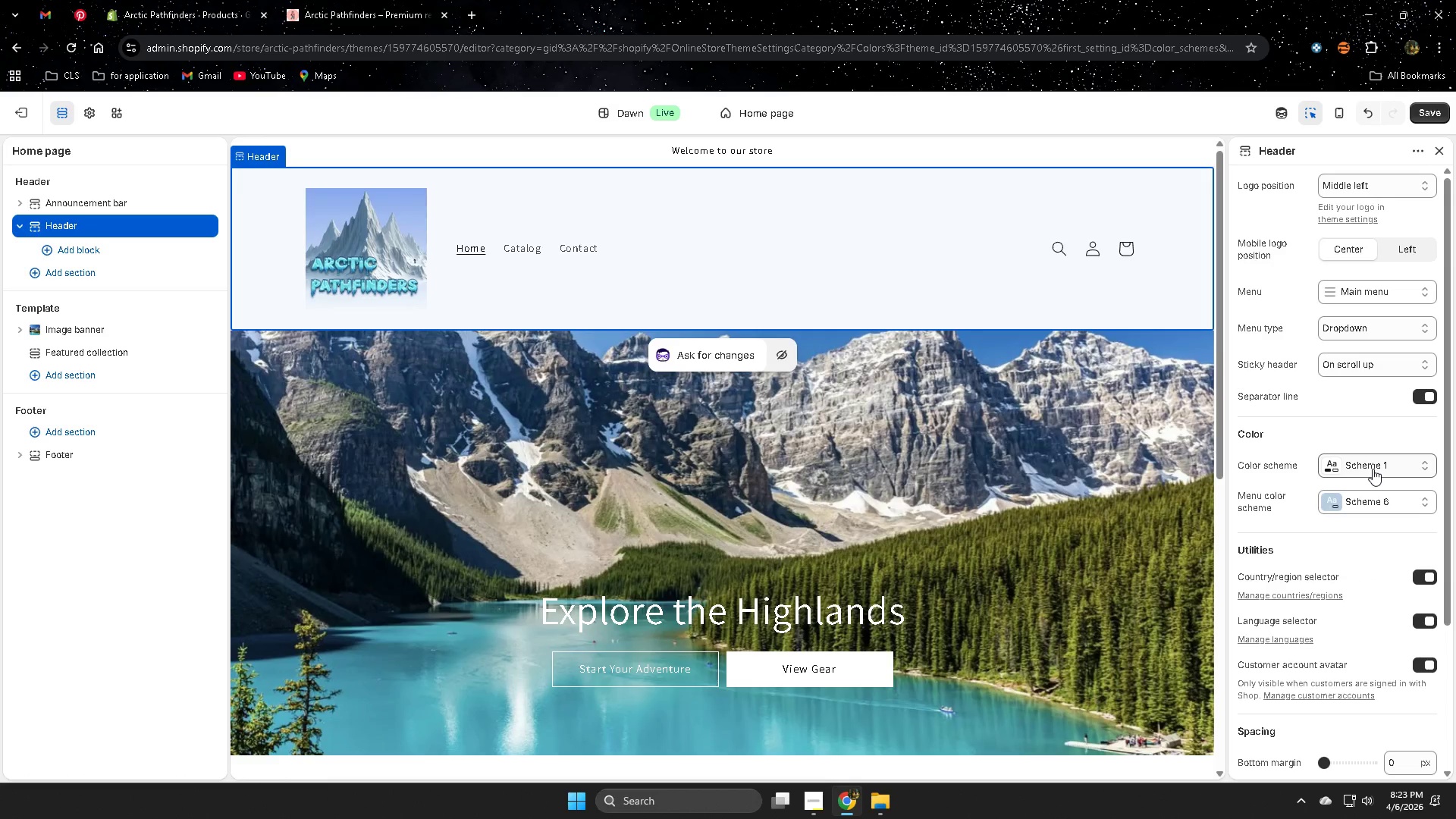 
left_click([1350, 588])
 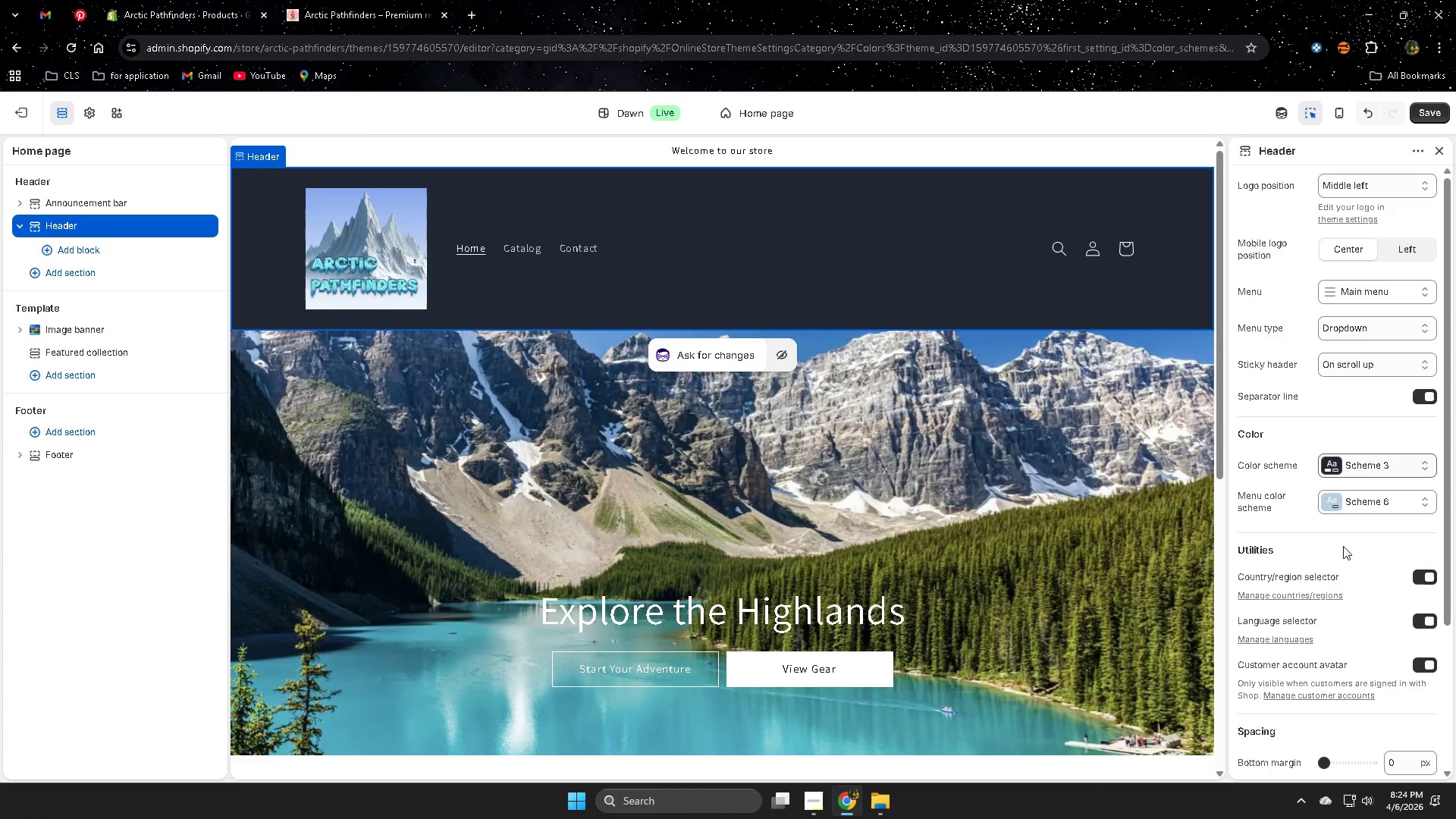 
scroll: coordinate [1368, 563], scroll_direction: down, amount: 10.0
 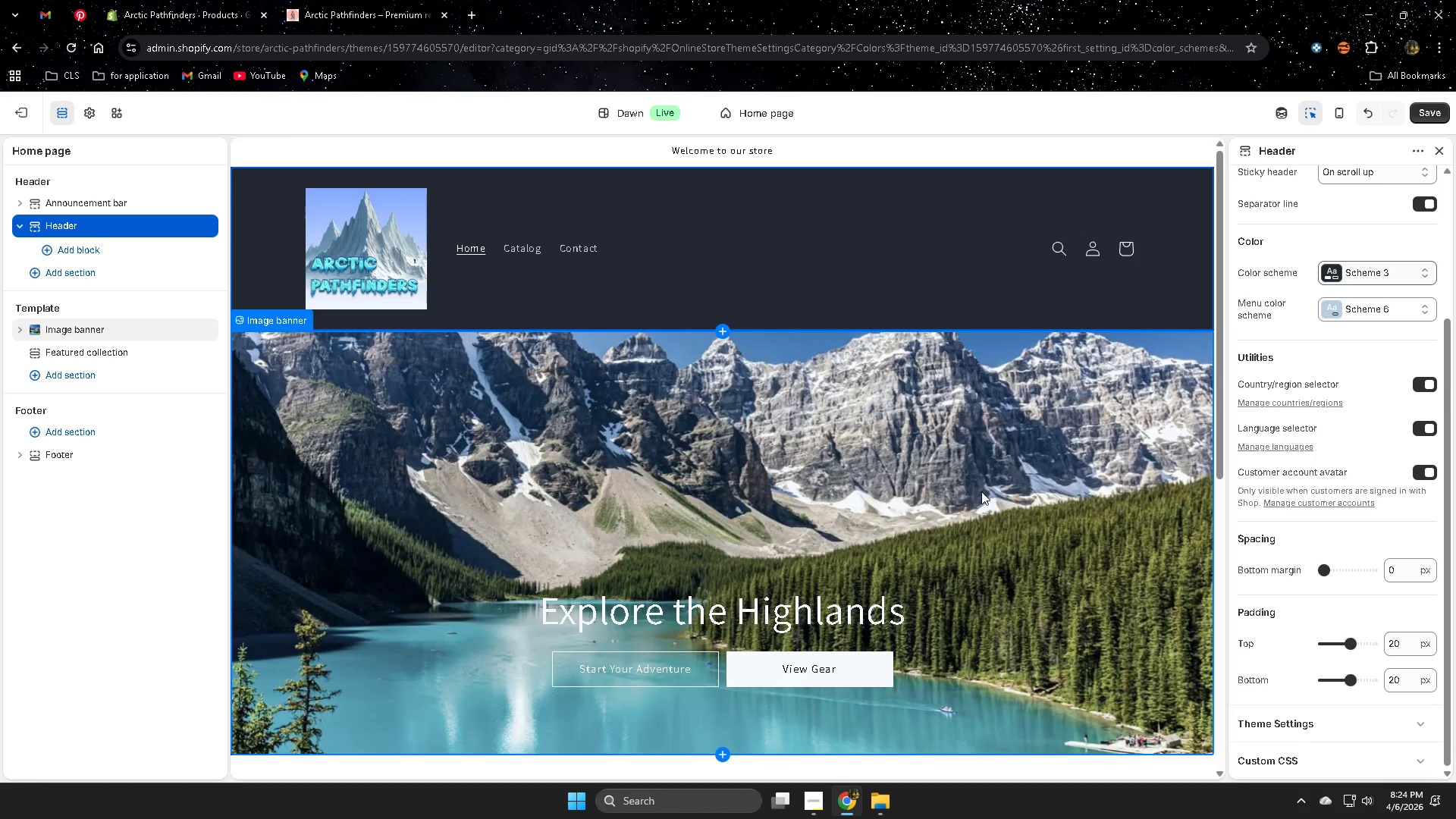 
left_click([1138, 580])
 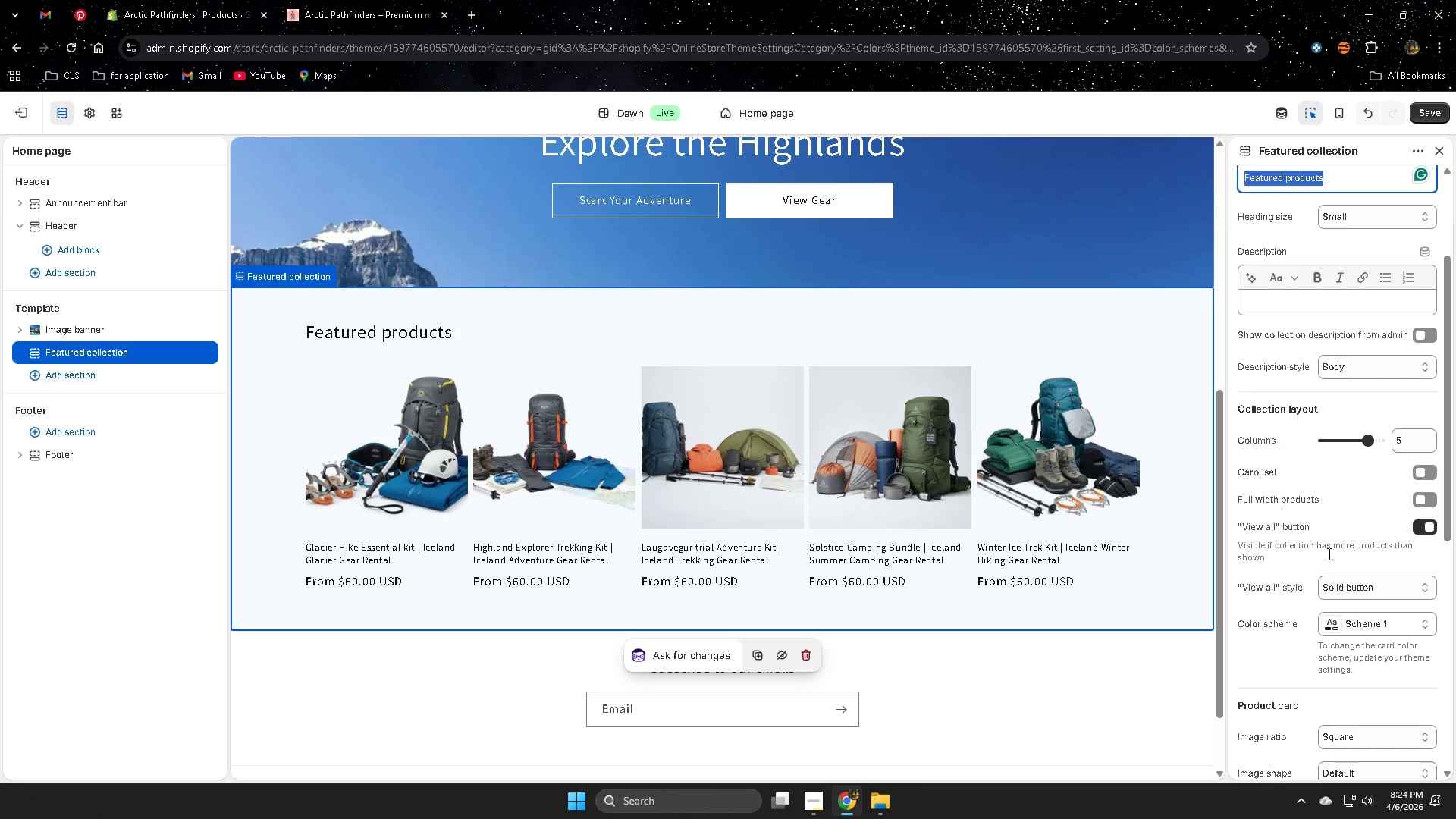 
scroll: coordinate [980, 494], scroll_direction: down, amount: 3.0
 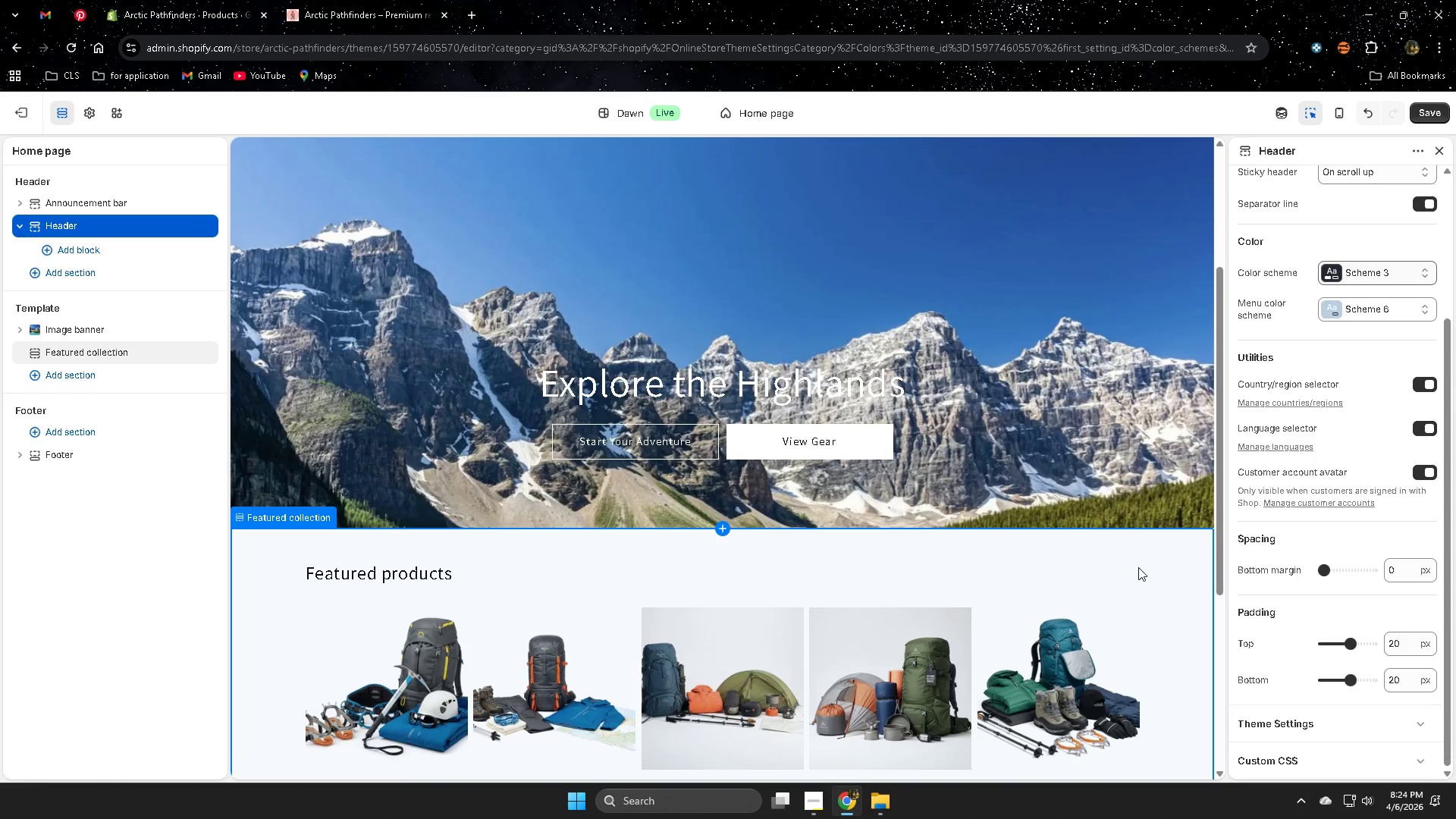 
scroll: coordinate [1329, 551], scroll_direction: up, amount: 8.0
 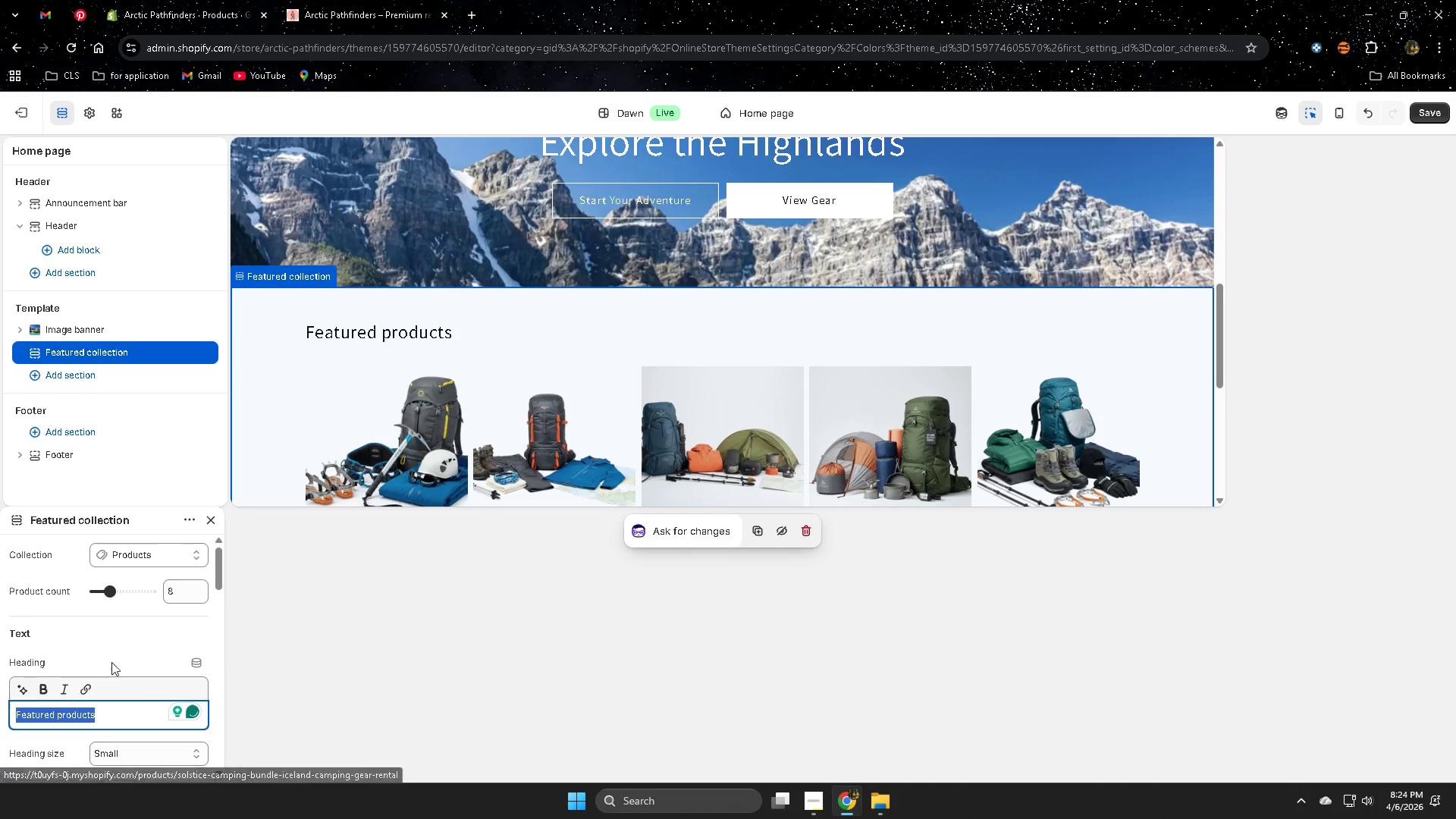 
scroll: coordinate [137, 582], scroll_direction: none, amount: 0.0
 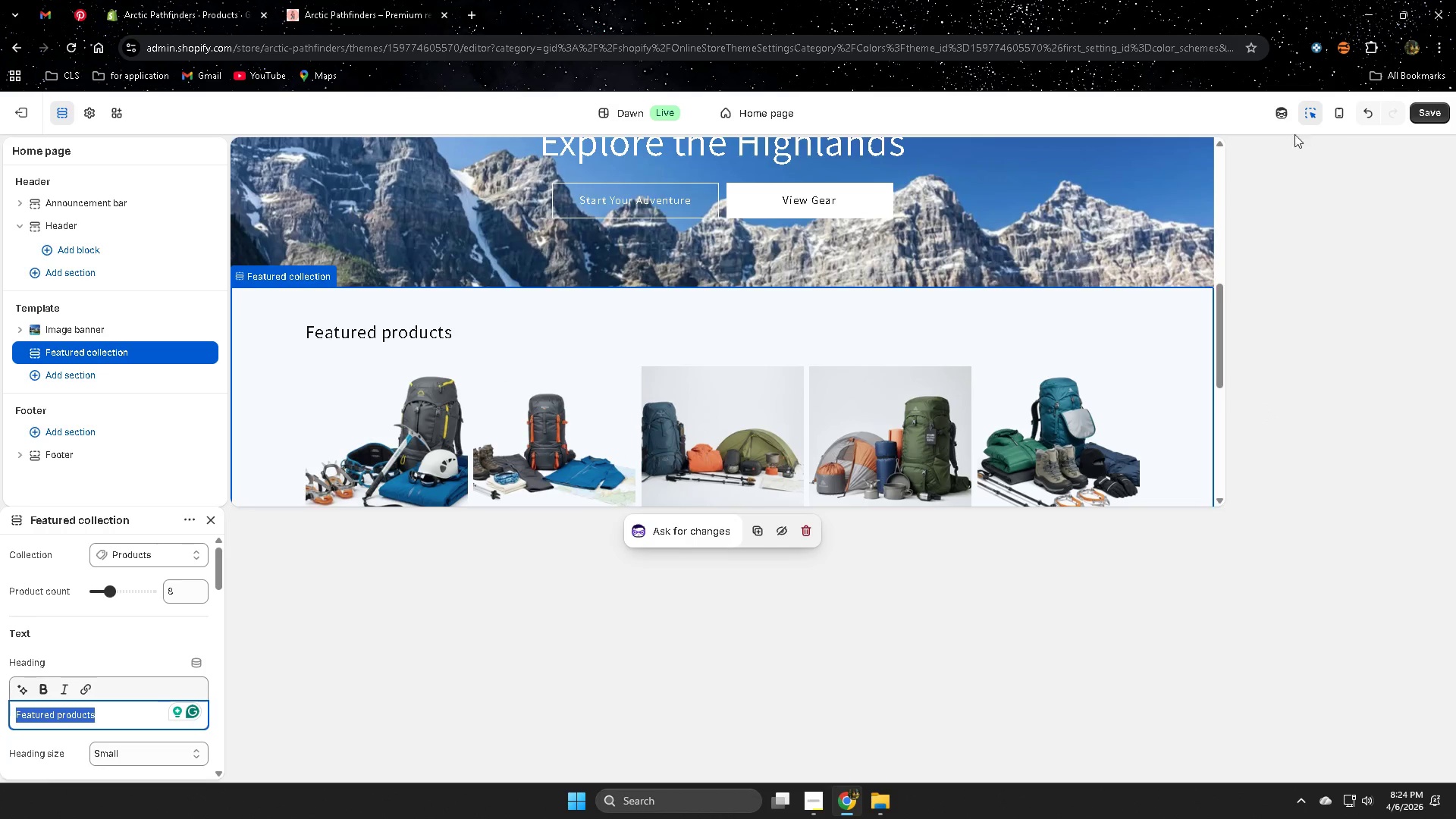 
scroll: coordinate [130, 654], scroll_direction: down, amount: 8.0
 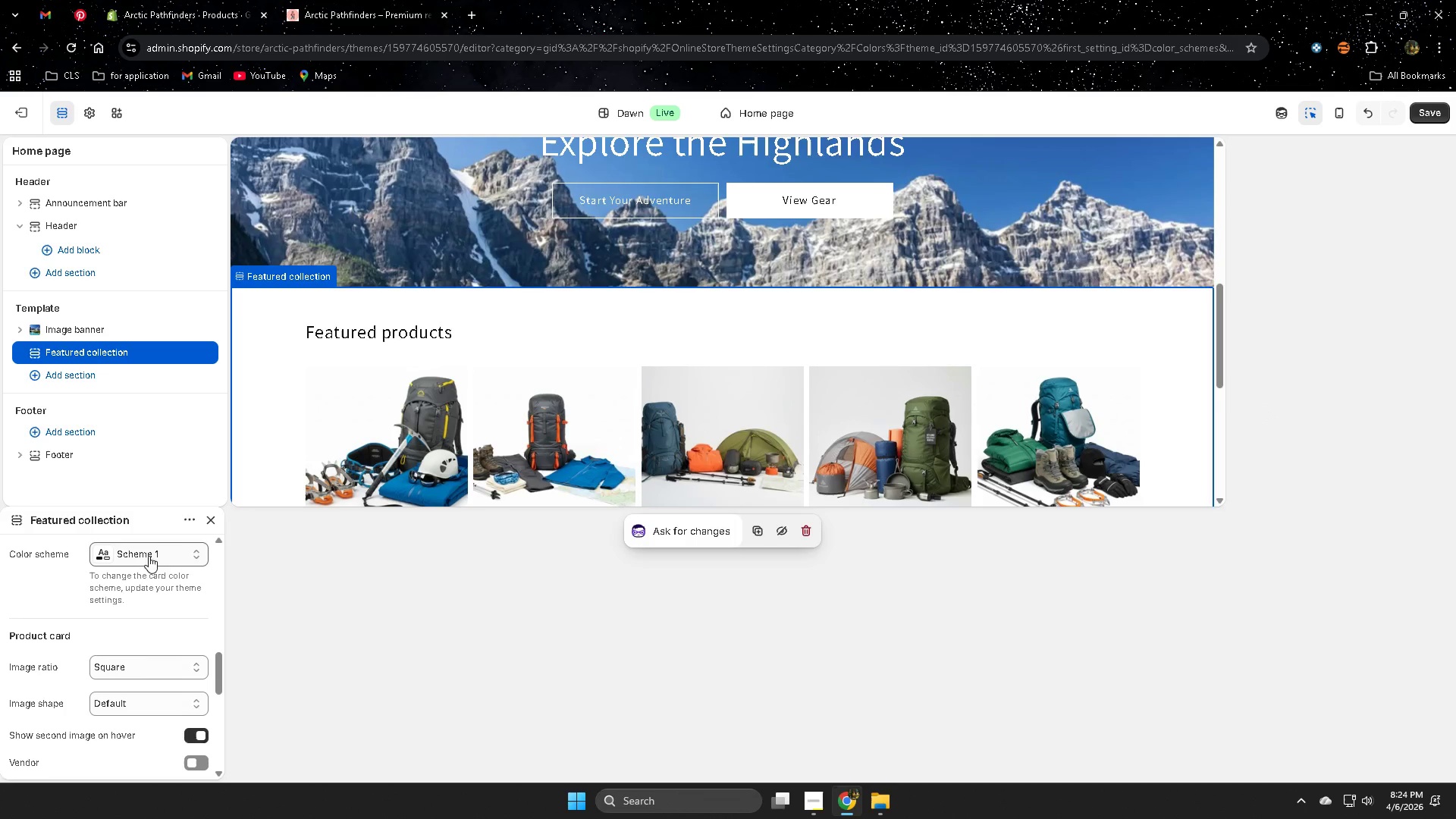 
left_click([144, 632])
 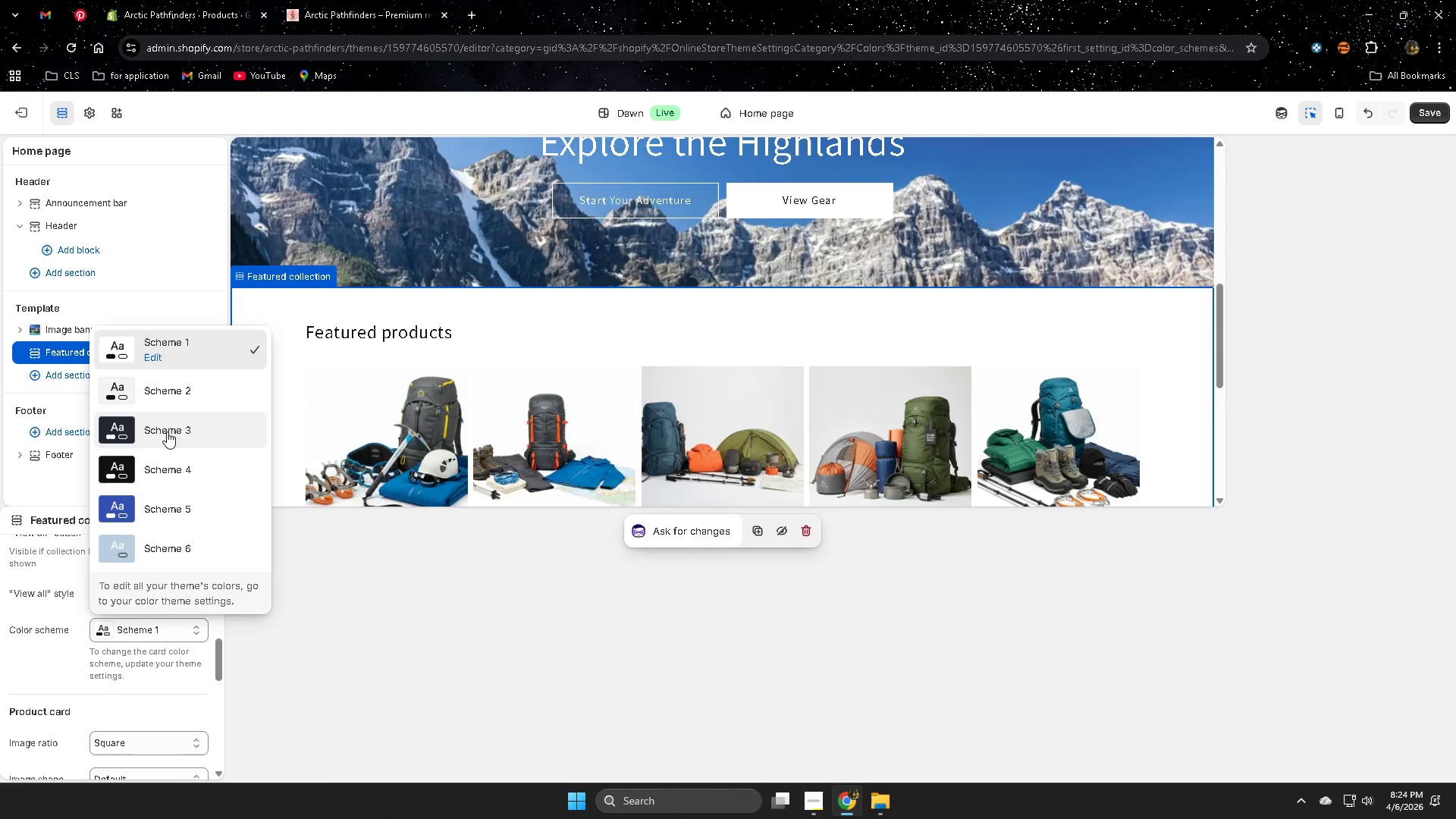 
scroll: coordinate [143, 661], scroll_direction: up, amount: 2.0
 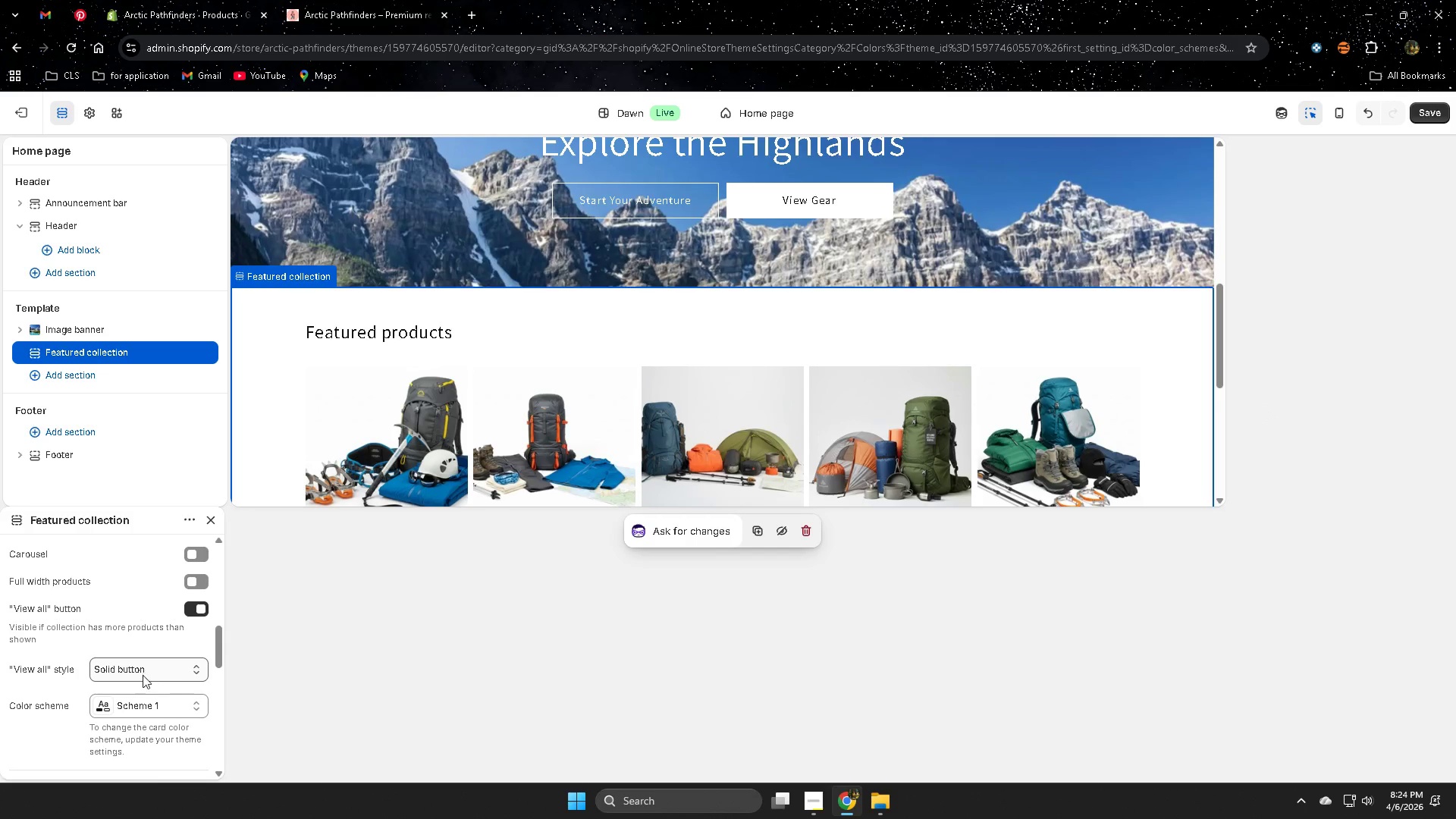 
left_click([167, 431])
 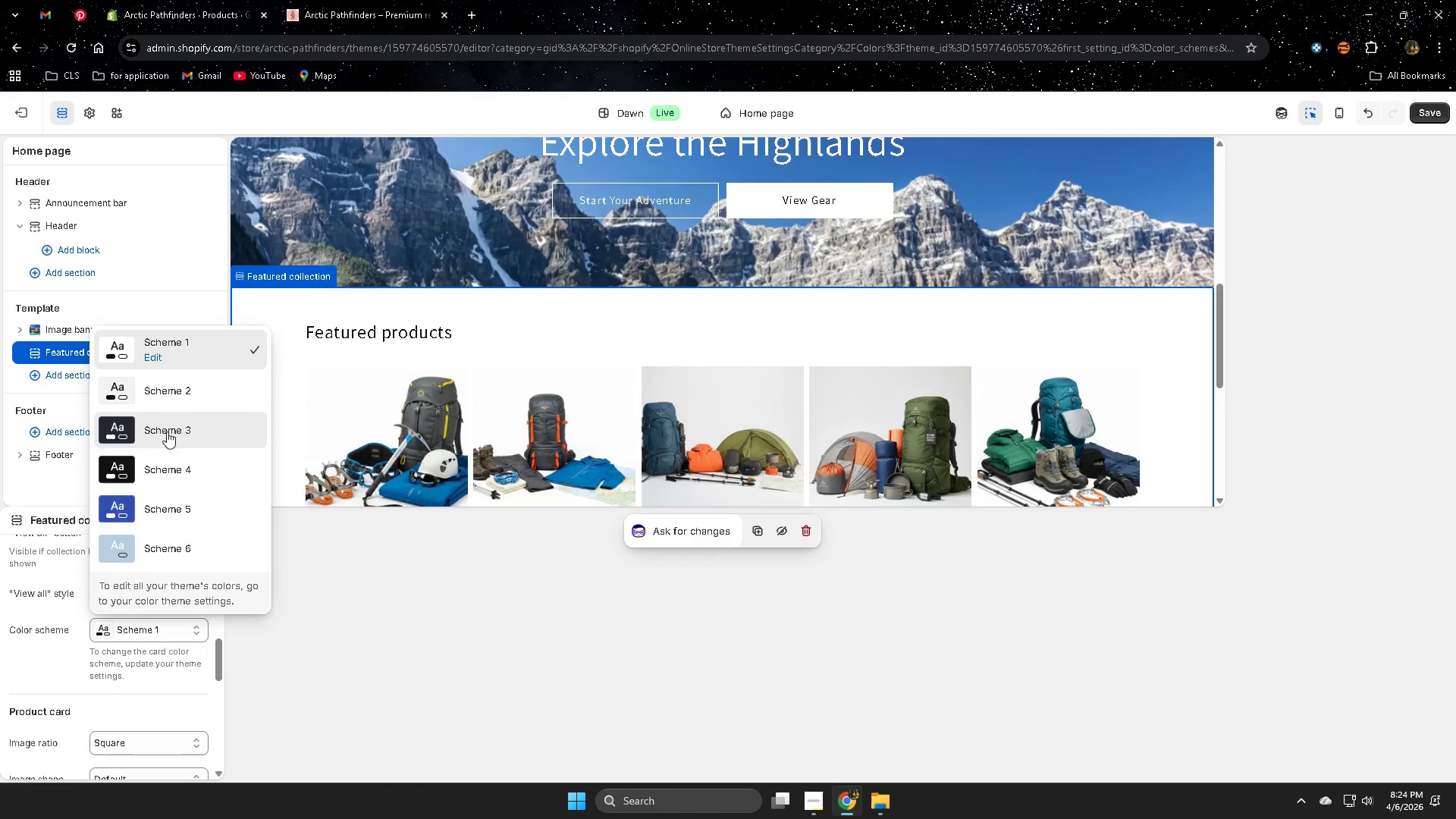 
scroll: coordinate [142, 681], scroll_direction: down, amount: 1.0
 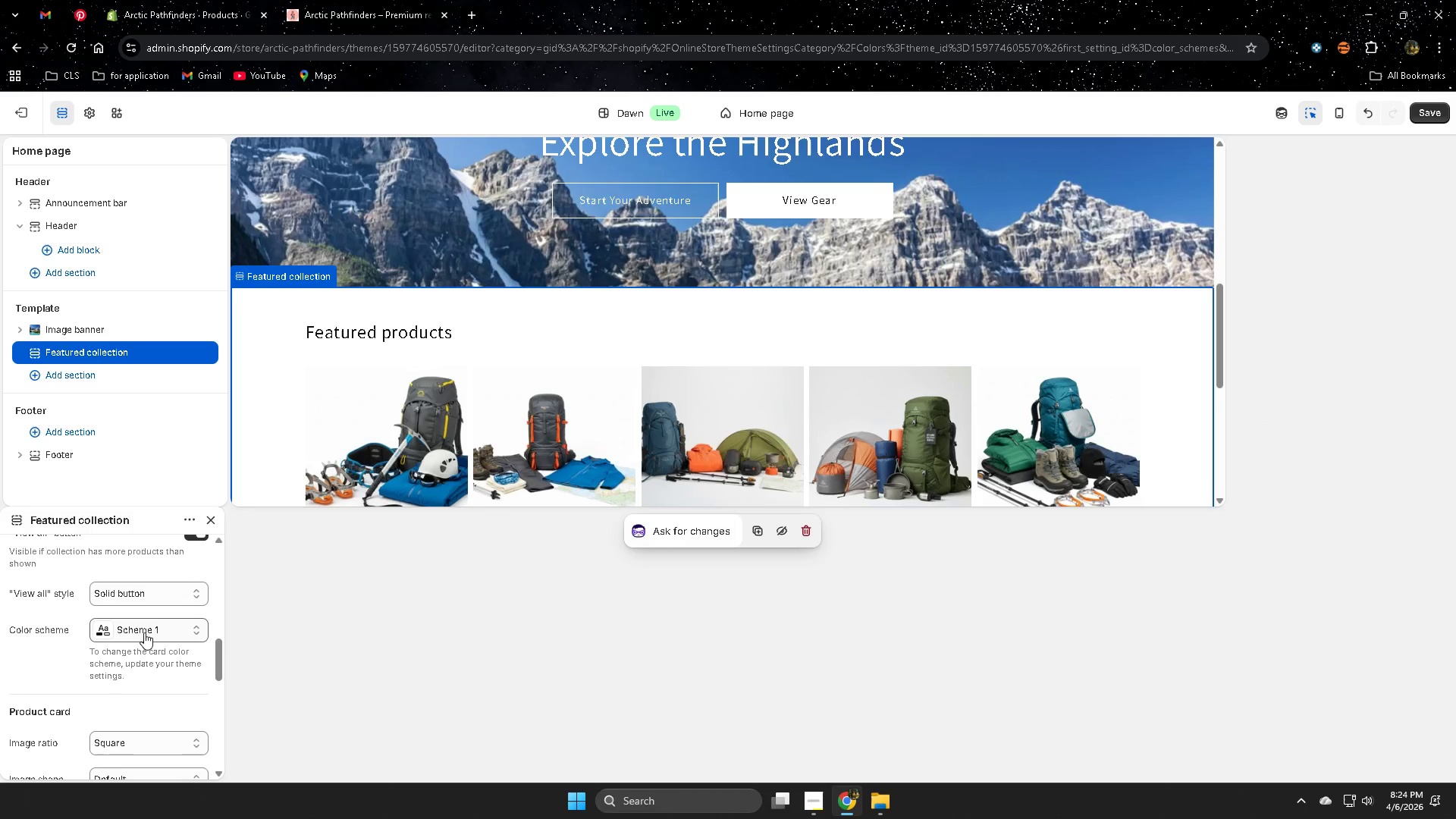 
mouse_move([143, 618])
 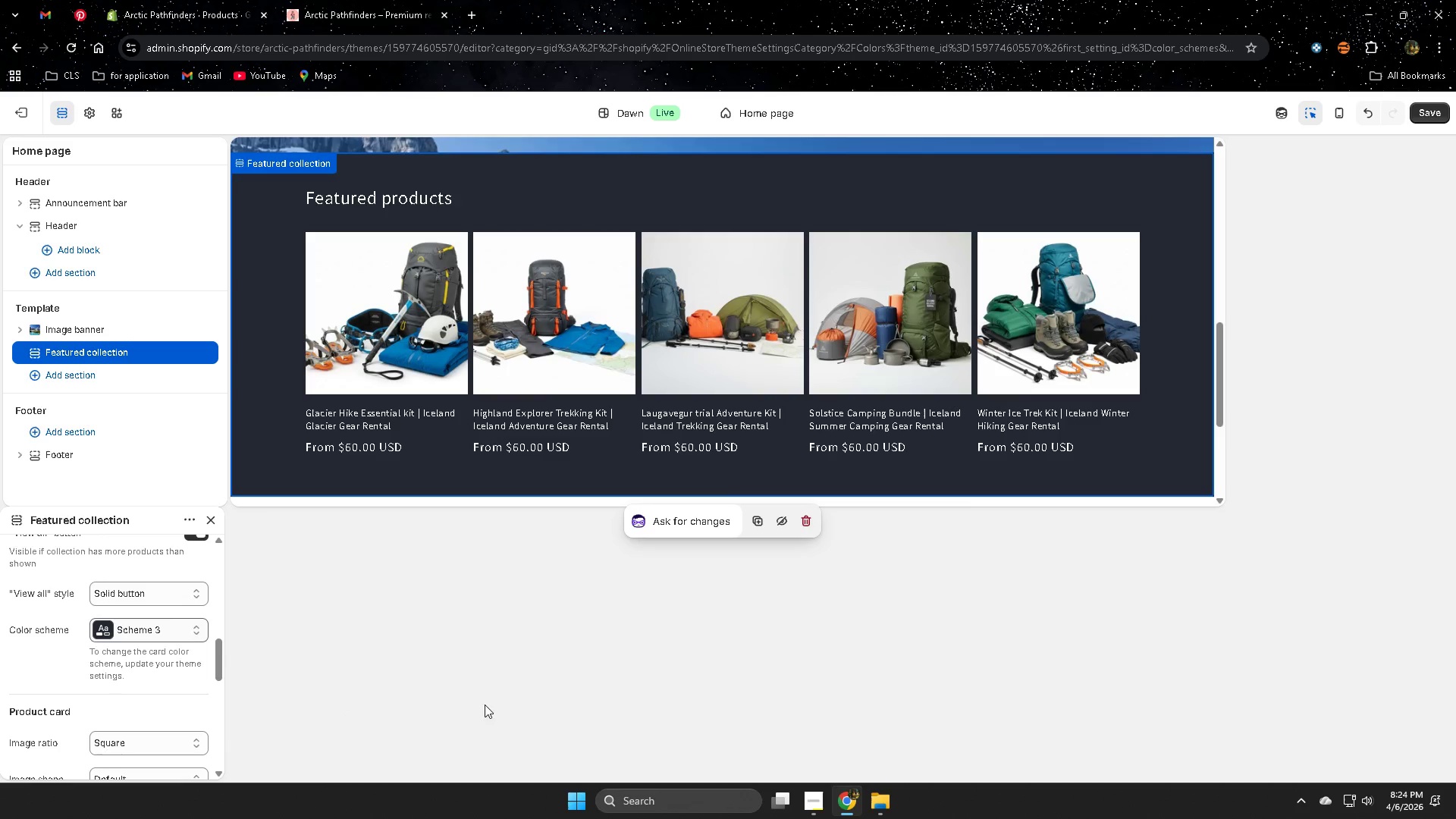 
left_click([513, 698])
 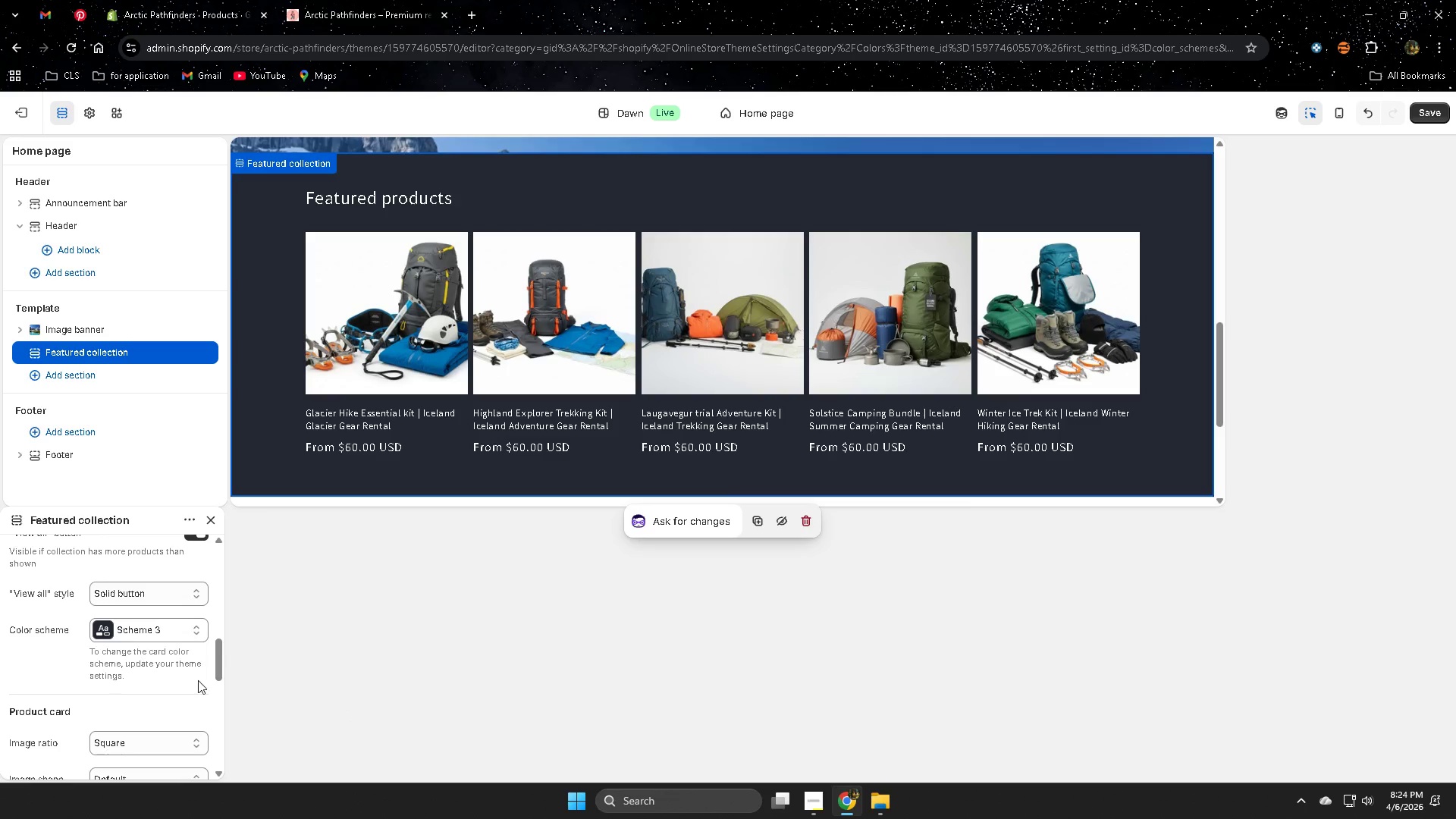 
scroll: coordinate [129, 664], scroll_direction: down, amount: 3.0
 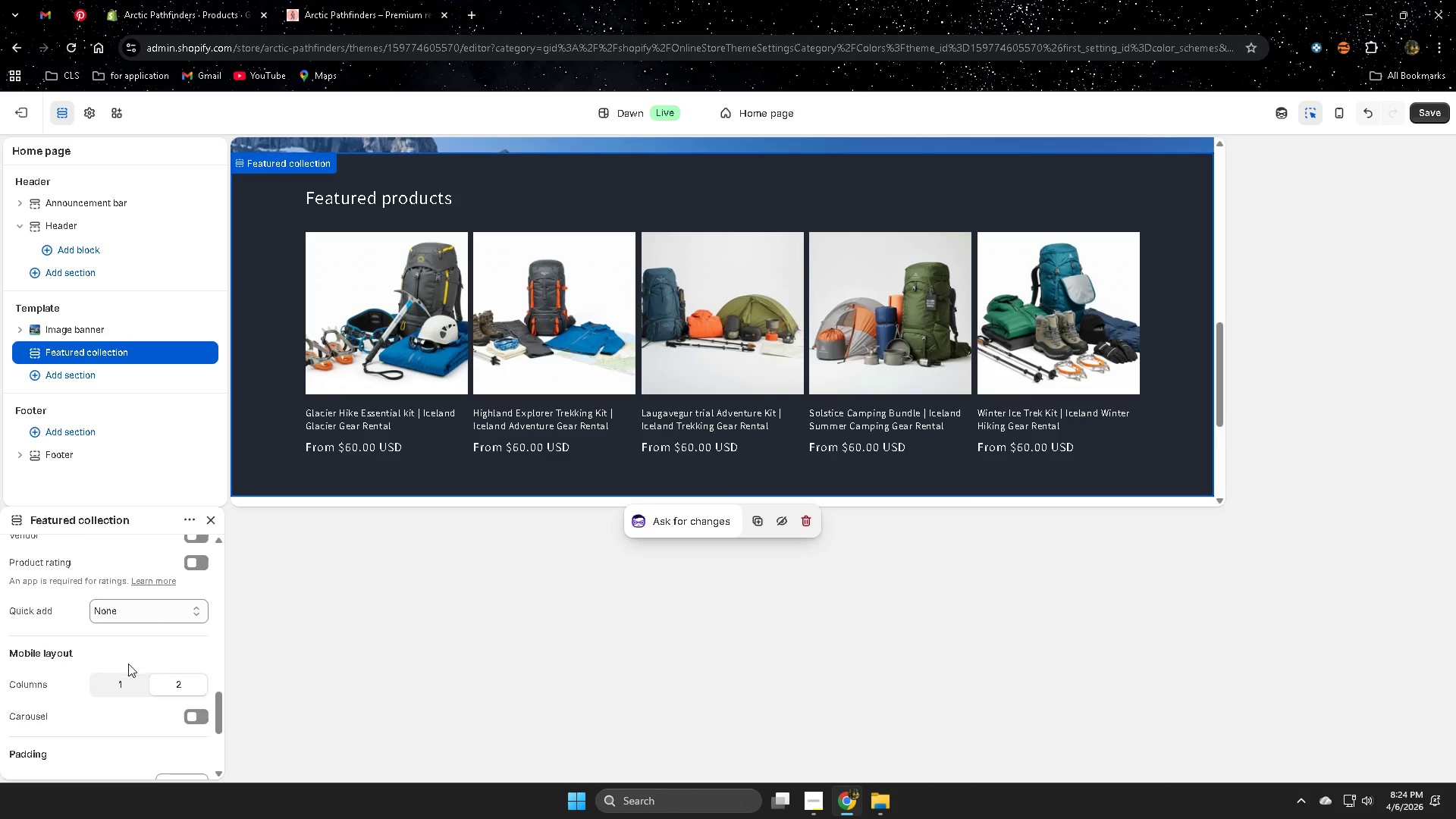 
left_click([390, 620])
 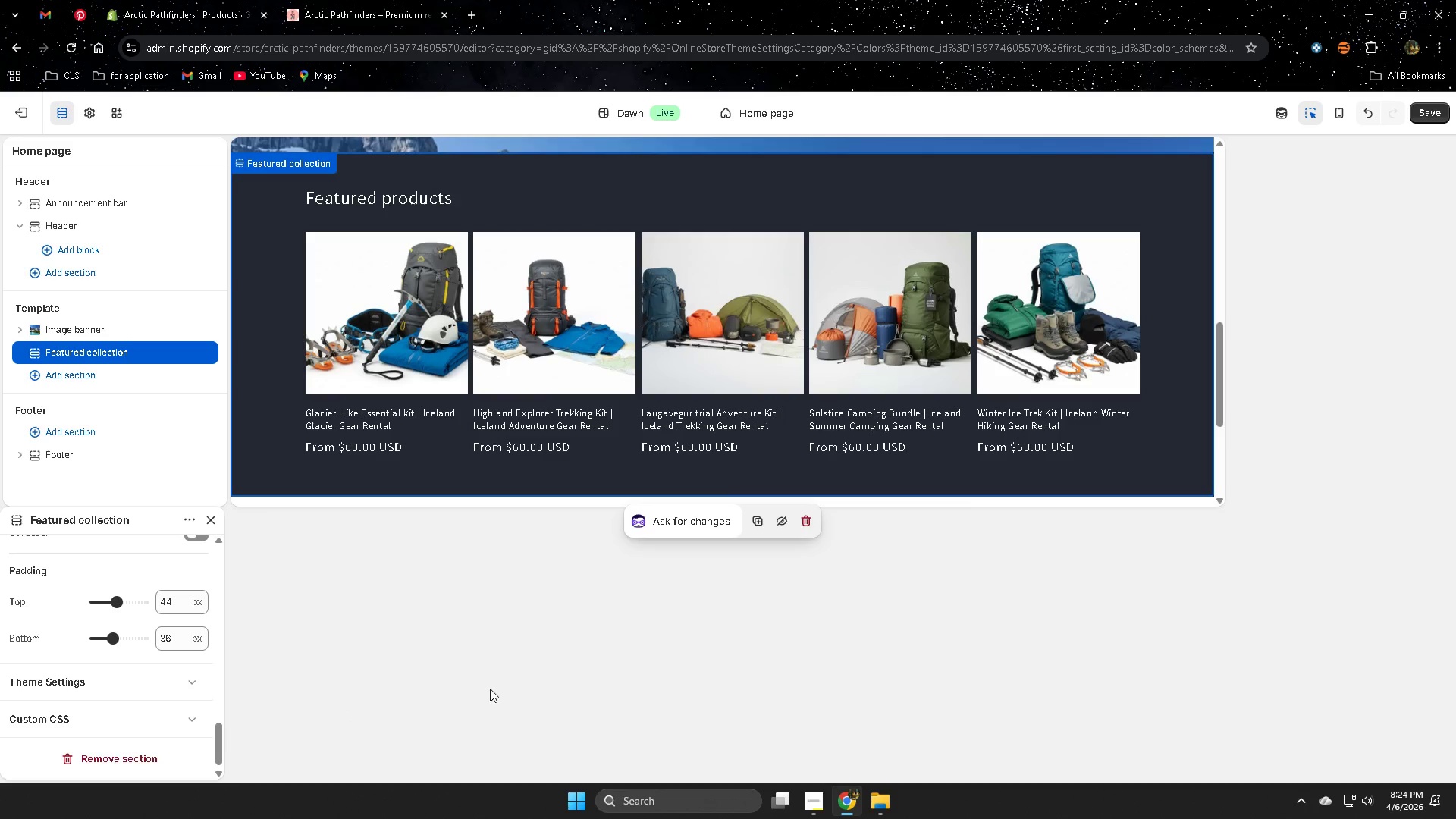 
scroll: coordinate [90, 622], scroll_direction: down, amount: 7.0
 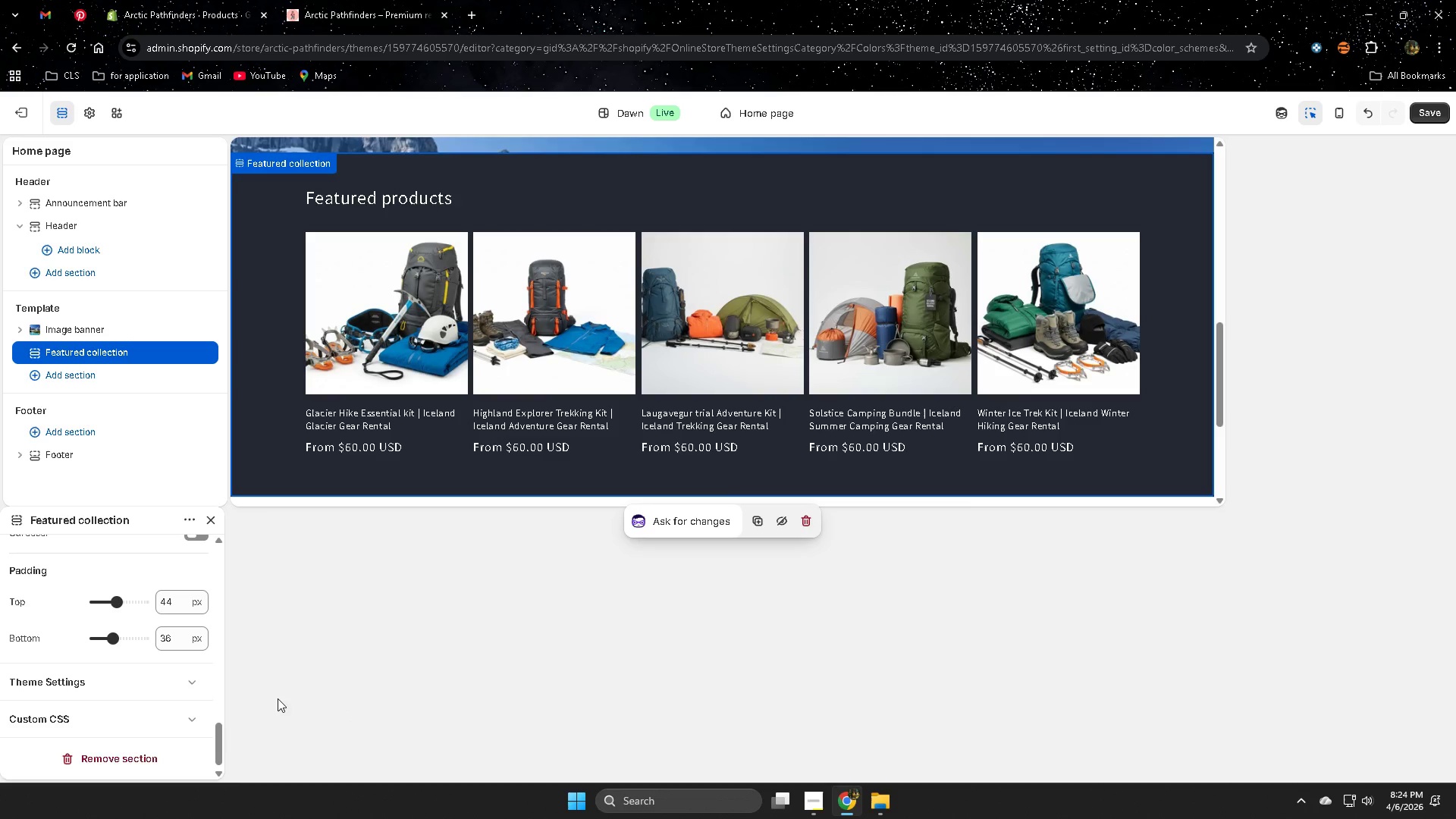 
scroll: coordinate [893, 403], scroll_direction: up, amount: 18.0
 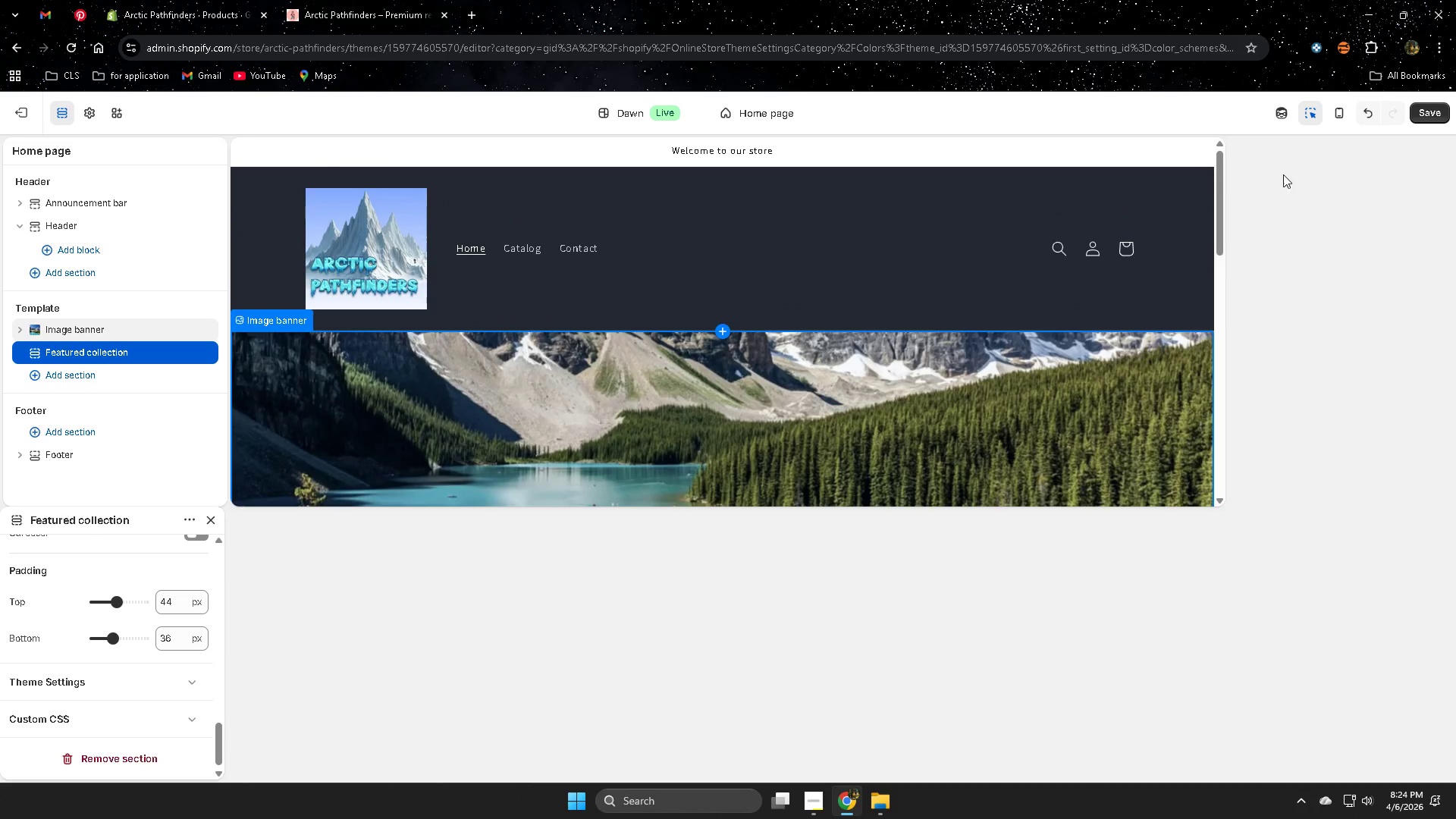 
scroll: coordinate [900, 372], scroll_direction: down, amount: 1.0
 